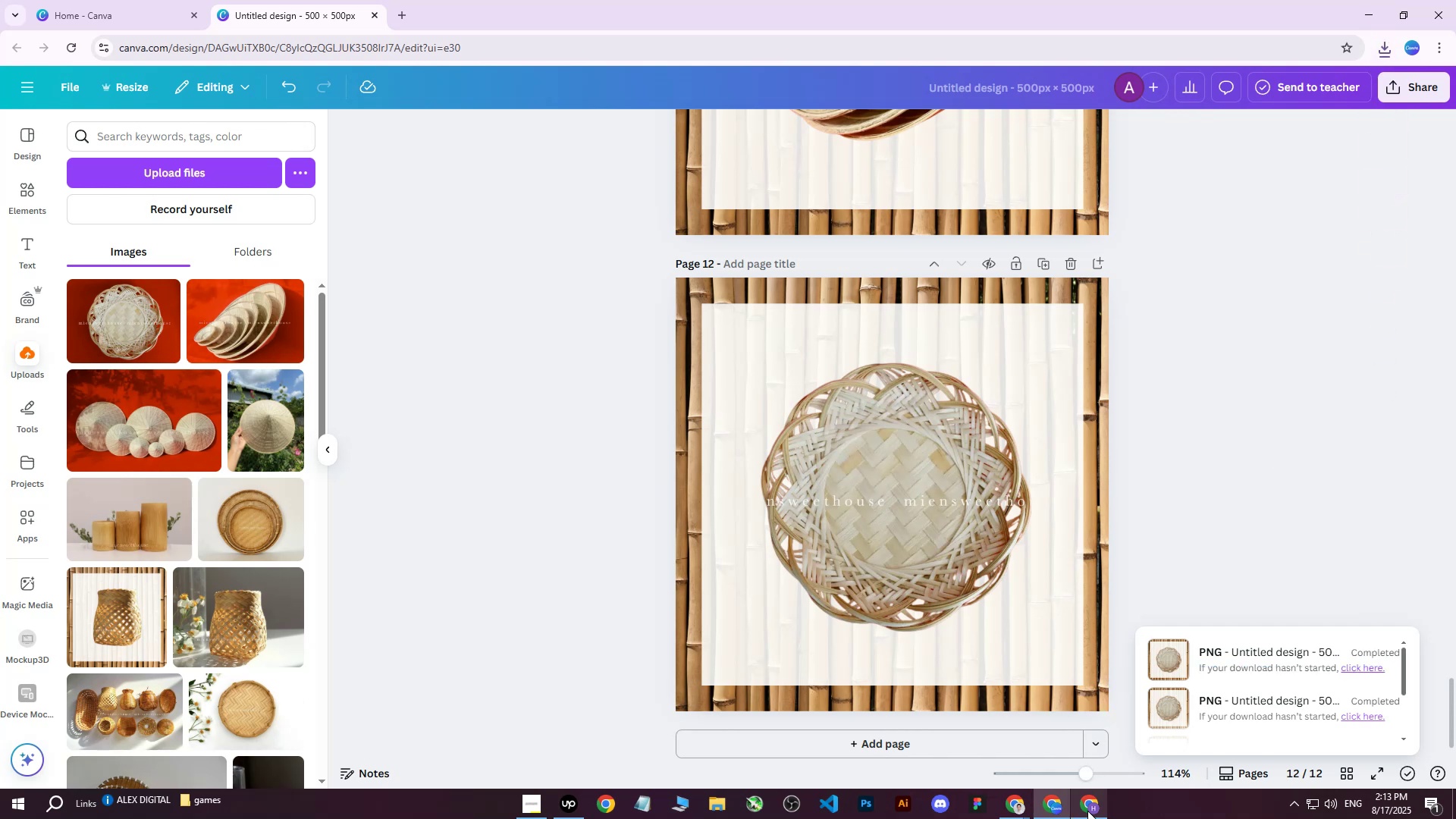 
wait(5.67)
 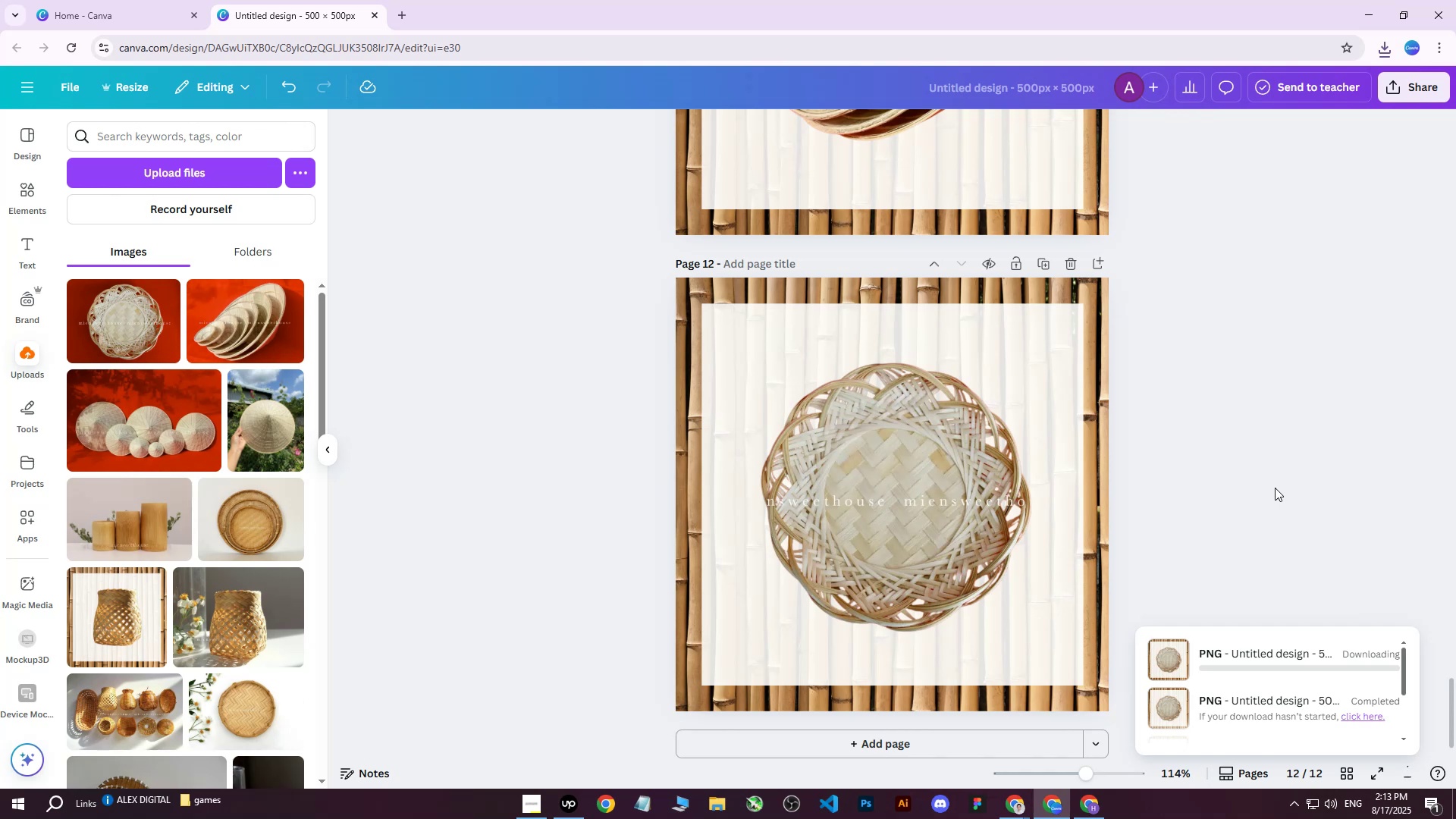 
left_click([658, 443])
 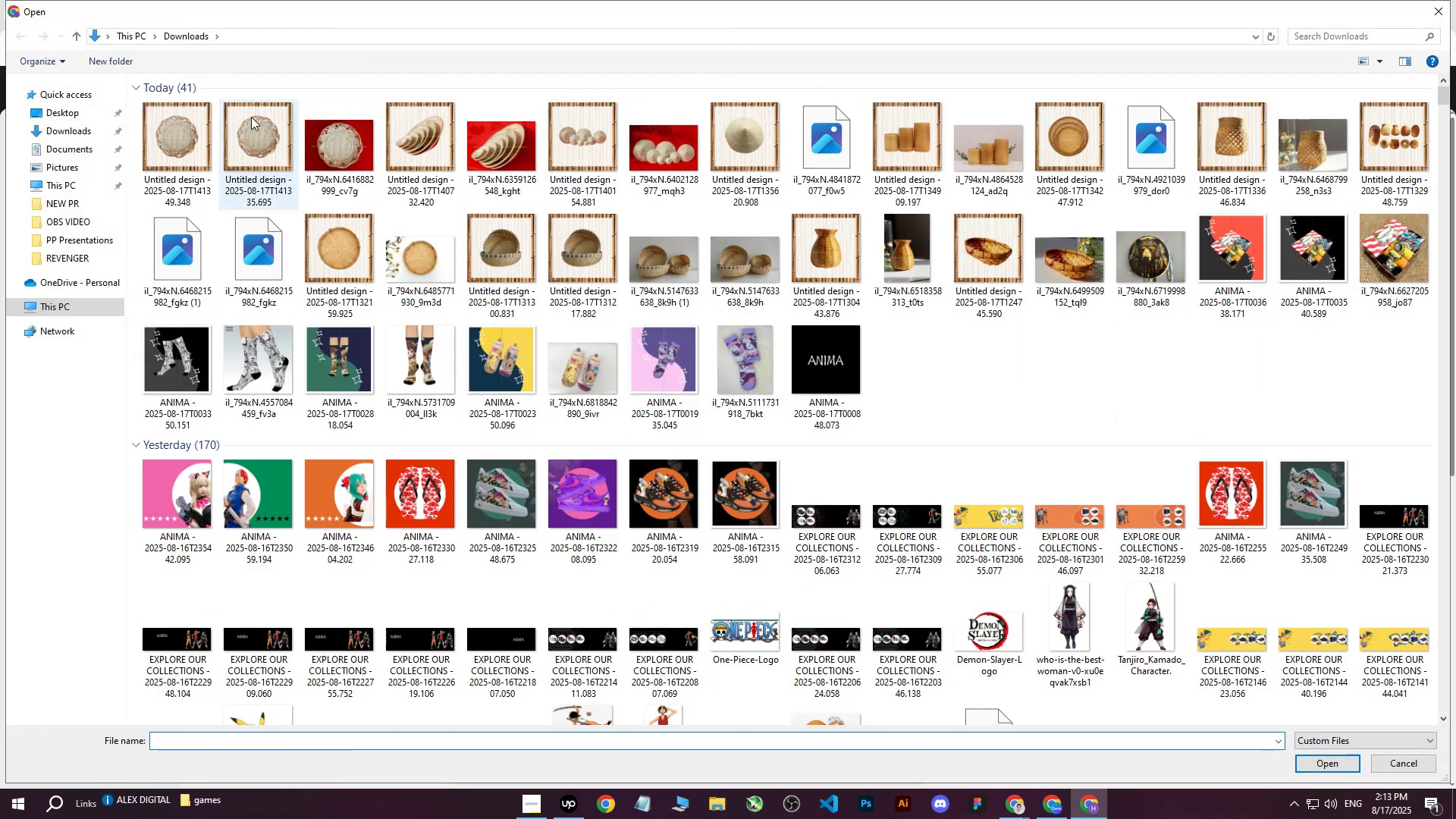 
left_click([200, 131])
 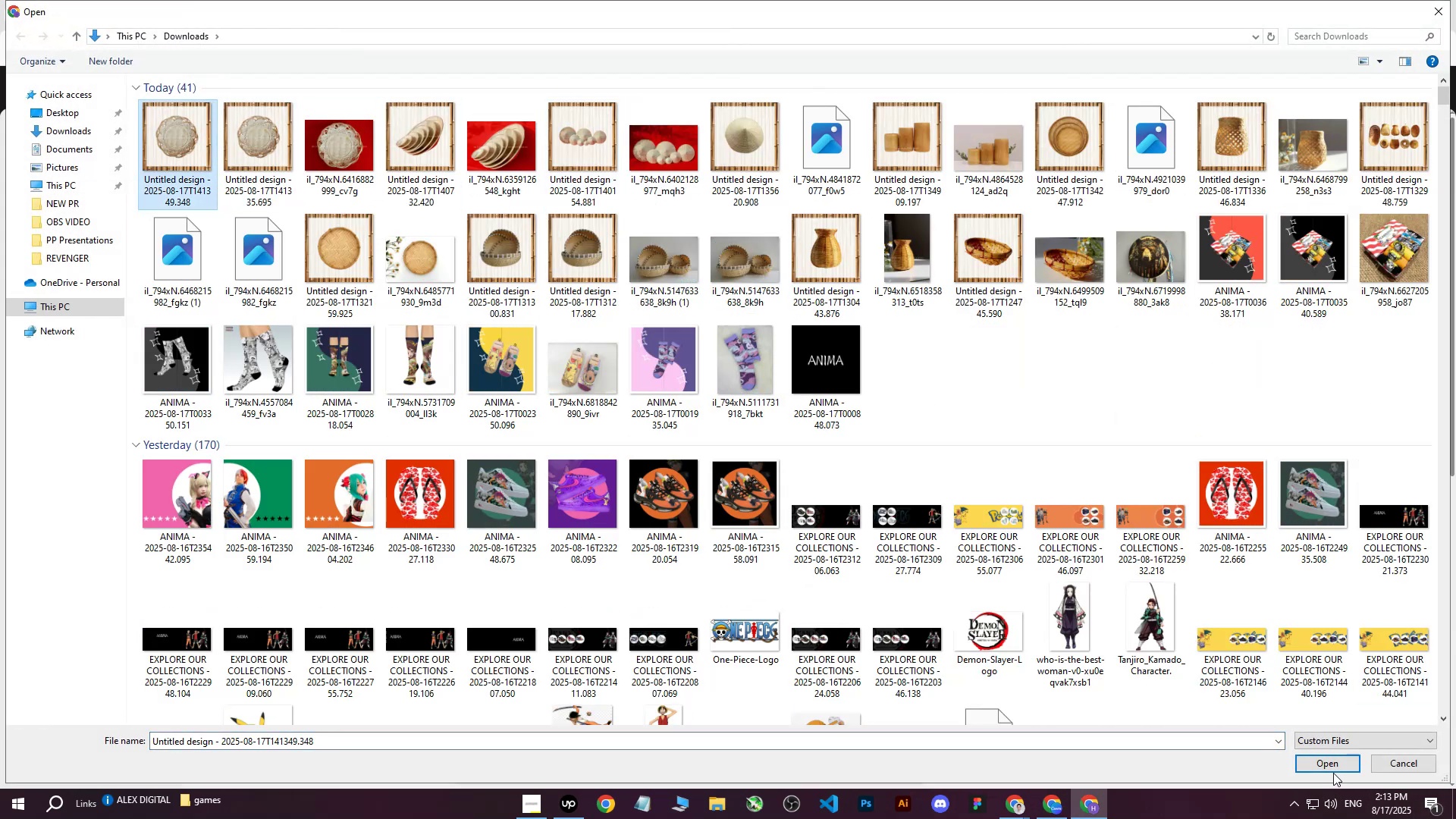 
left_click([1335, 770])
 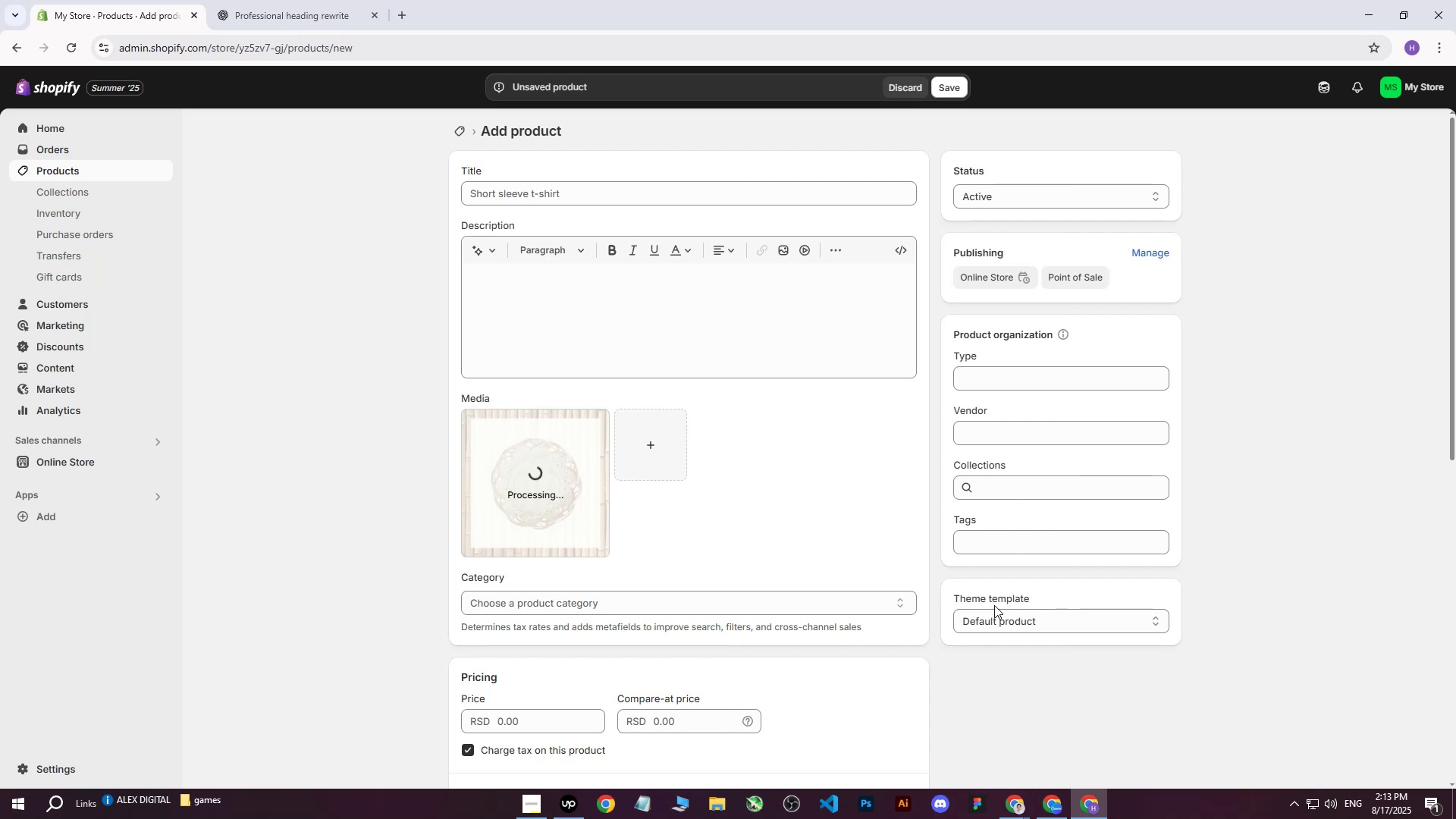 
wait(8.27)
 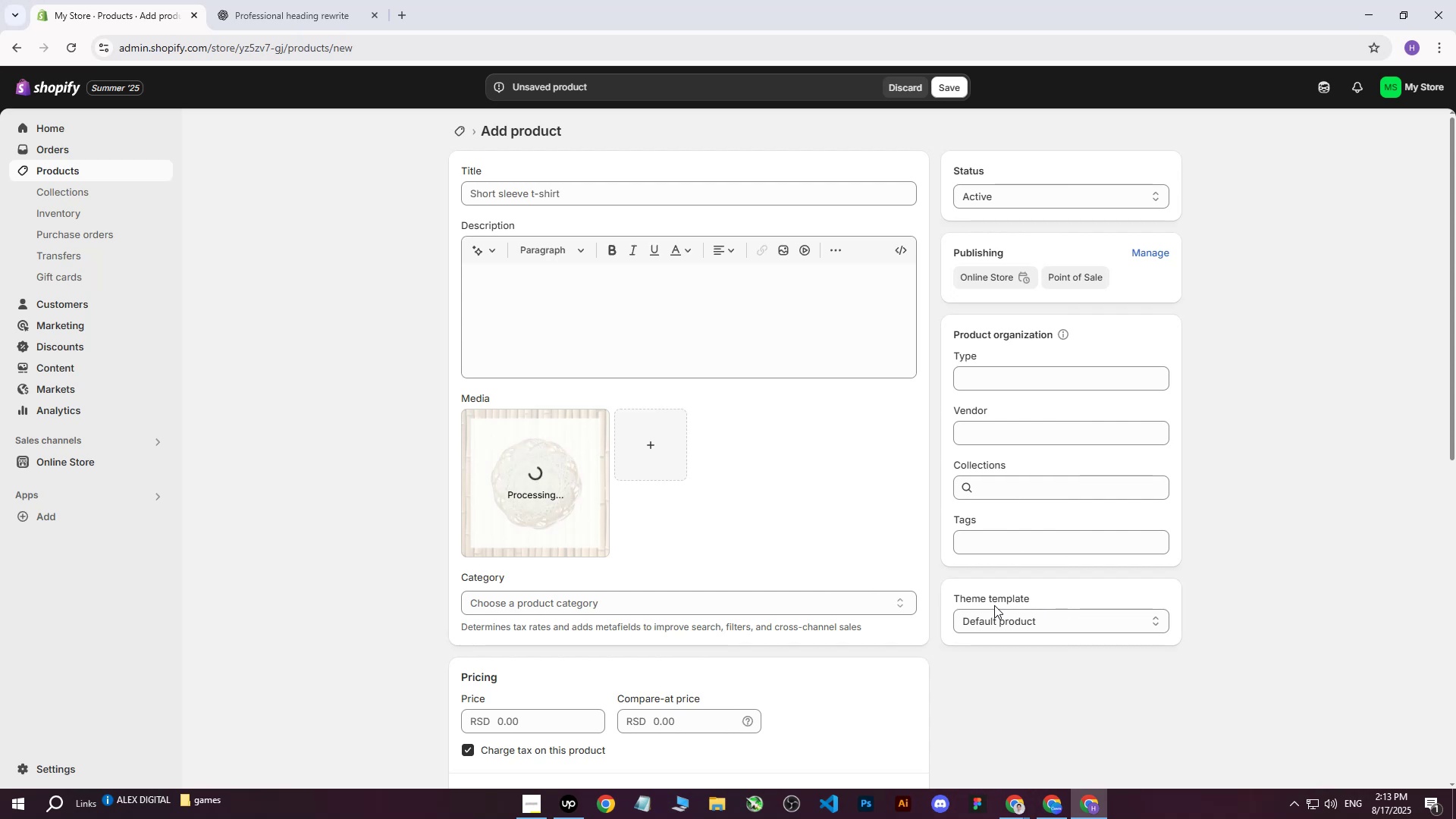 
double_click([946, 734])
 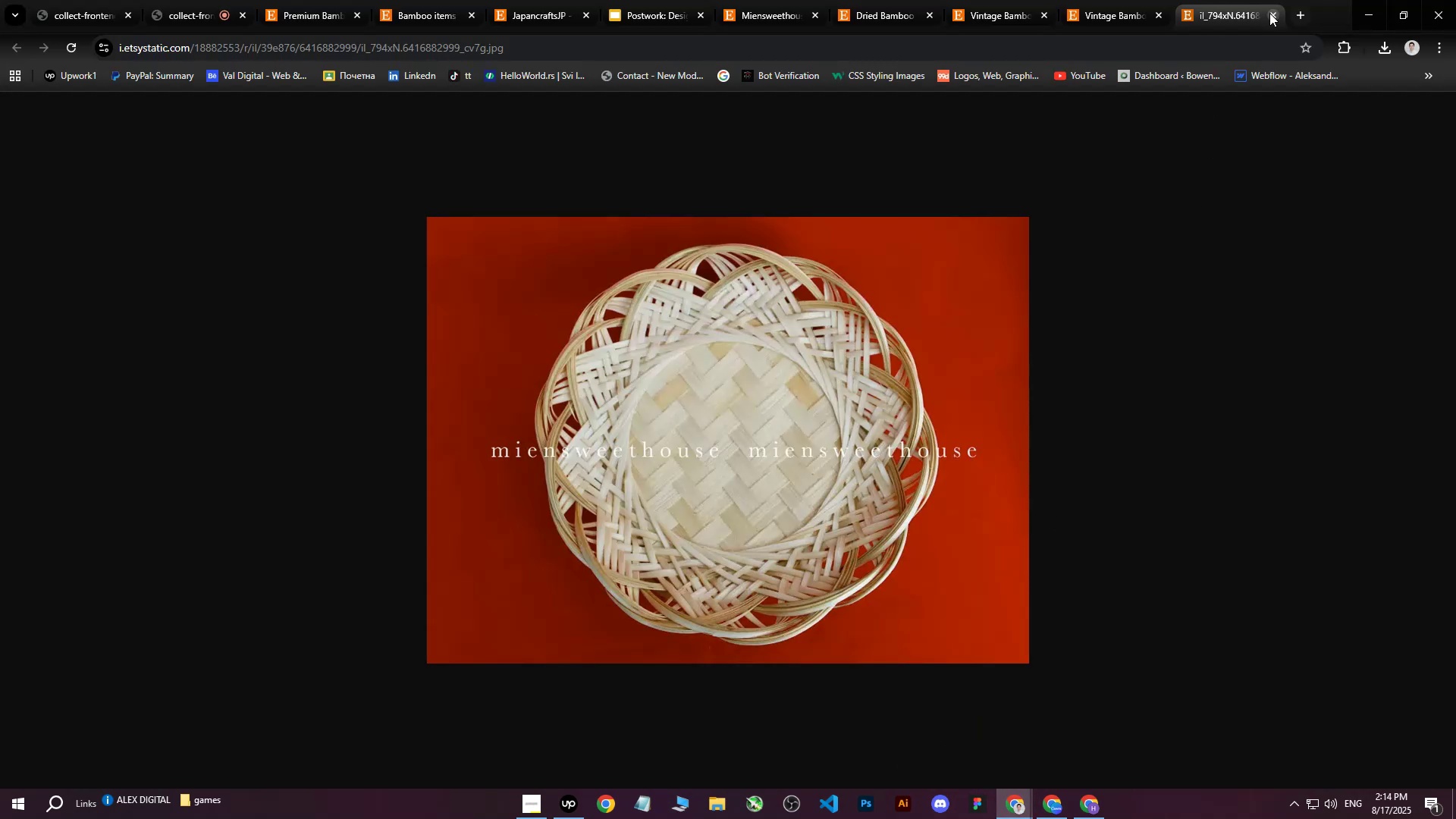 
left_click([1272, 14])
 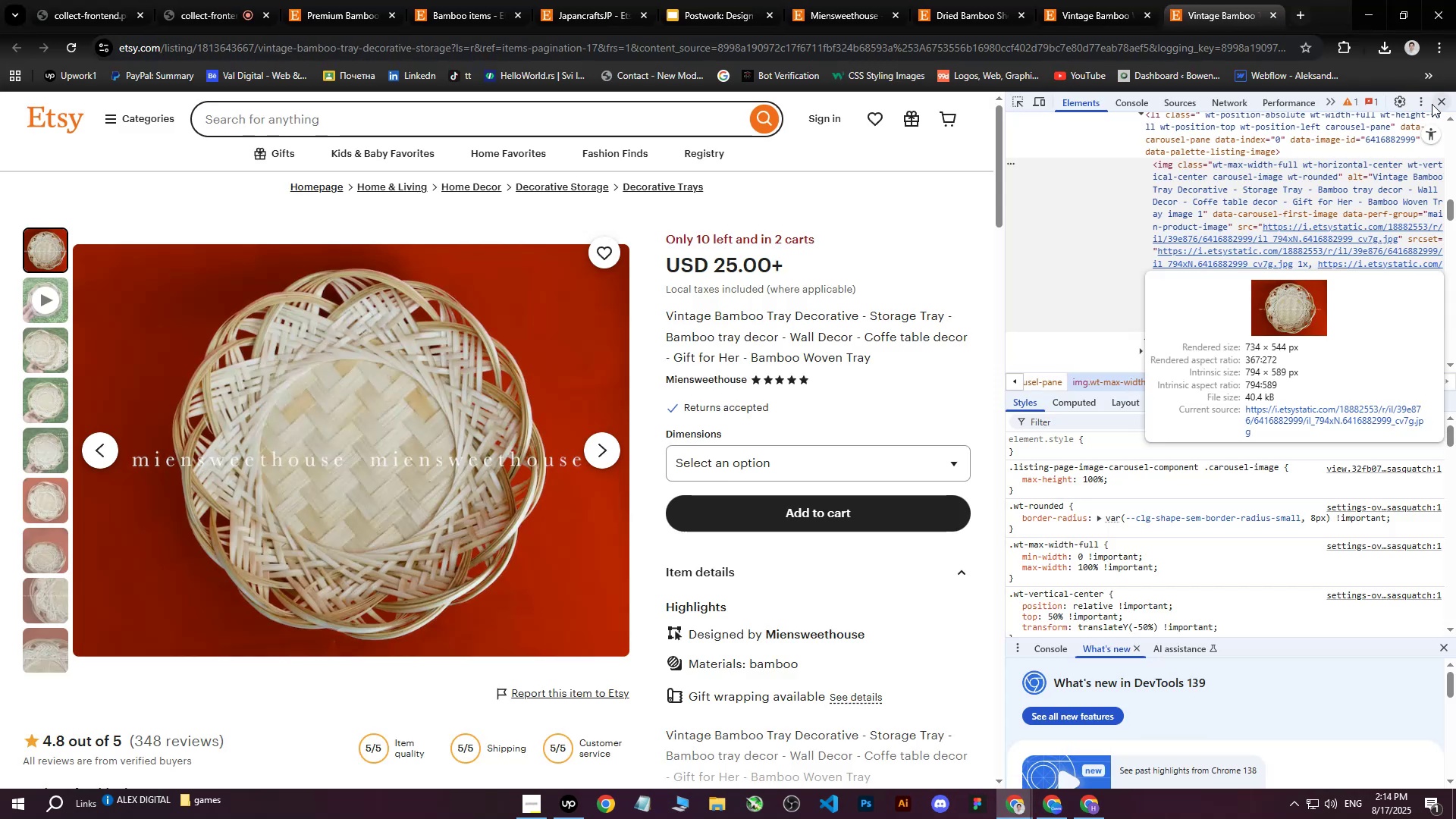 
left_click([1439, 102])
 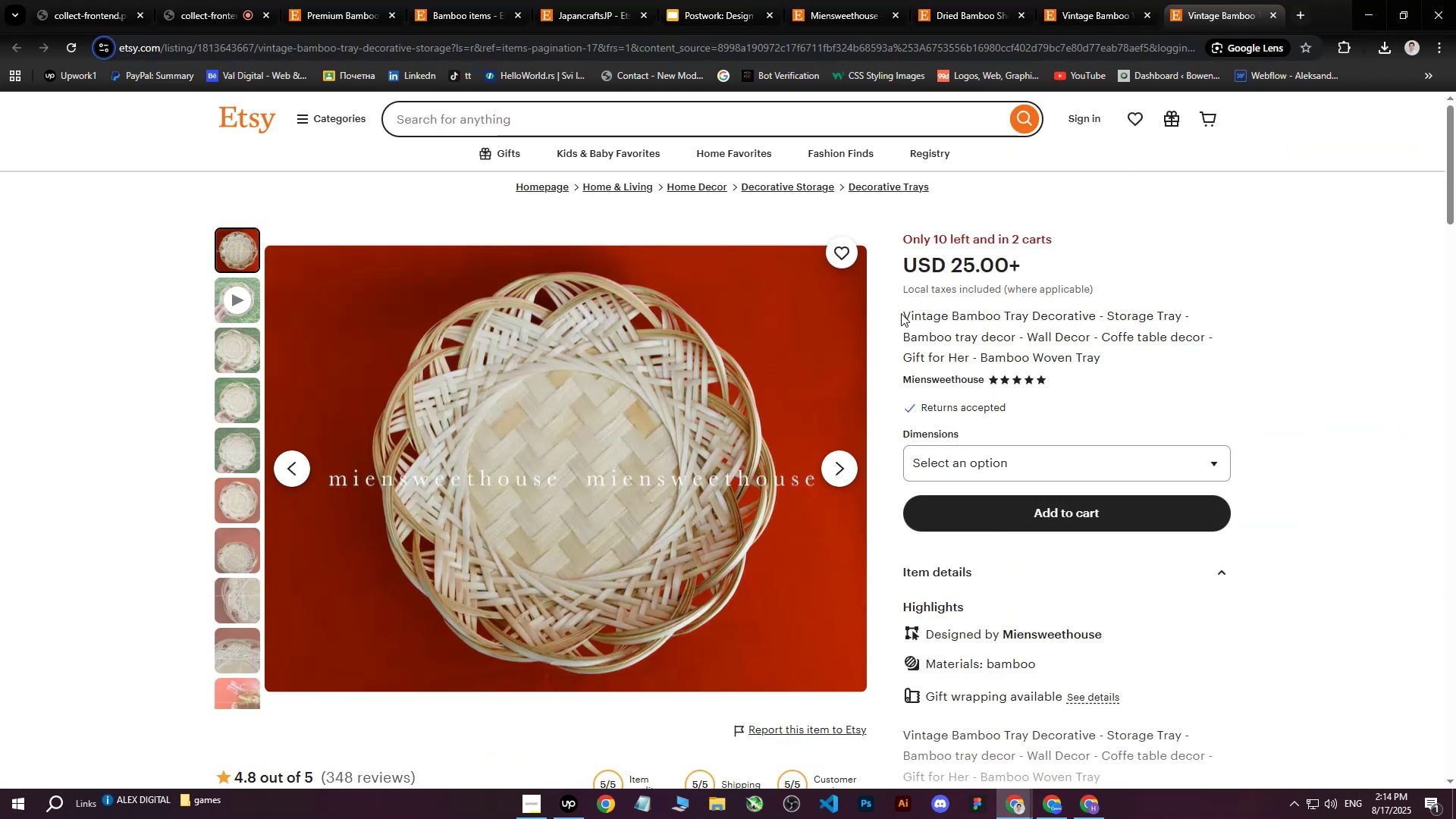 
left_click_drag(start_coordinate=[905, 314], to_coordinate=[1140, 360])
 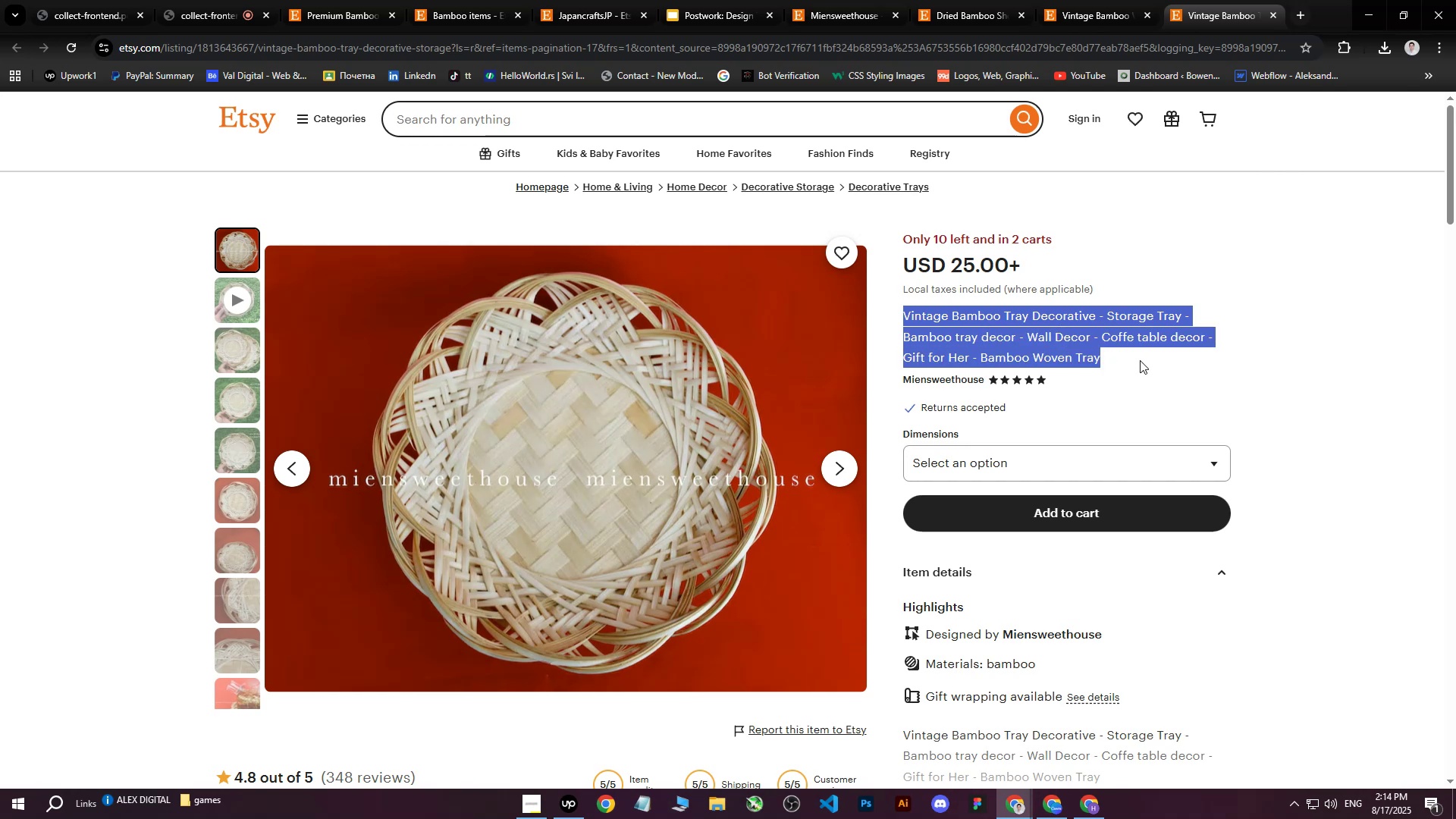 
key(Control+C)
 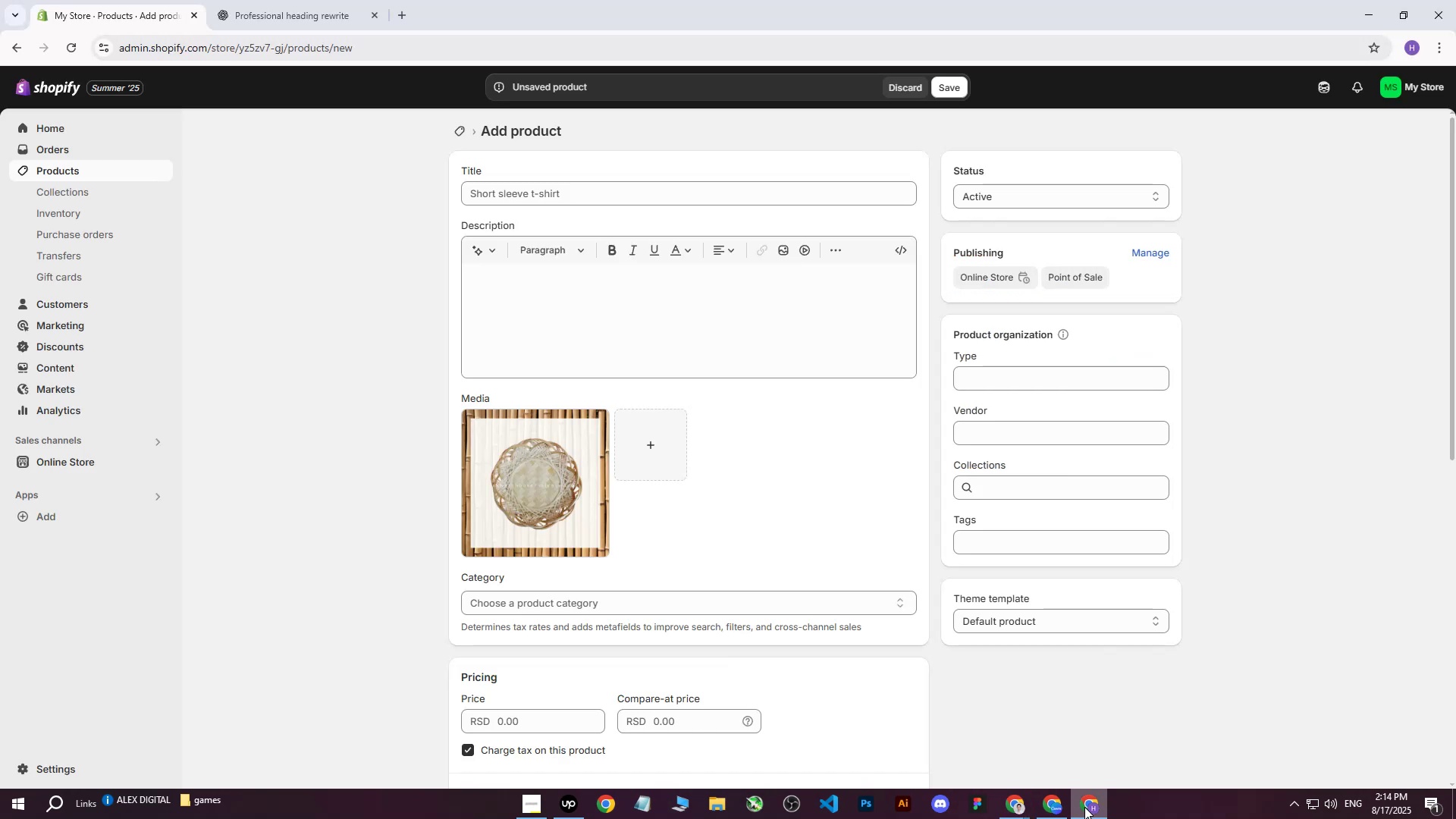 
left_click([287, 0])
 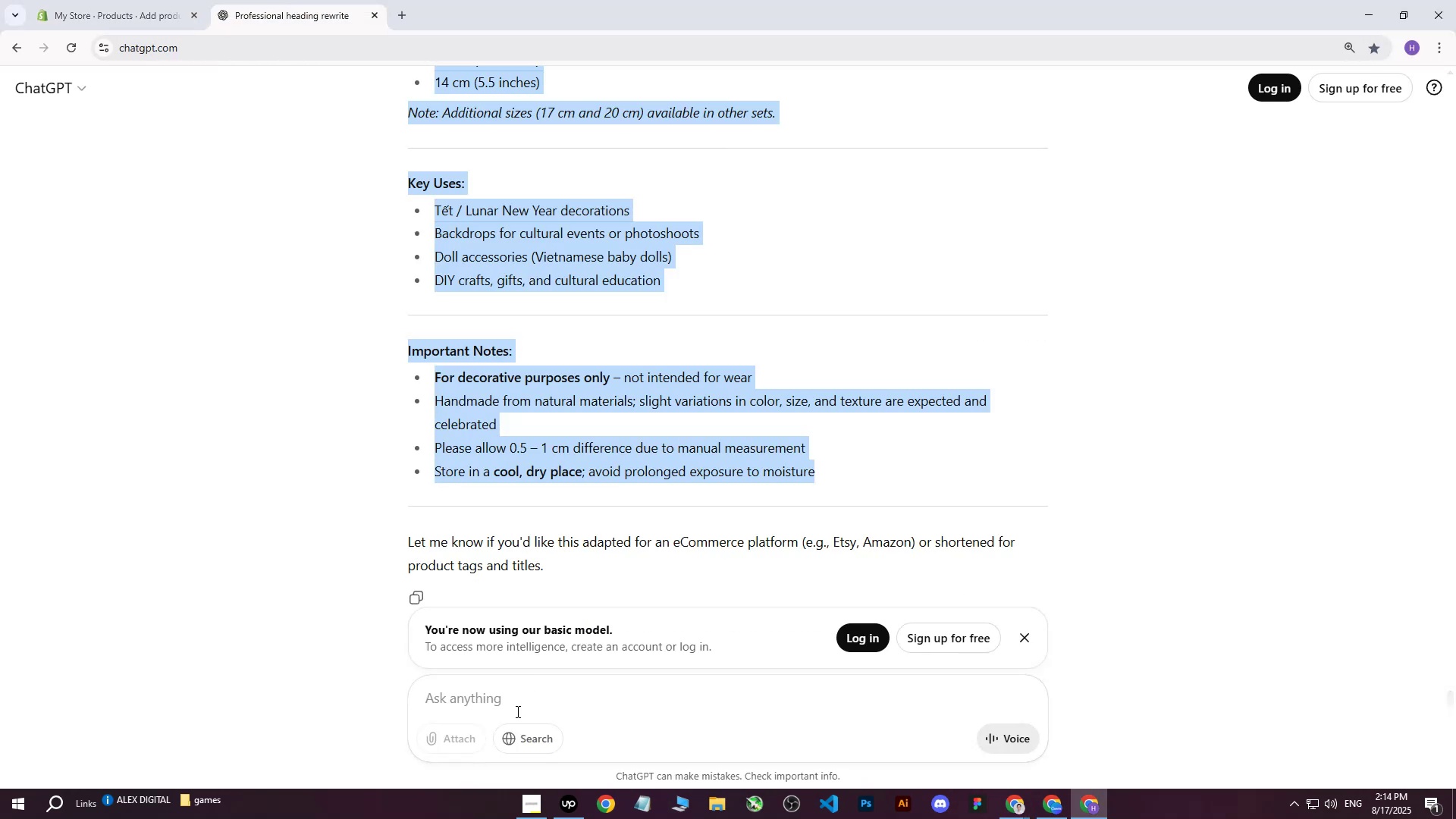 
left_click([514, 697])
 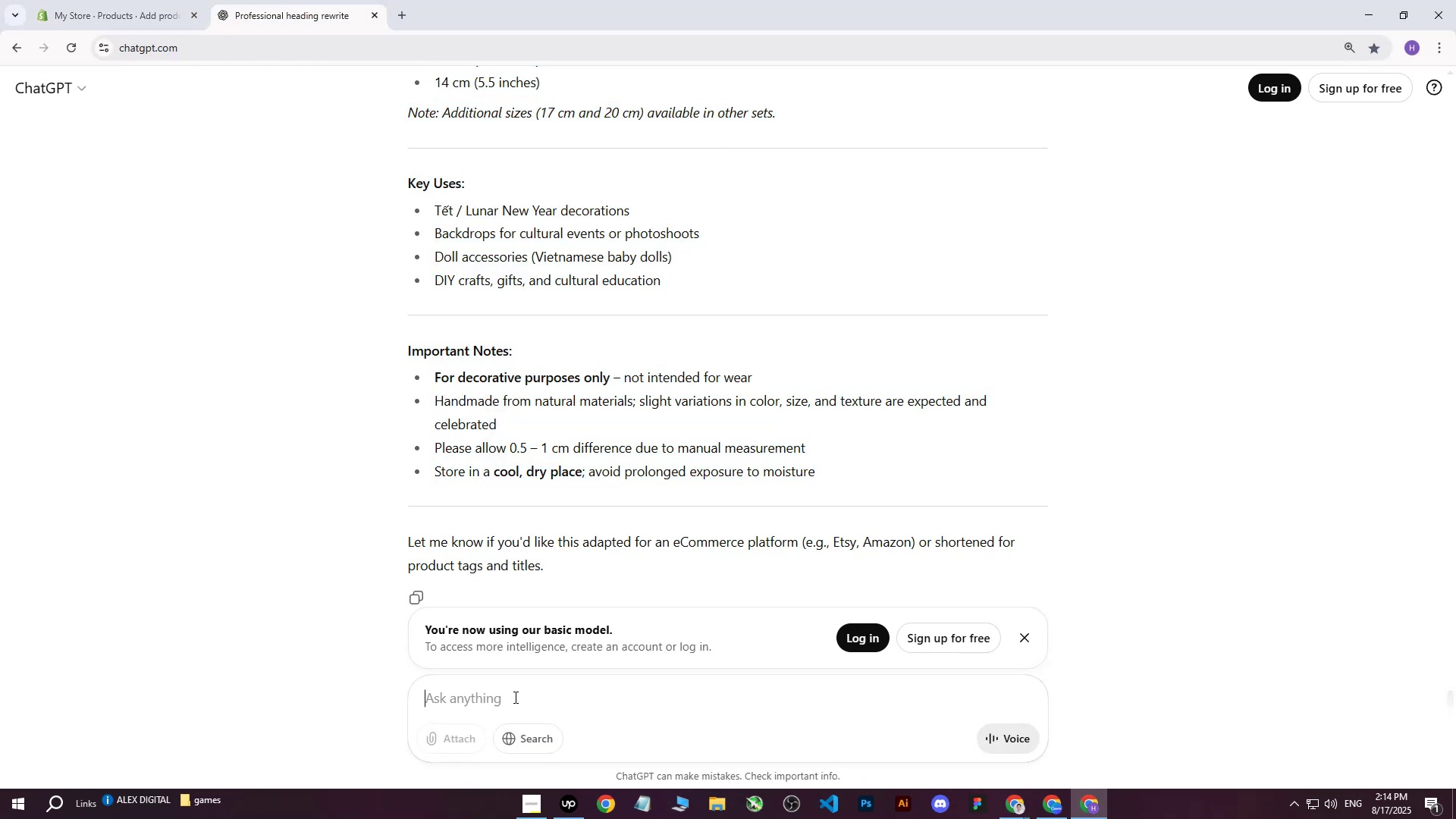 
type(write me this on more professional way : )
key(Backspace)
key(Backspace)
type(for heading : )
 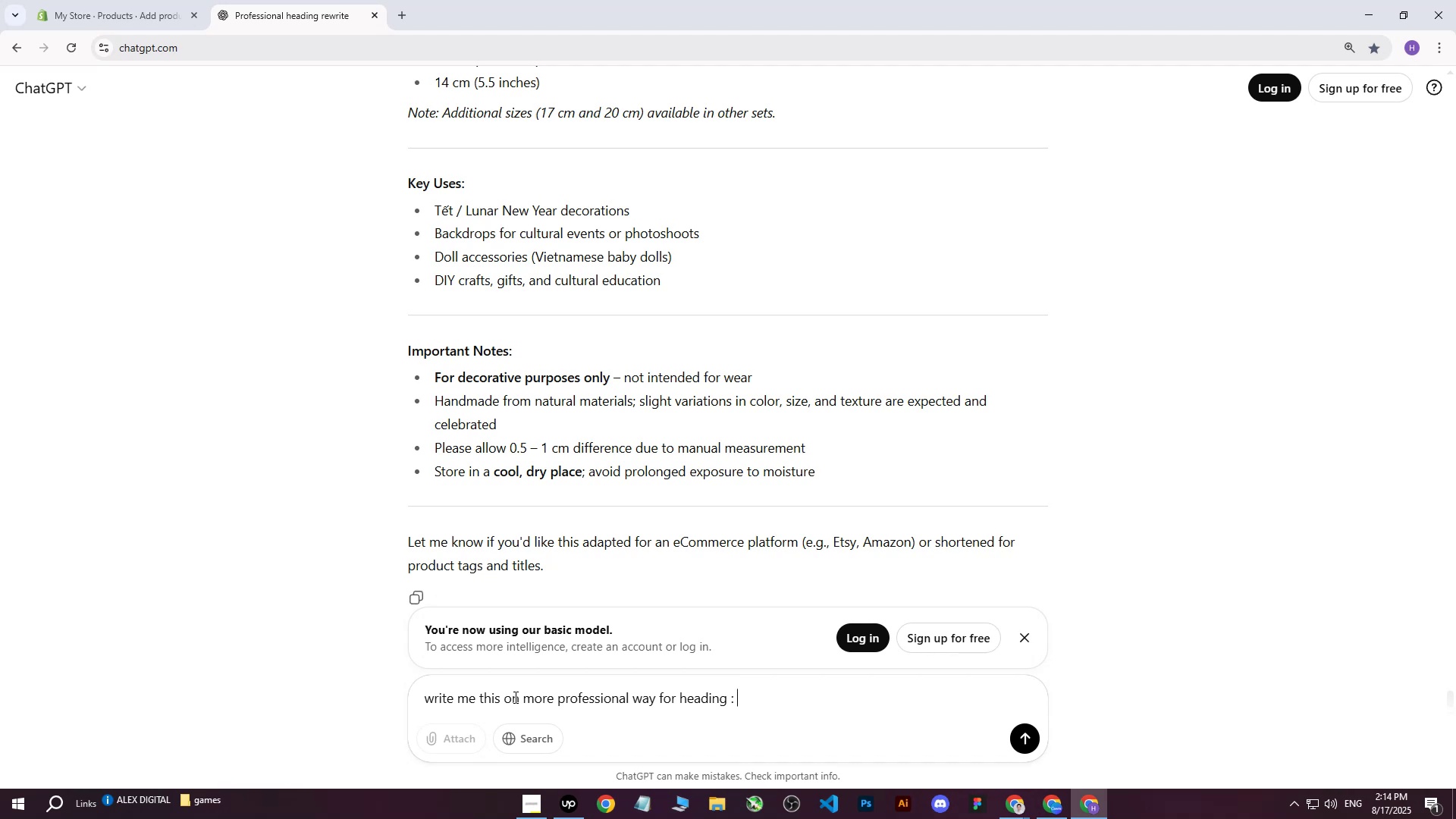 
key(Control+ControlLeft)
 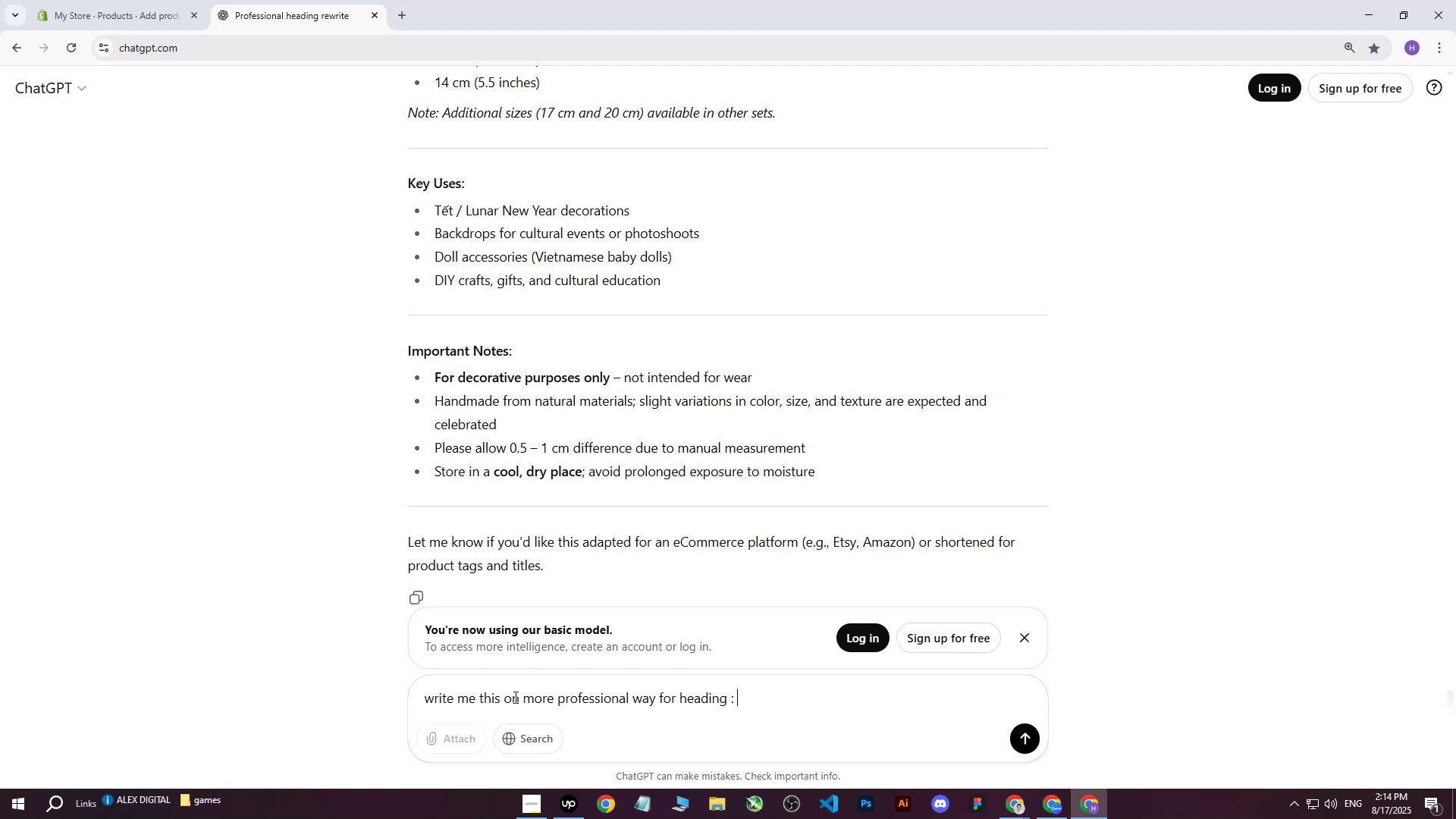 
key(Control+ControlLeft)
 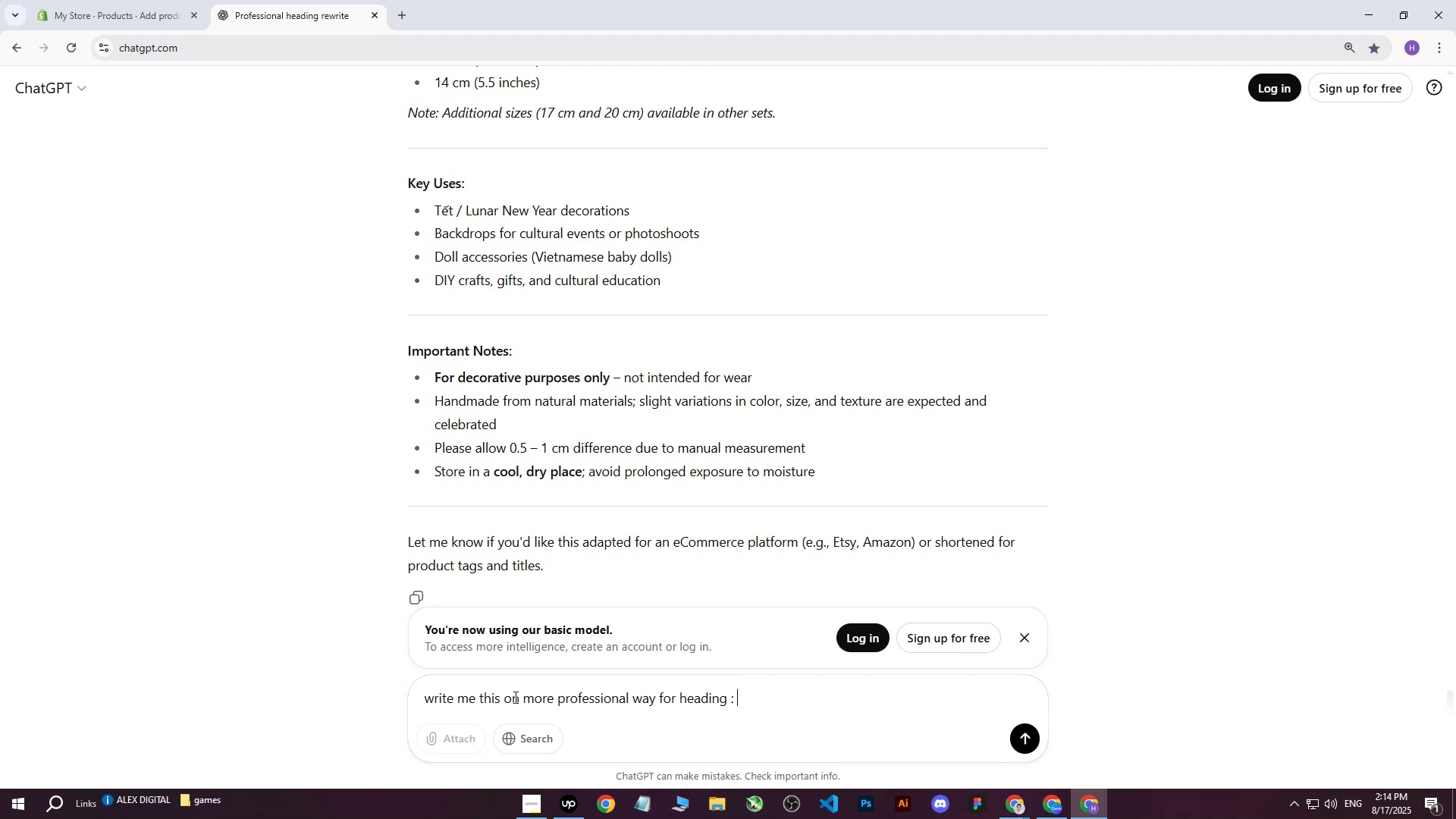 
key(Control+V)
 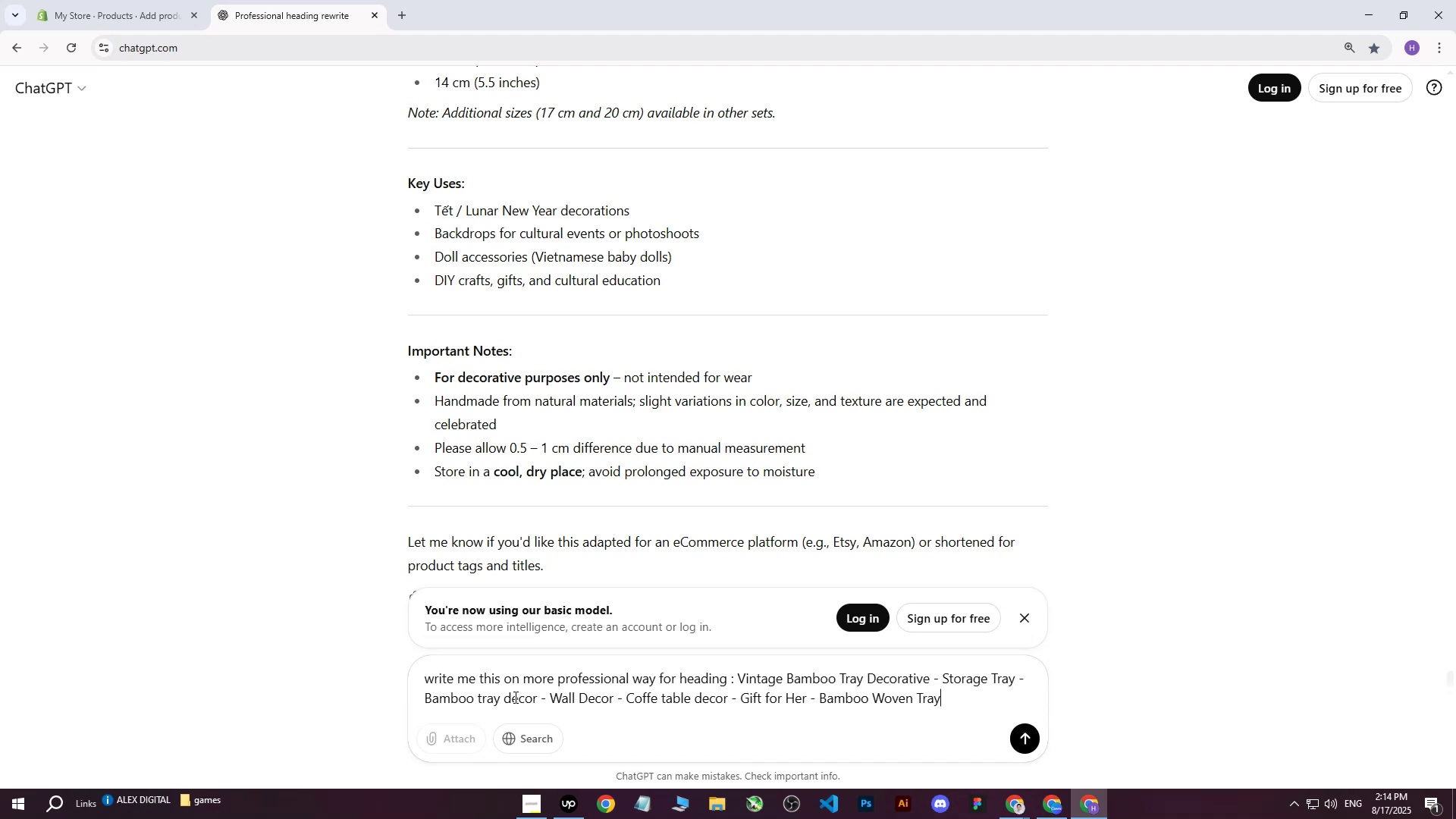 
key(Enter)
 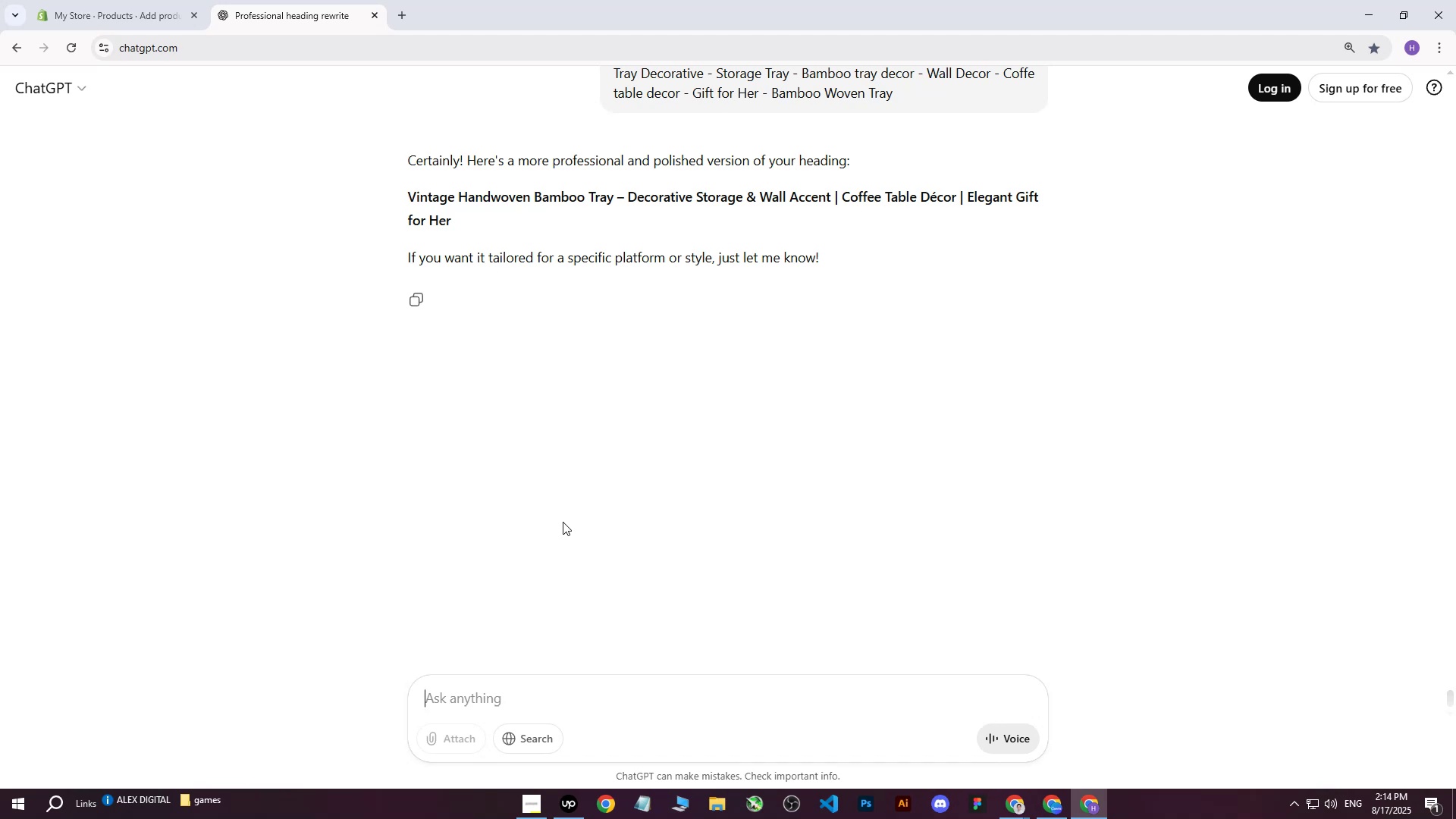 
wait(20.14)
 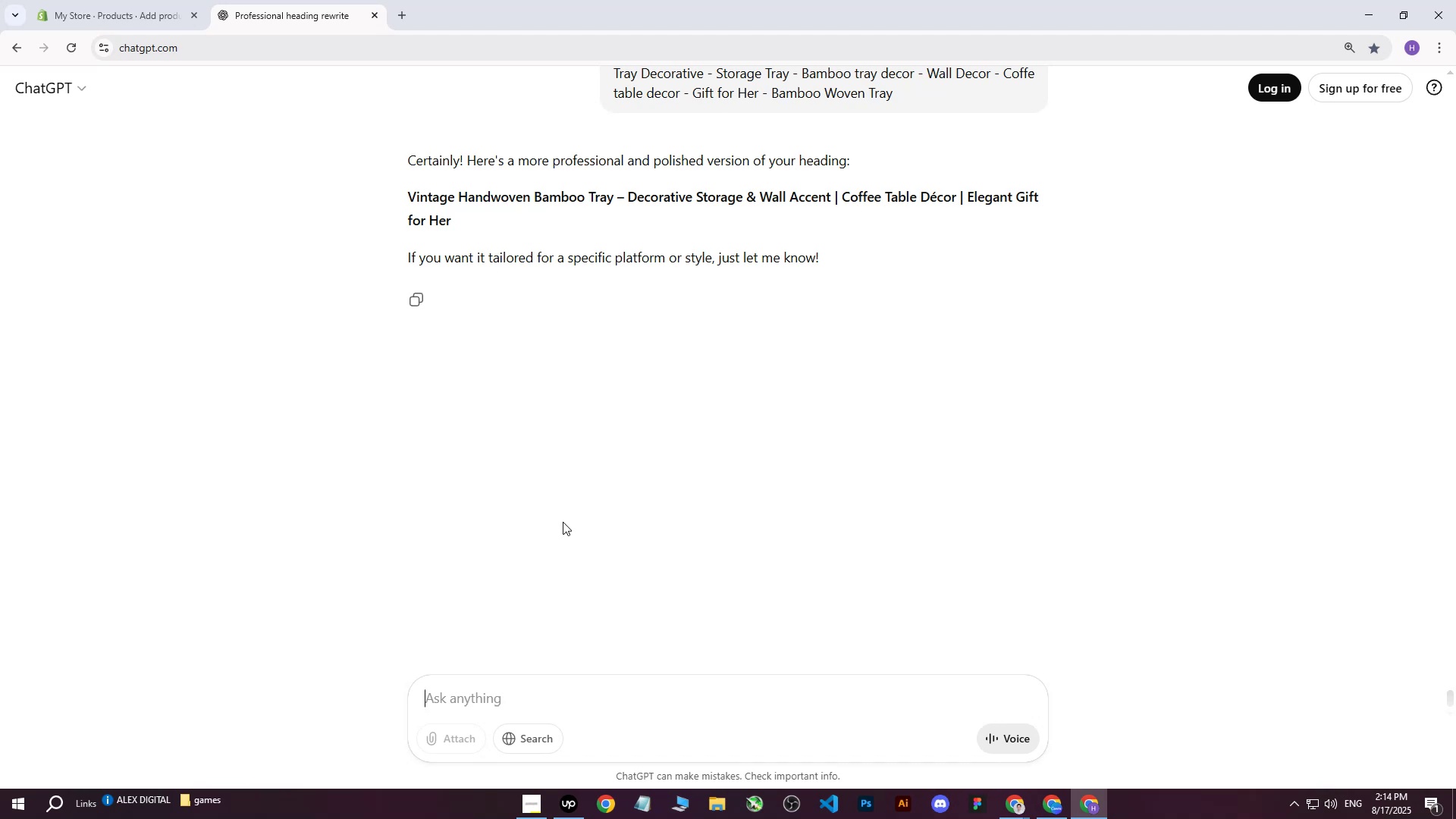 
left_click_drag(start_coordinate=[410, 194], to_coordinate=[461, 221])
 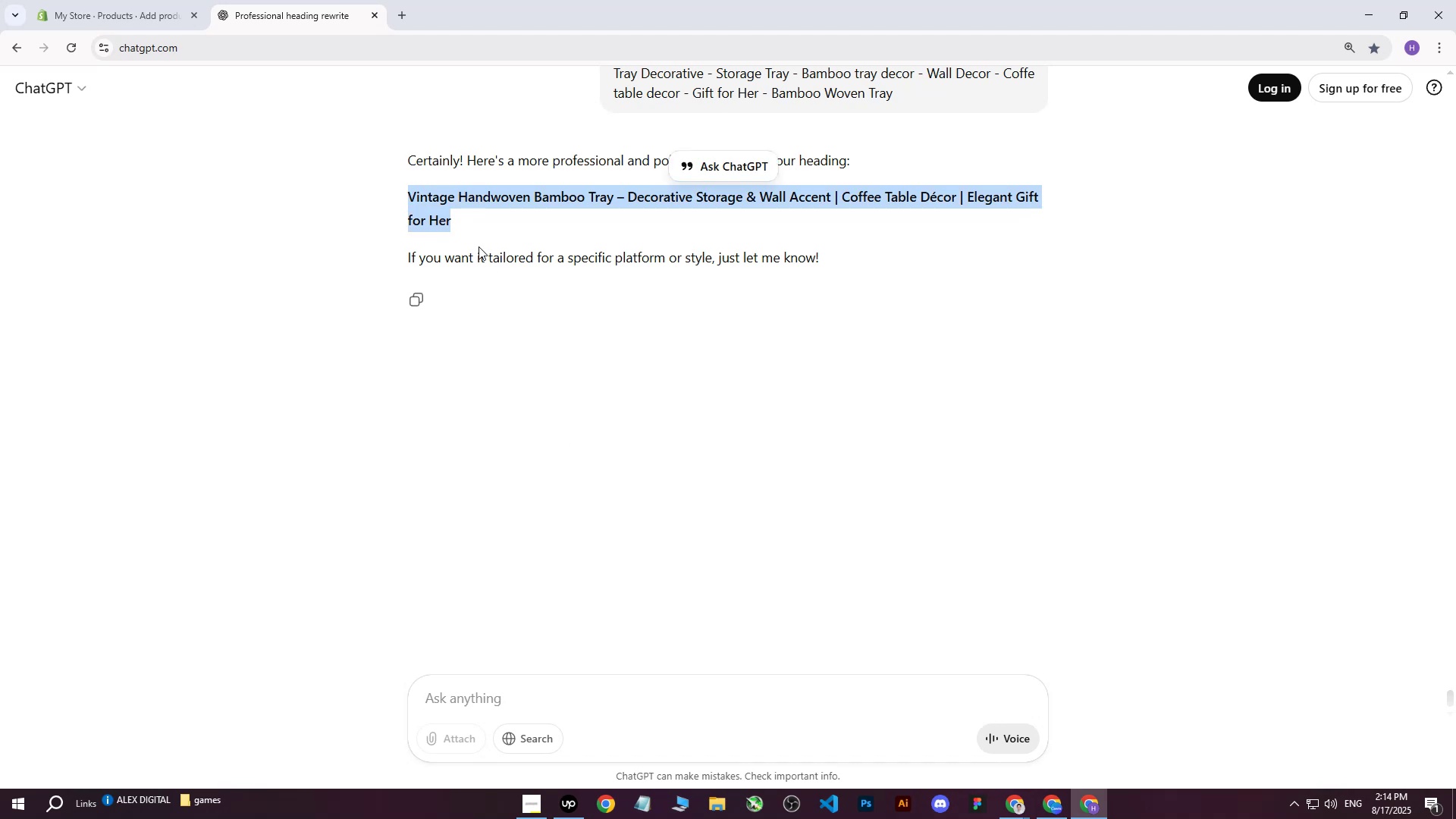 
key(Control+C)
 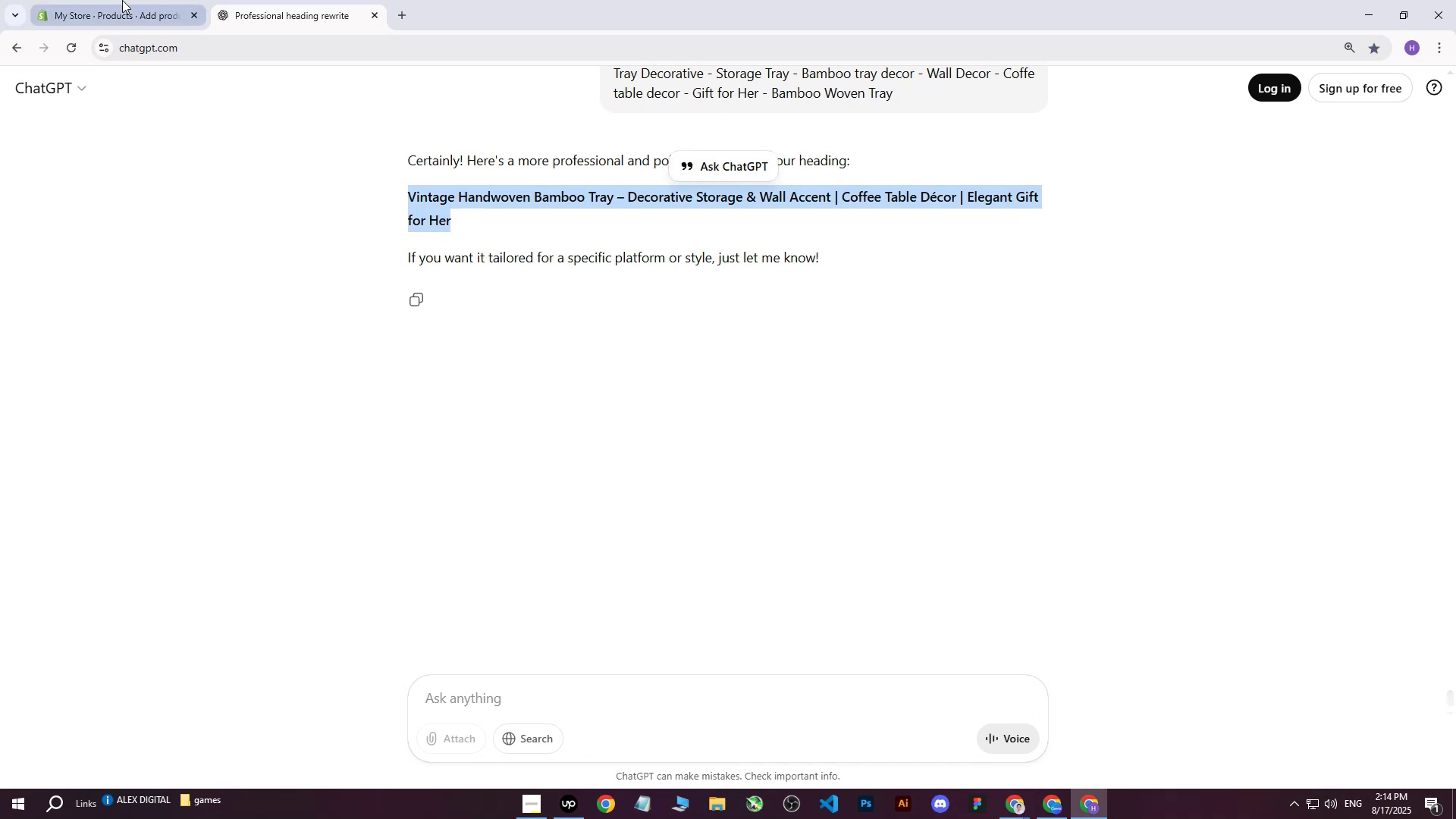 
left_click([122, 0])
 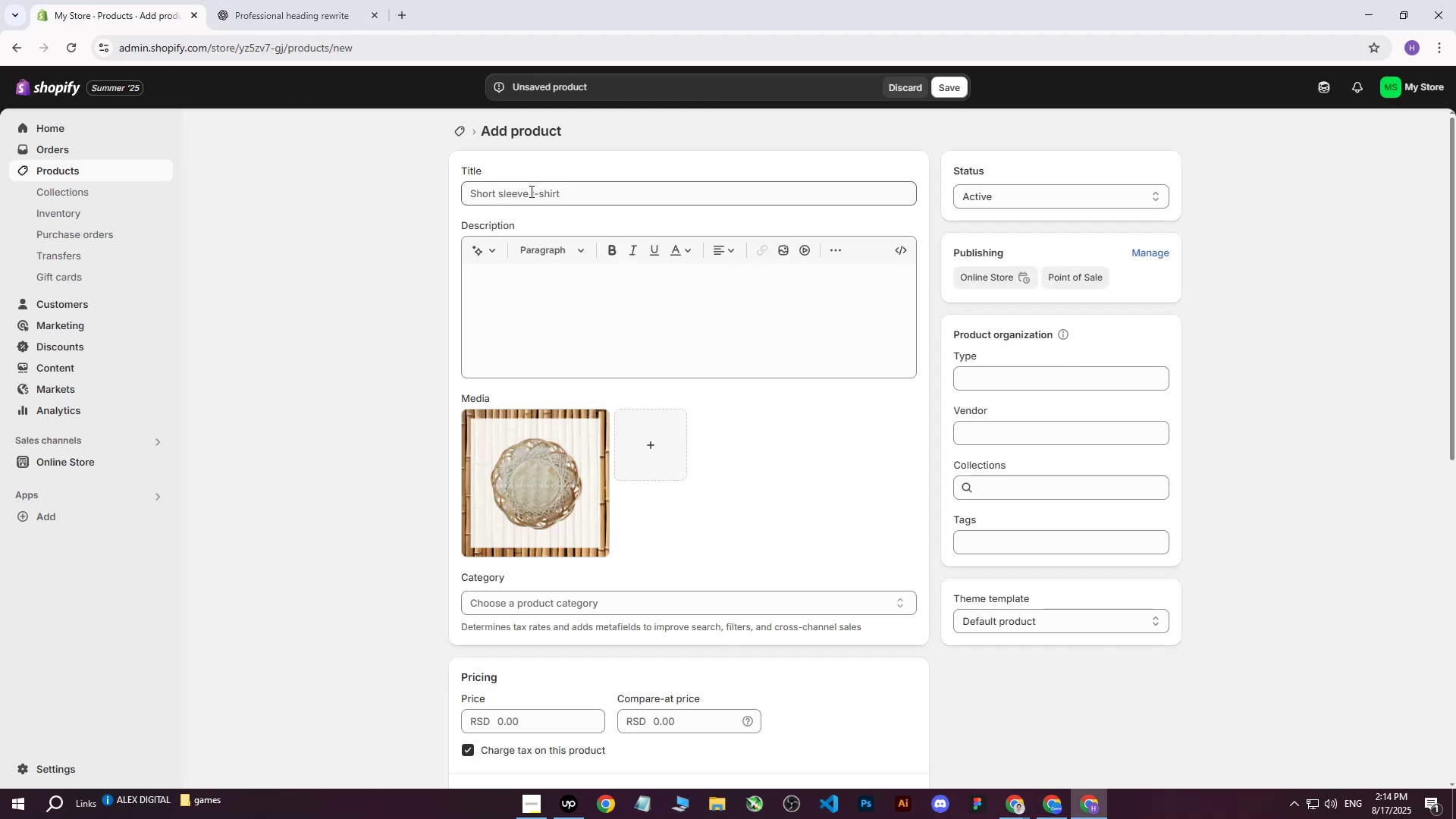 
left_click([530, 191])
 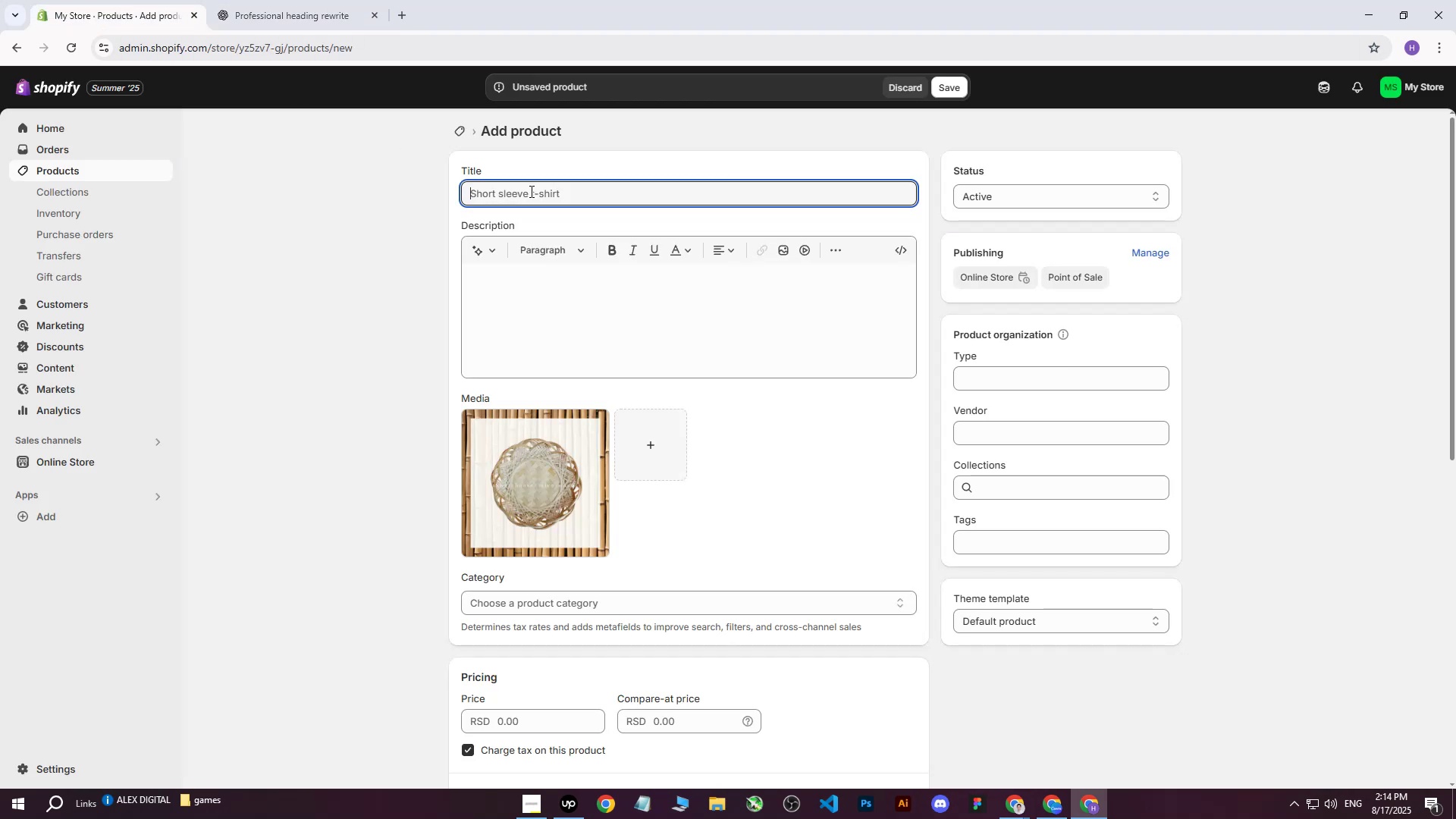 
key(Control+V)
 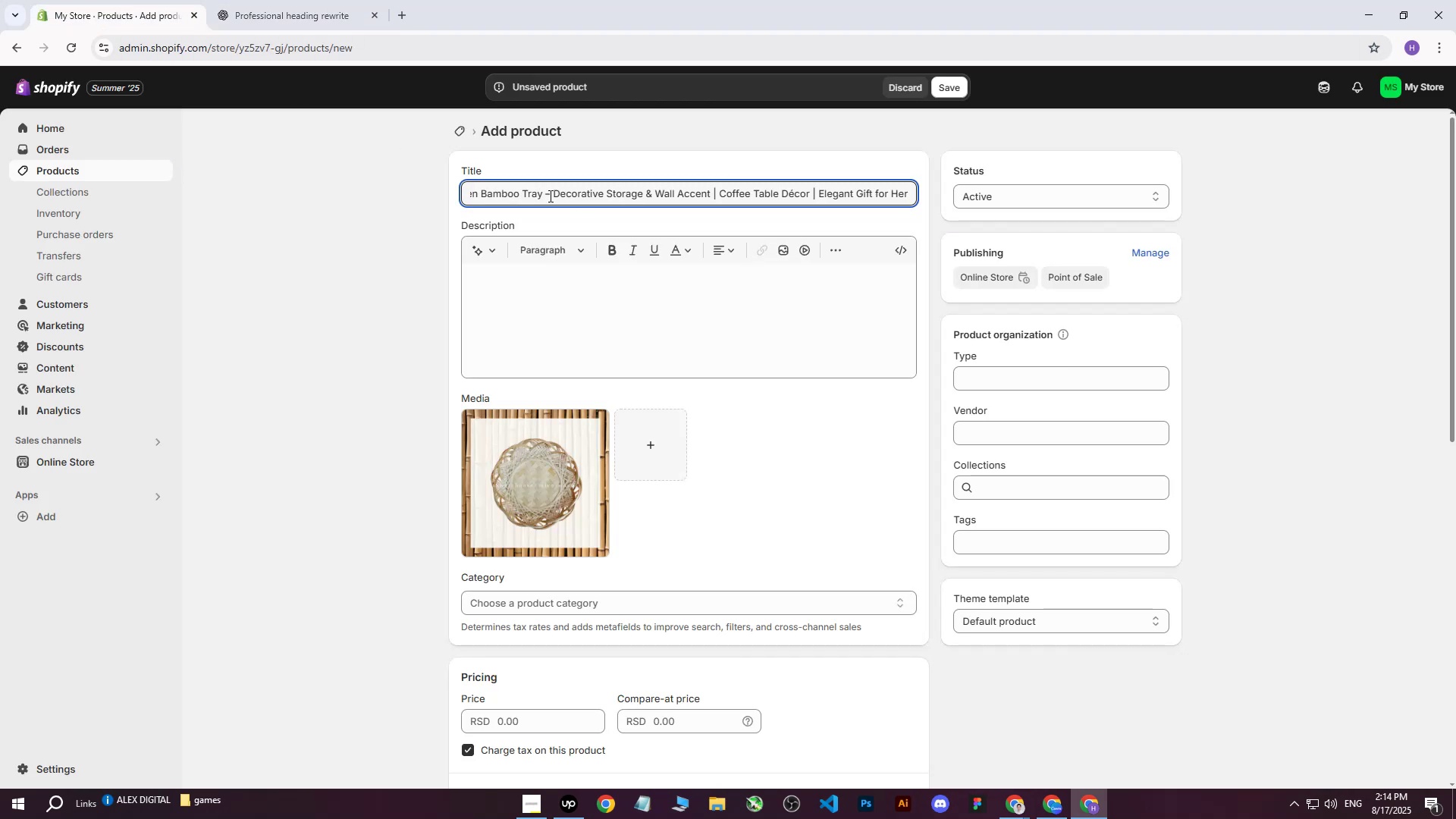 
left_click([549, 195])
 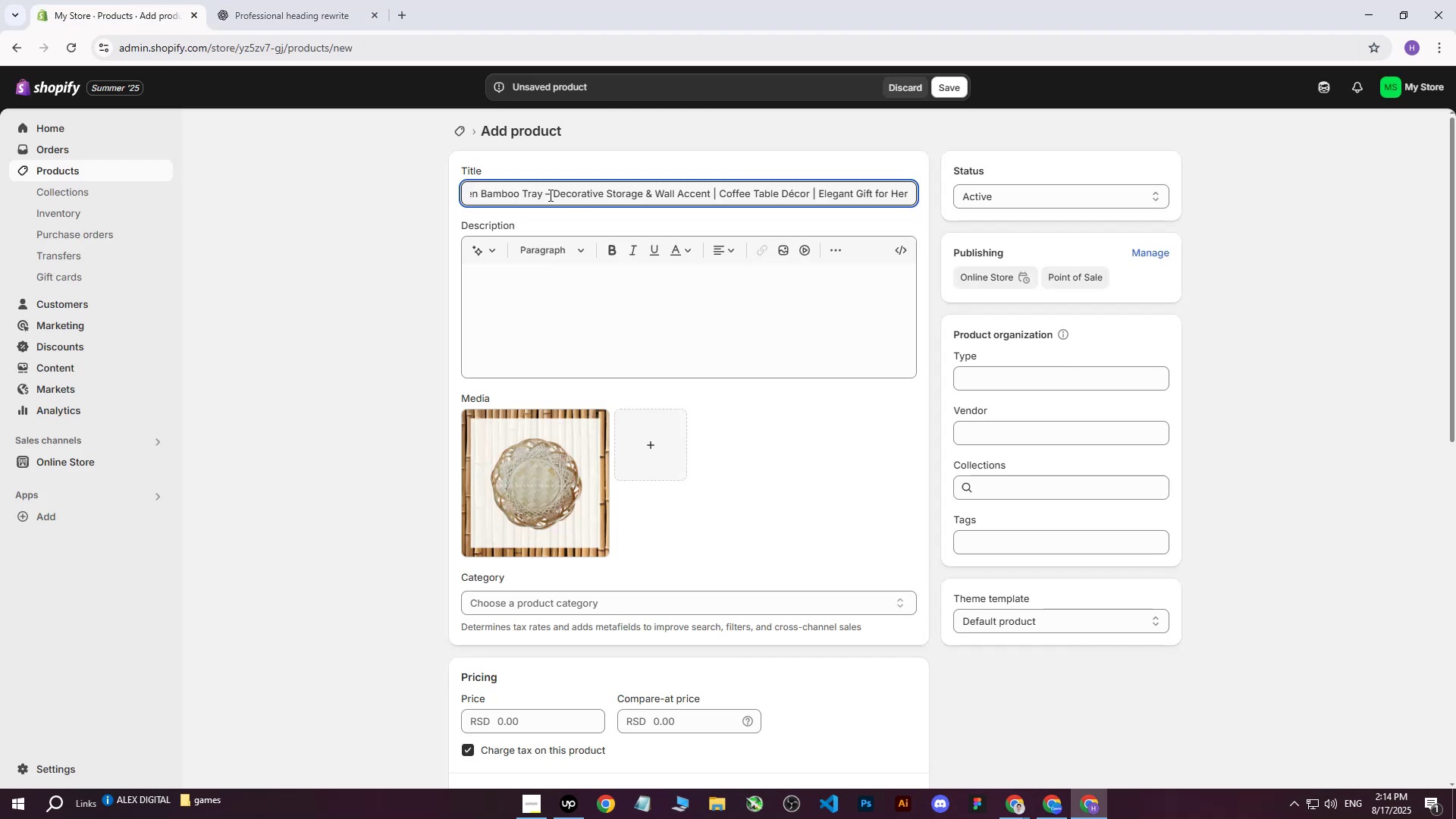 
key(Backspace)
 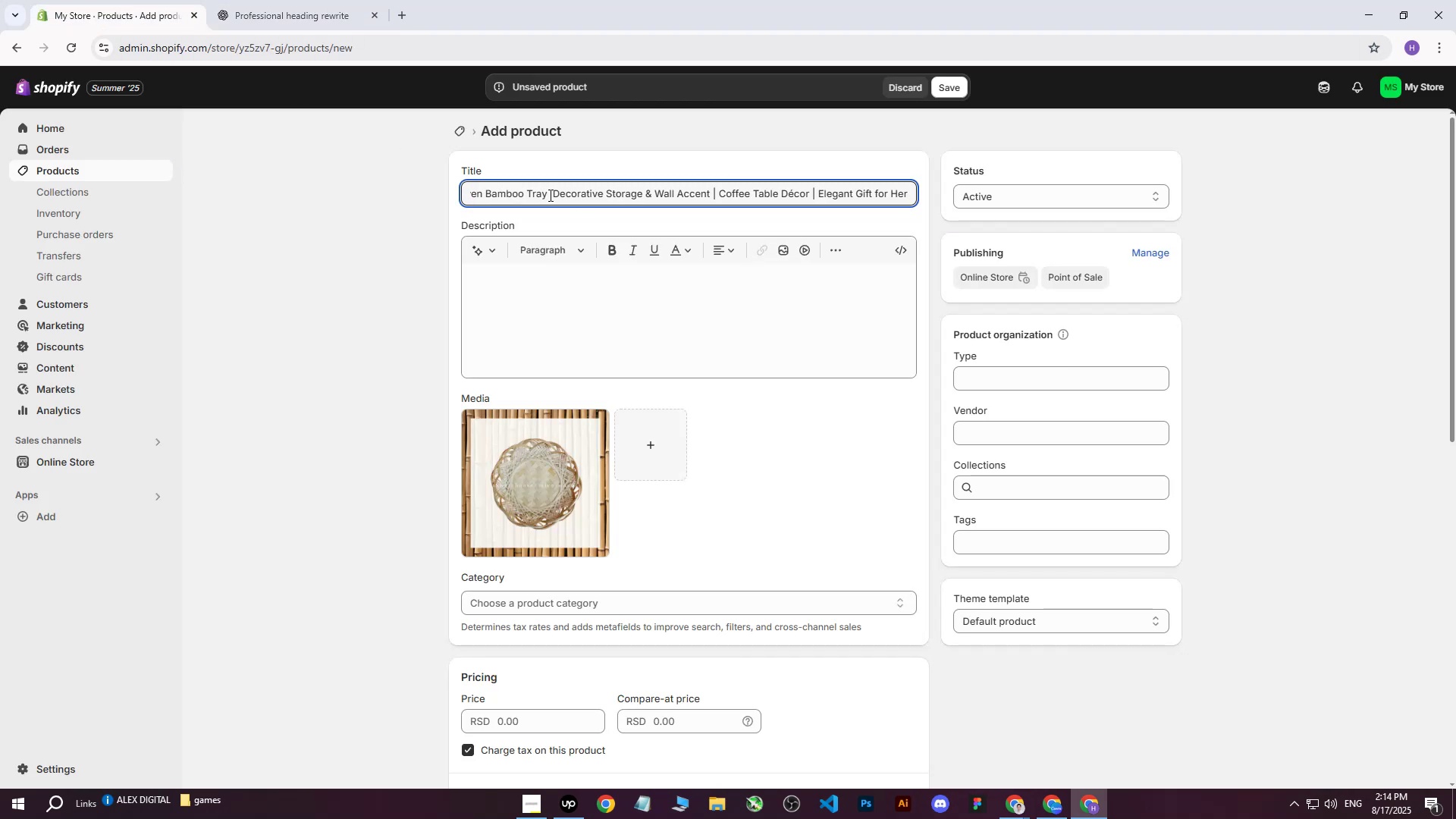 
key(Shift+Backslash)
 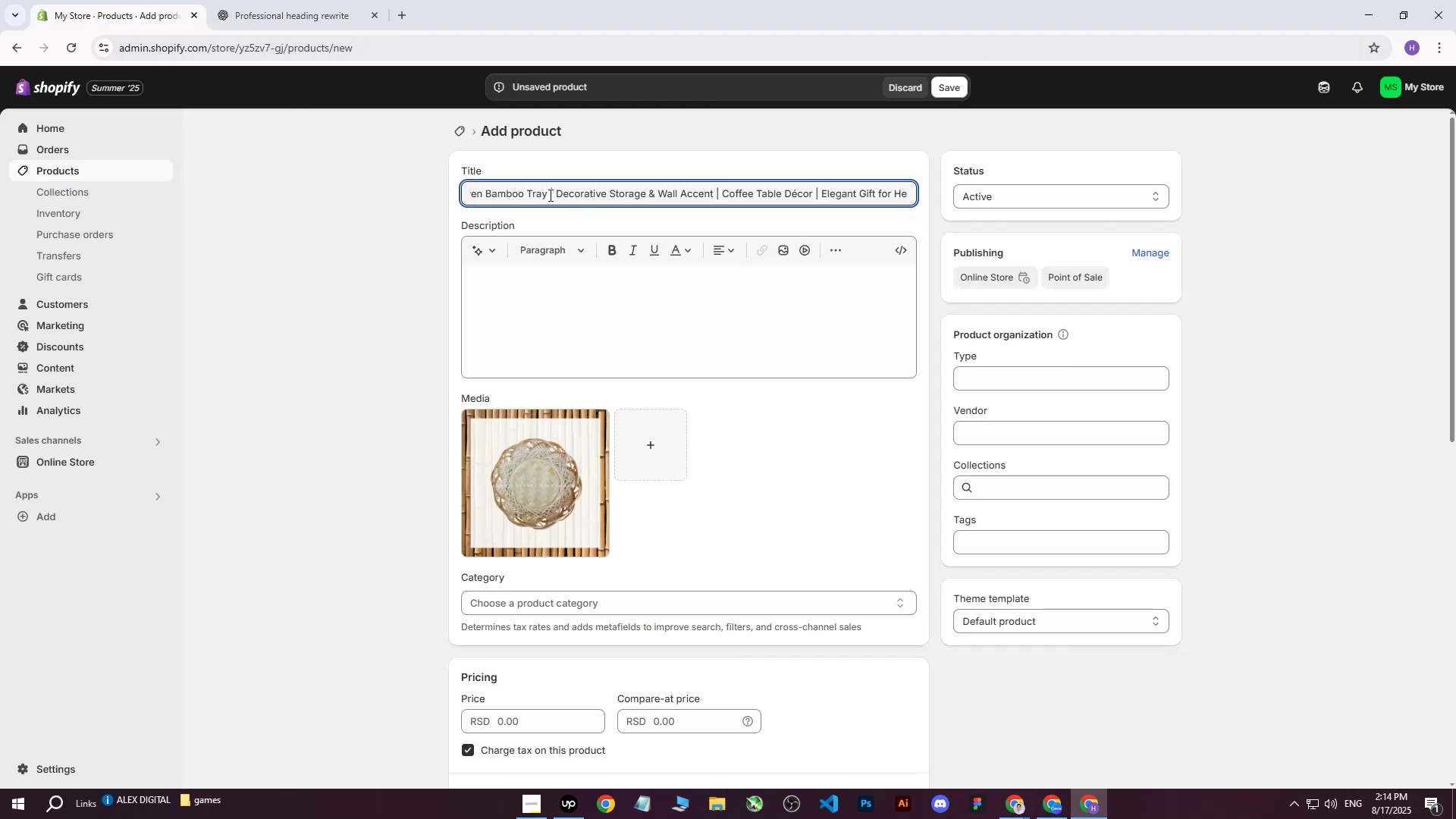 
left_click_drag(start_coordinate=[541, 195], to_coordinate=[406, 202])
 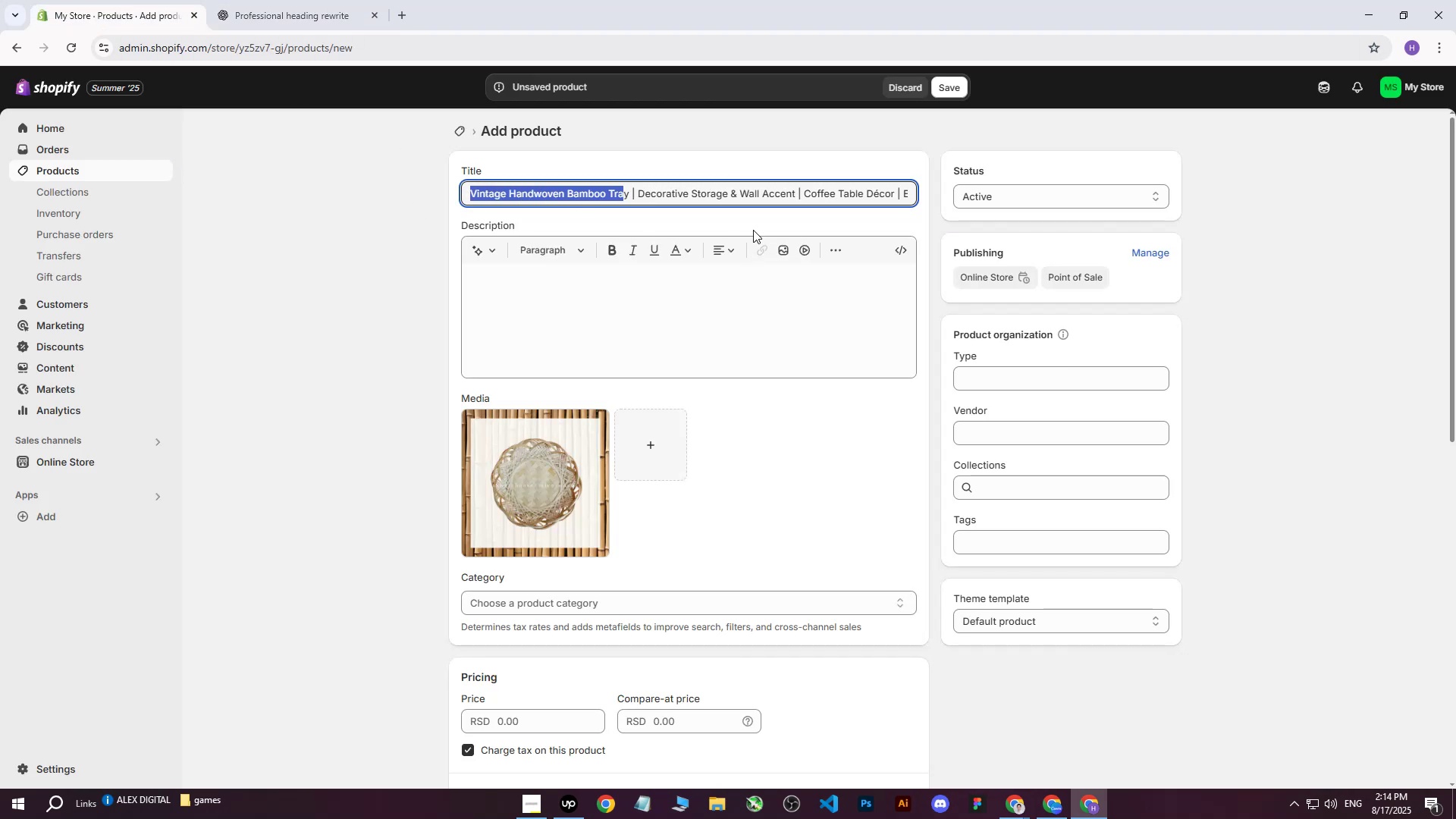 
left_click([753, 230])
 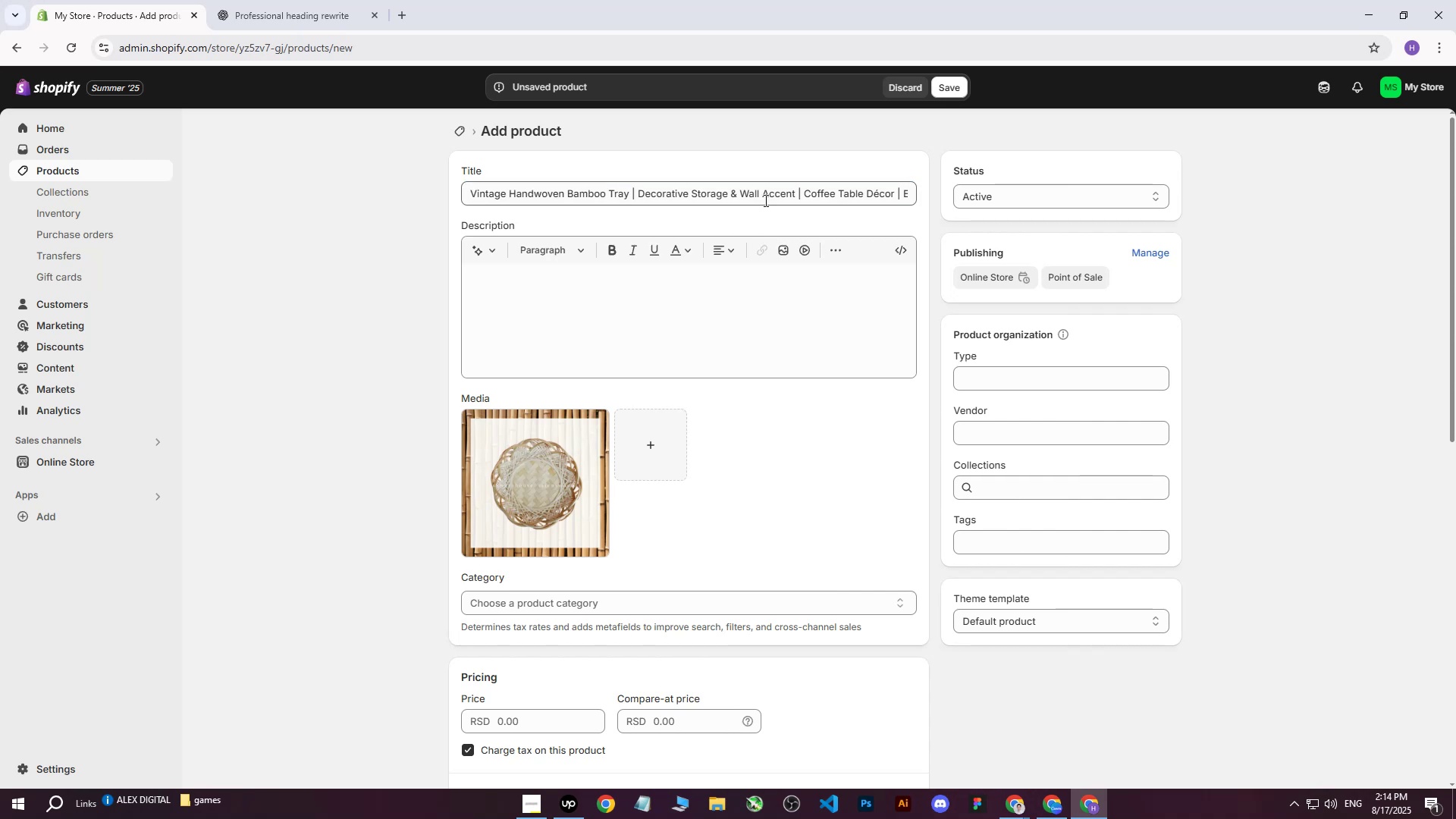 
left_click_drag(start_coordinate=[767, 196], to_coordinate=[956, 186])
 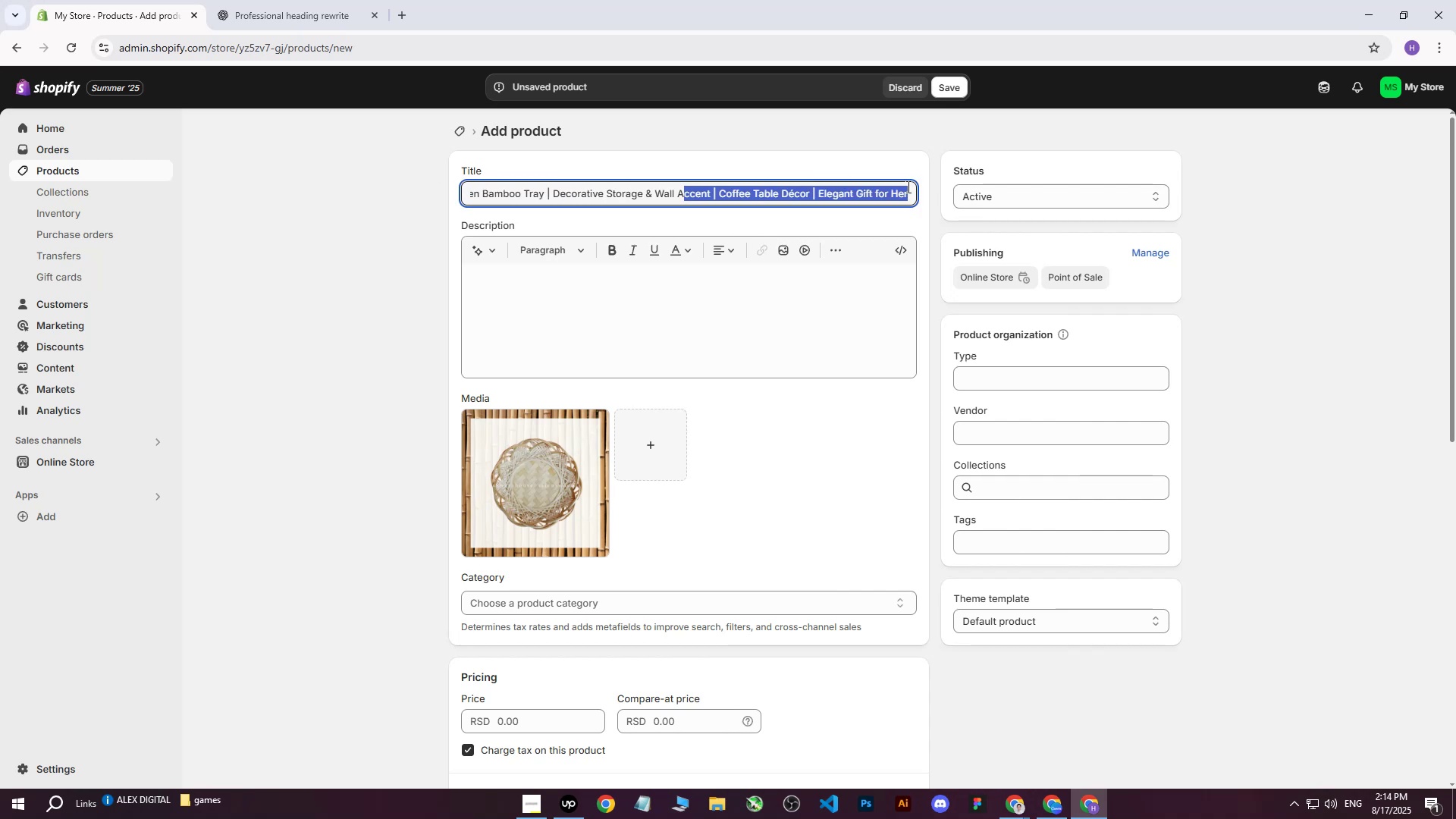 
left_click([906, 187])
 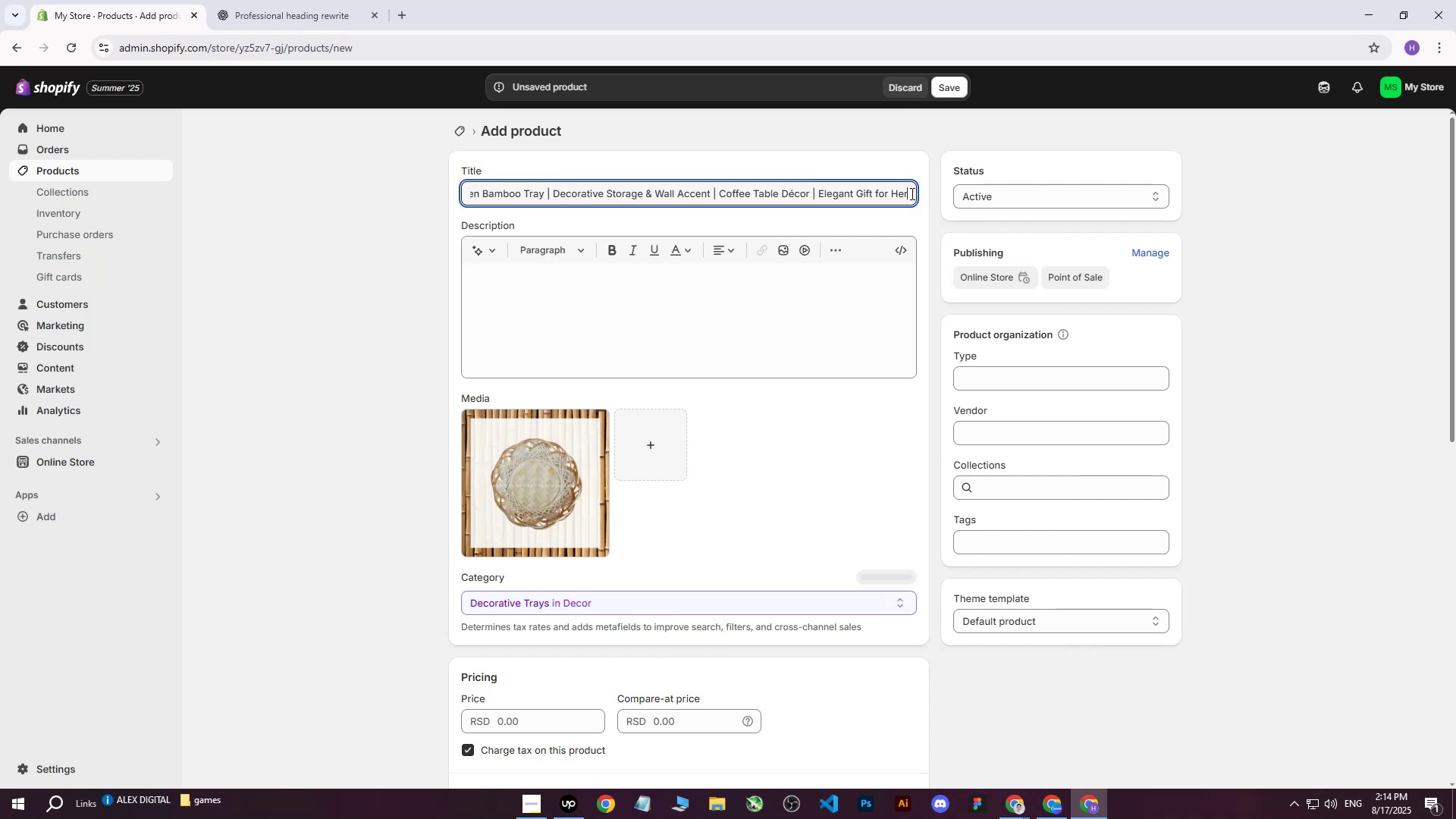 
left_click_drag(start_coordinate=[911, 193], to_coordinate=[813, 194])
 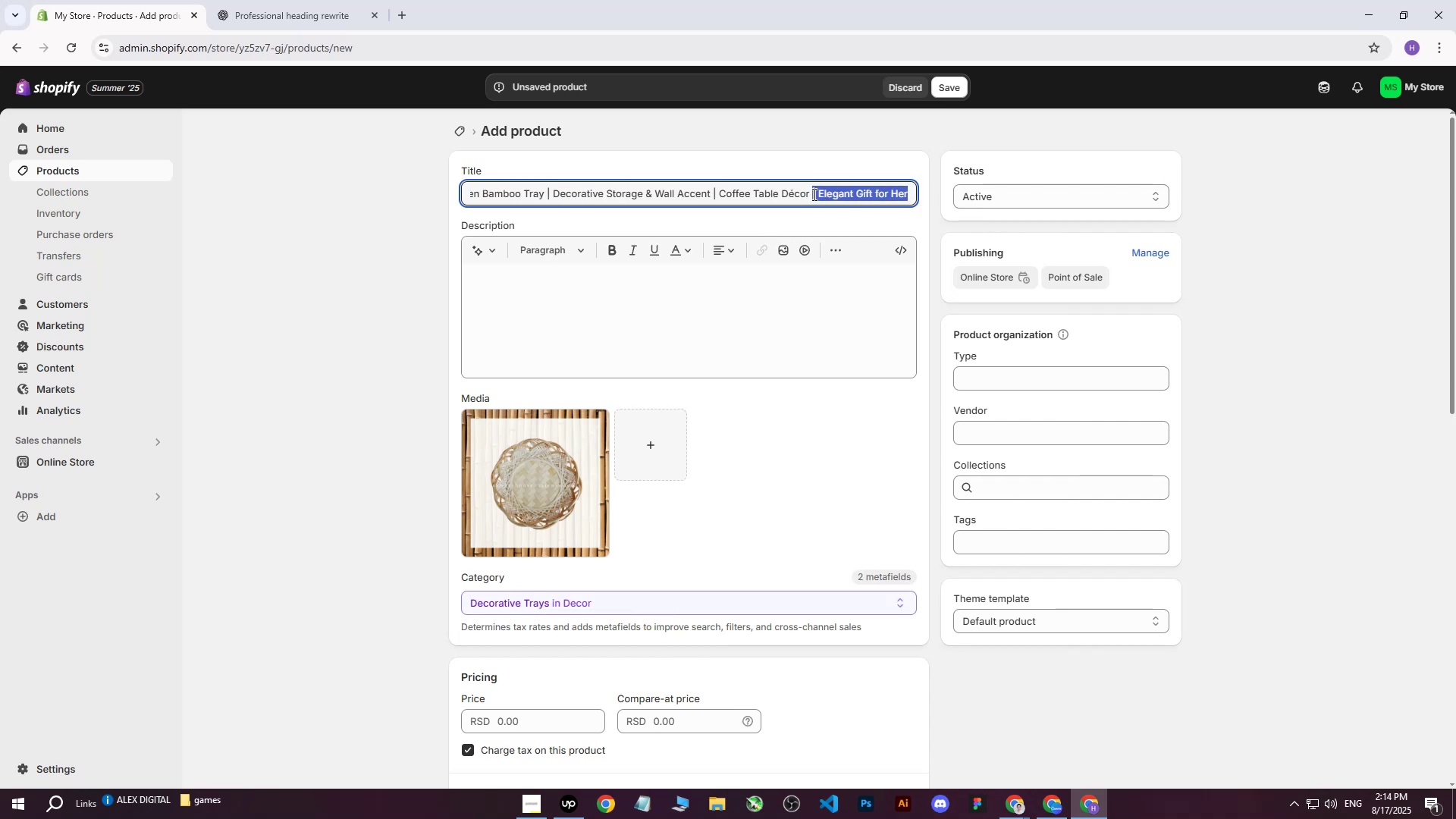 
key(Backspace)
 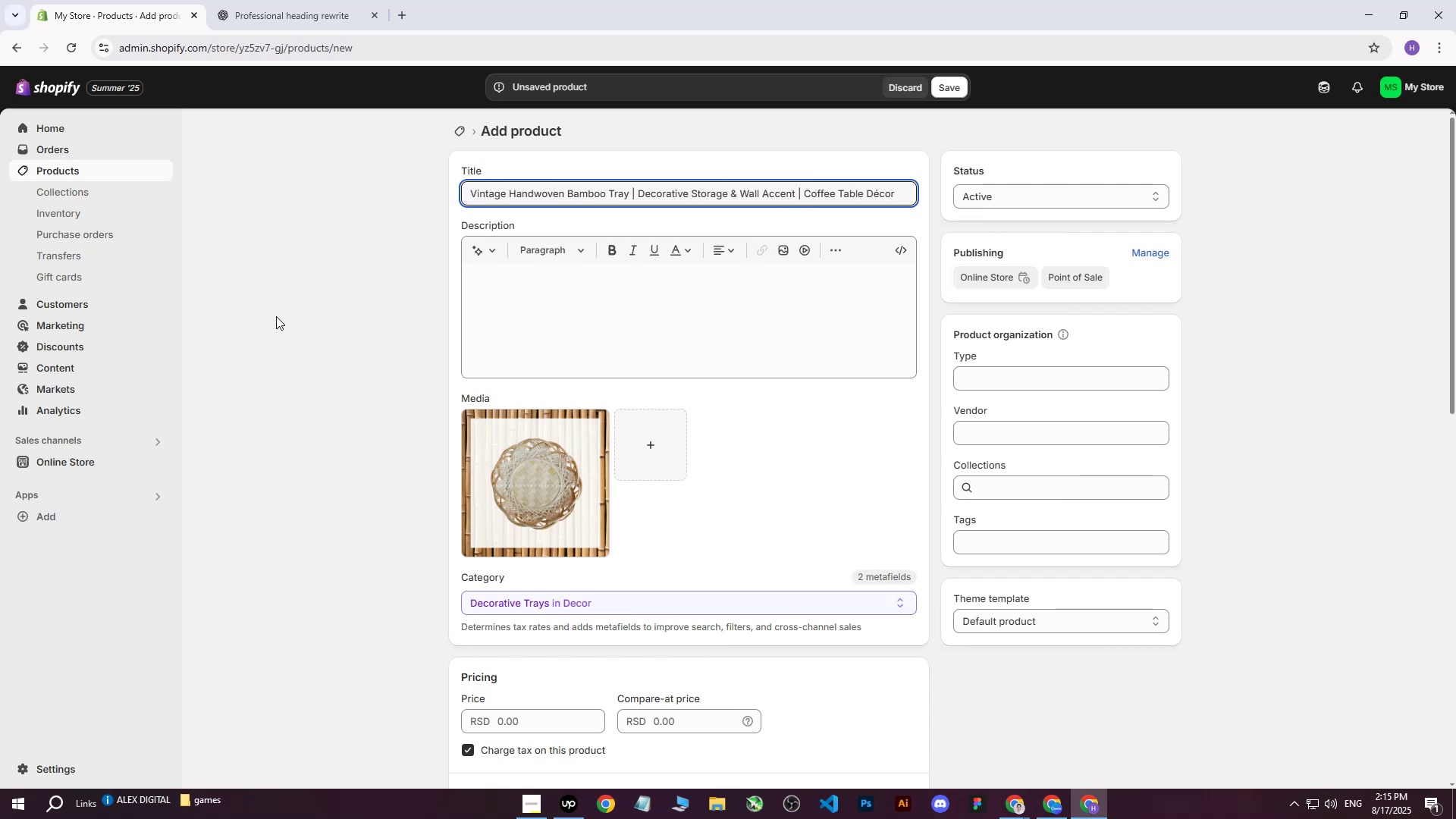 
left_click([237, 319])
 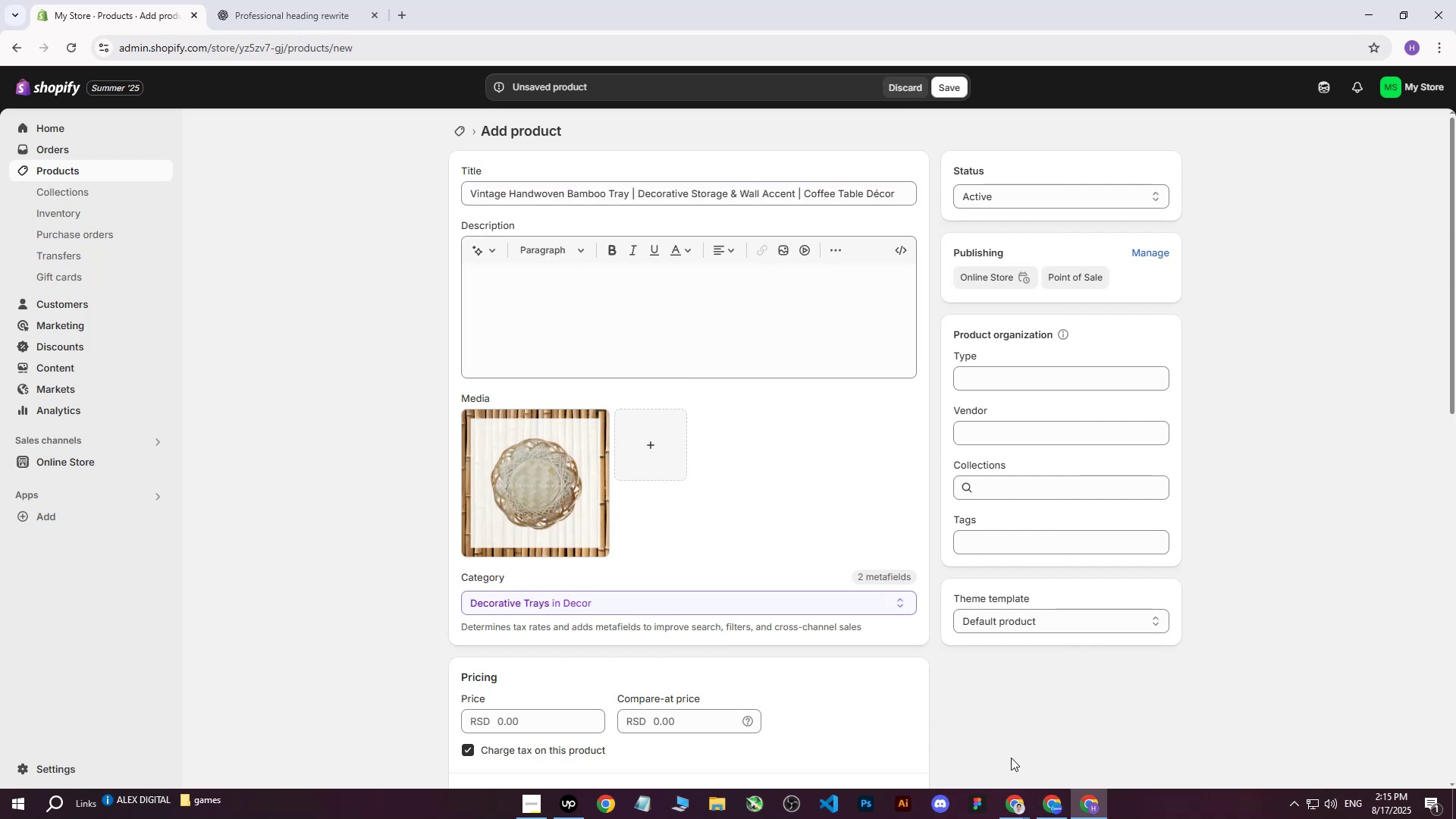 
left_click([949, 83])
 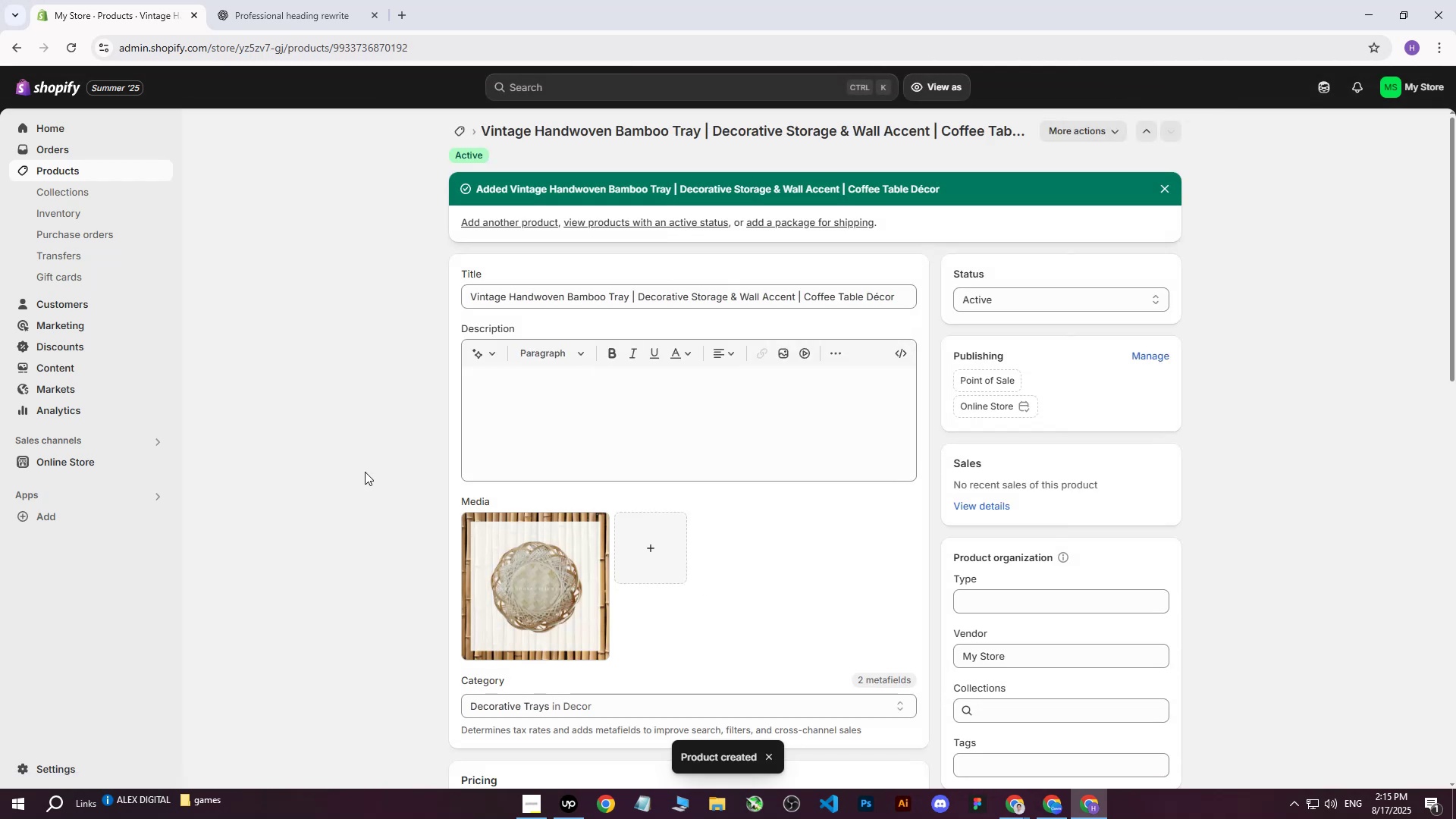 
double_click([940, 740])
 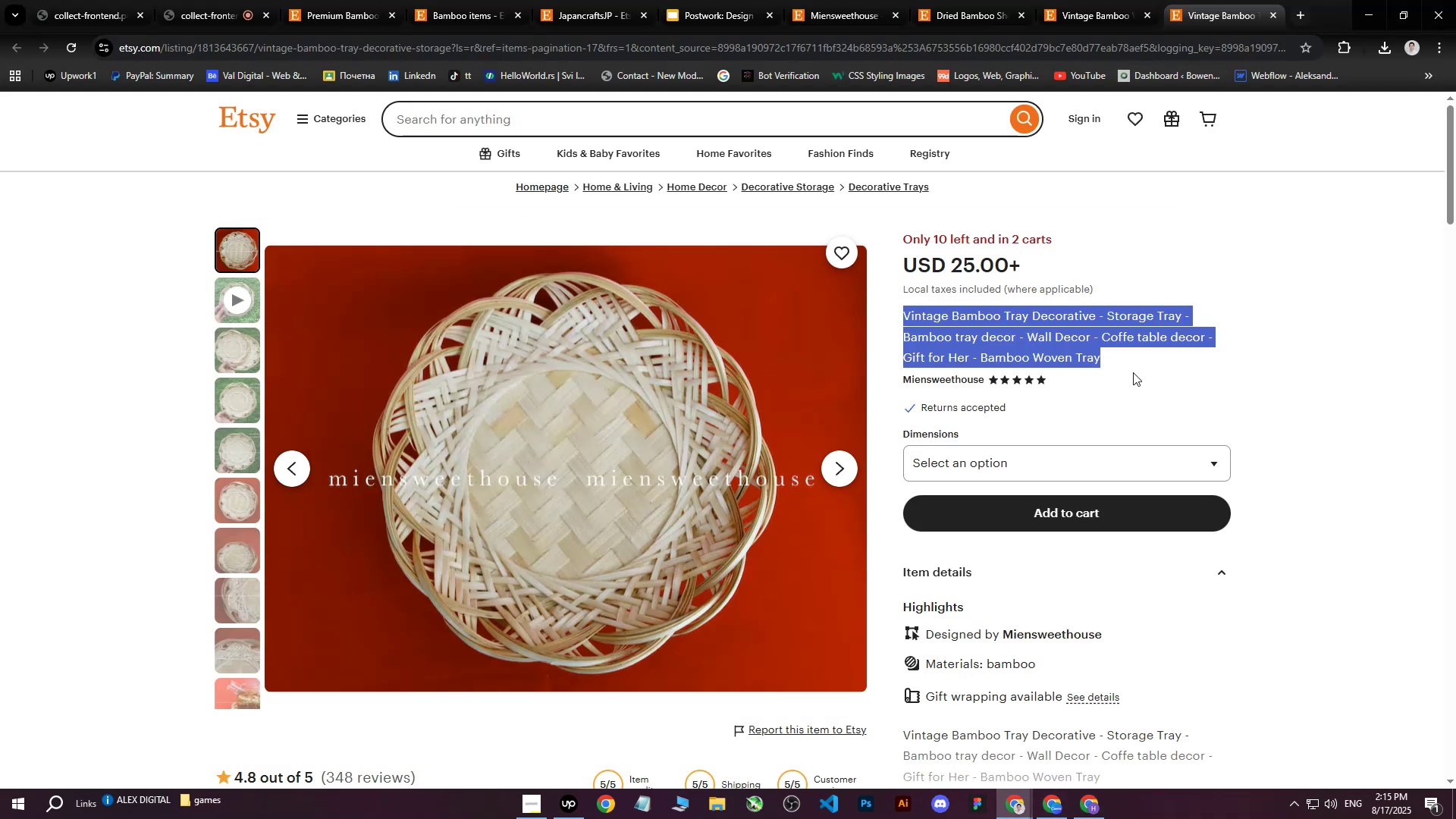 
scroll: coordinate [1284, 465], scroll_direction: down, amount: 5.0
 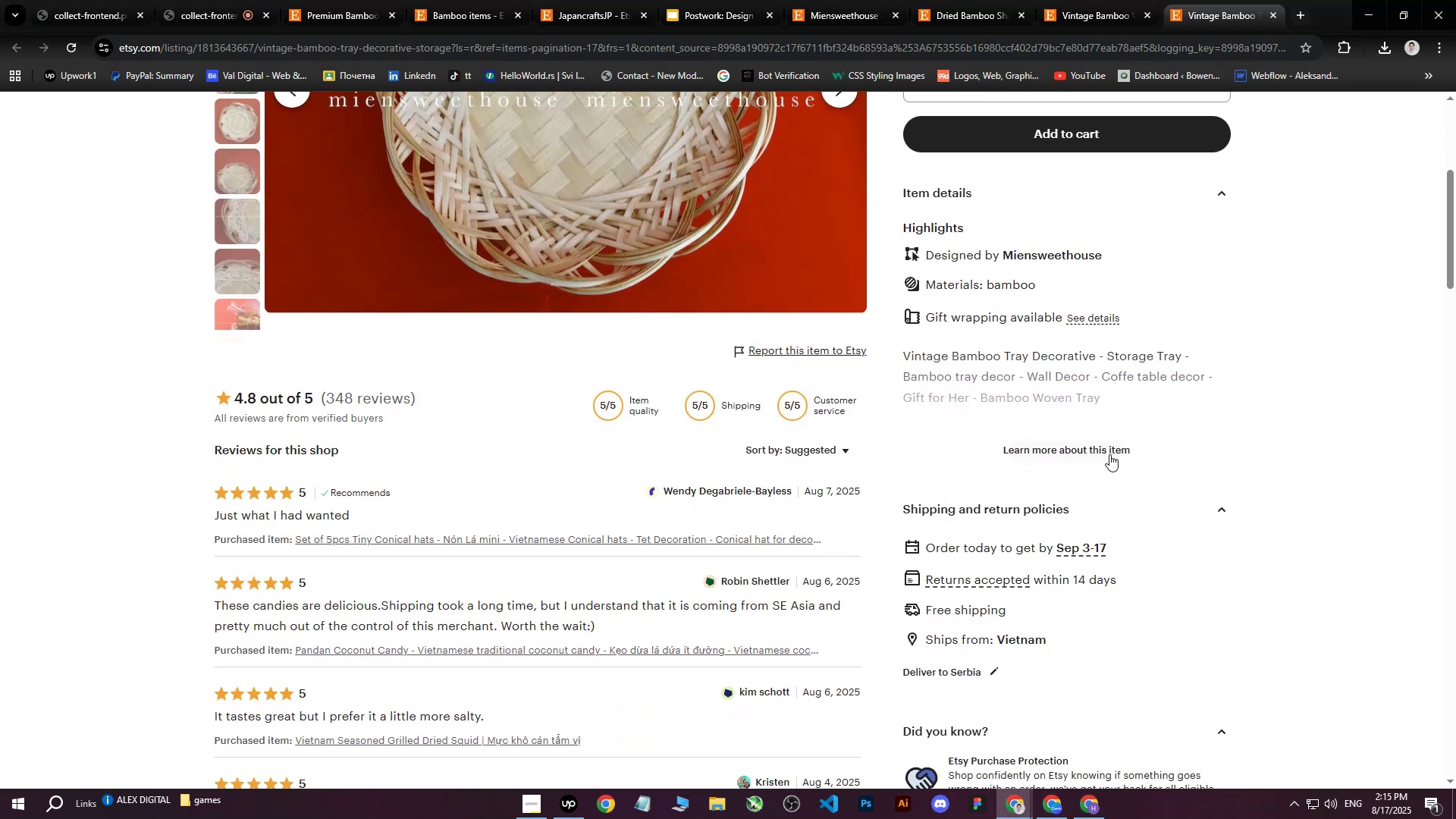 
left_click([1082, 444])
 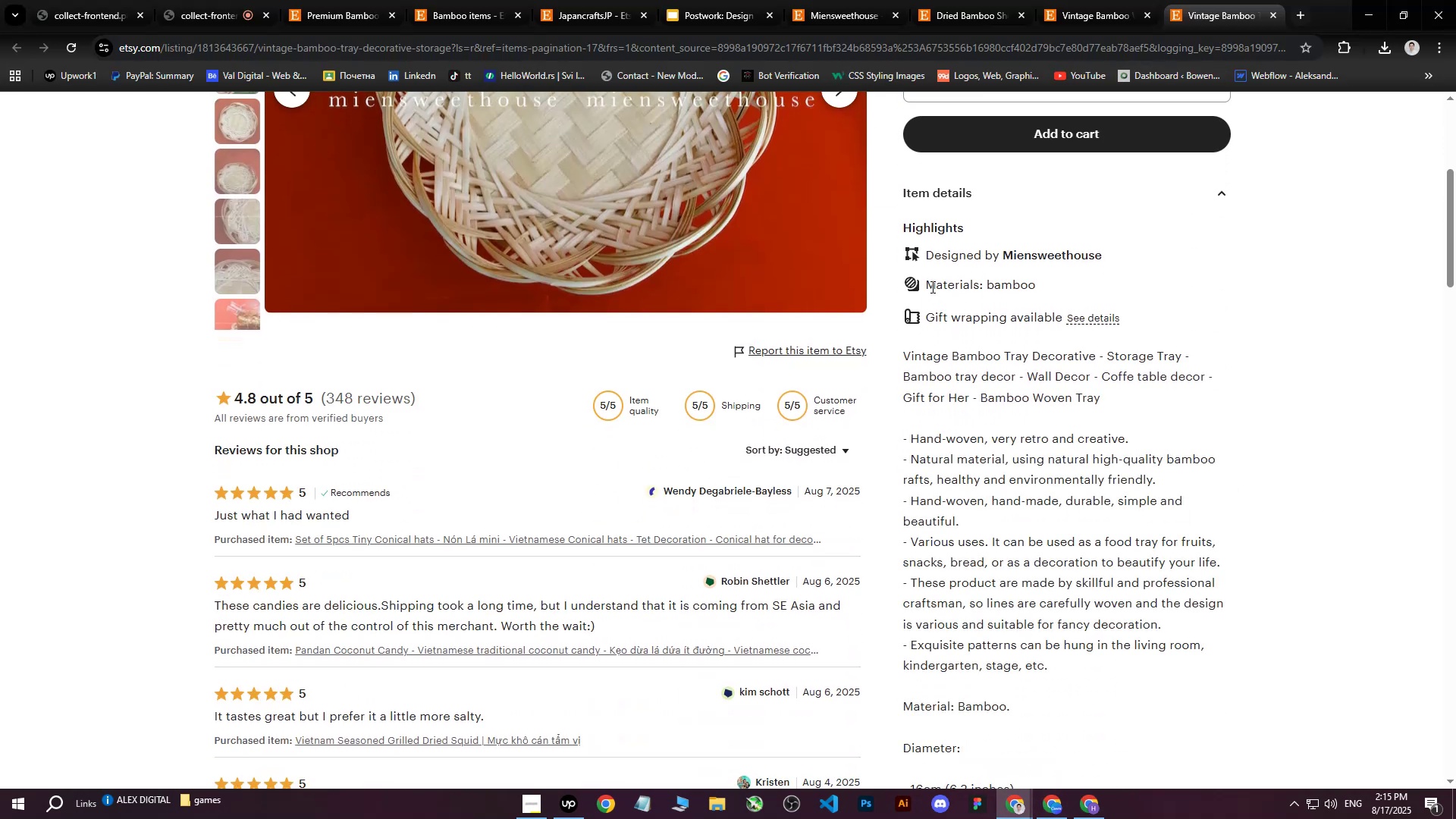 
left_click_drag(start_coordinate=[927, 284], to_coordinate=[1202, 426])
 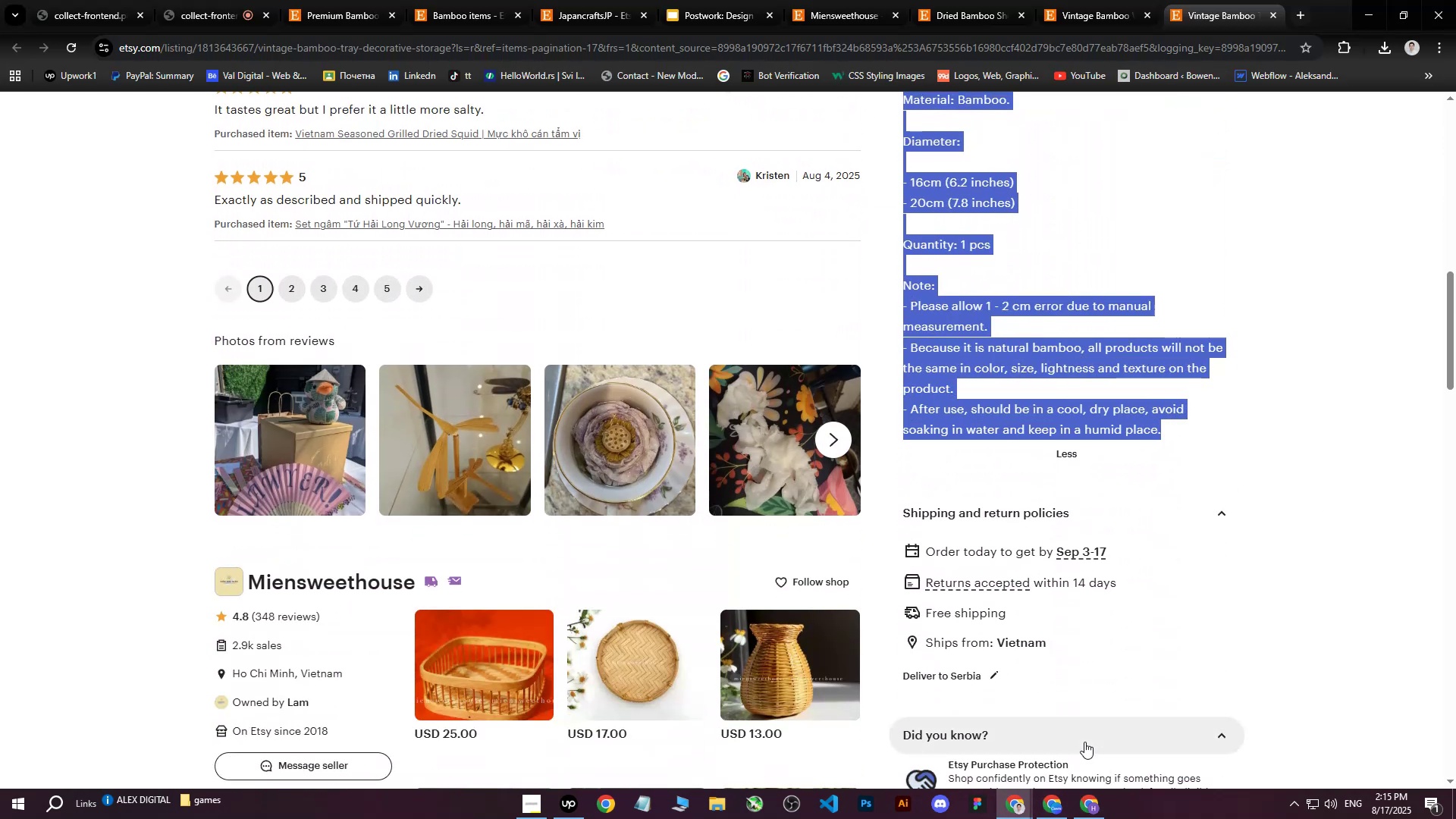 
scroll: coordinate [1049, 385], scroll_direction: down, amount: 8.0
 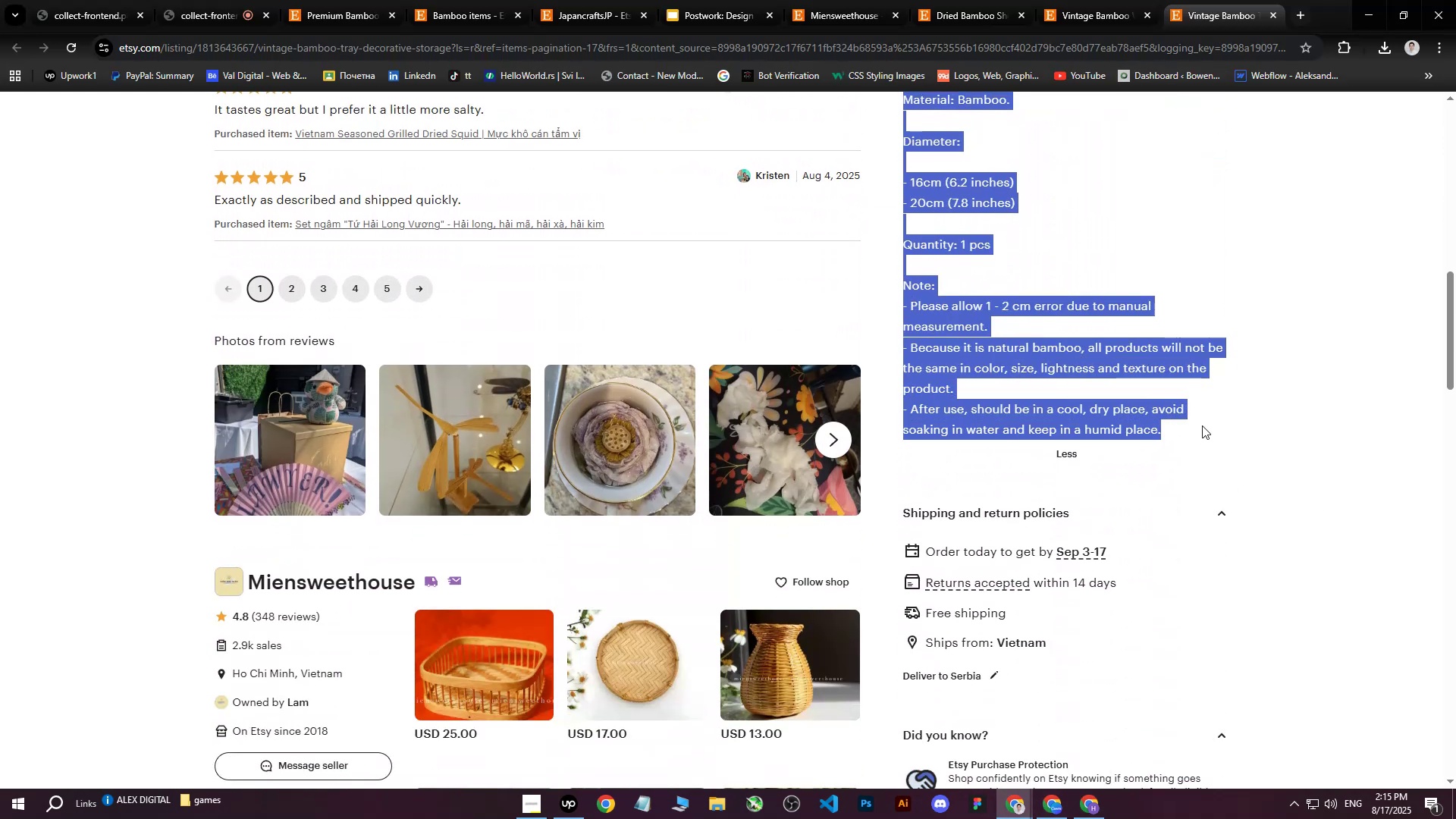 
key(Control+C)
 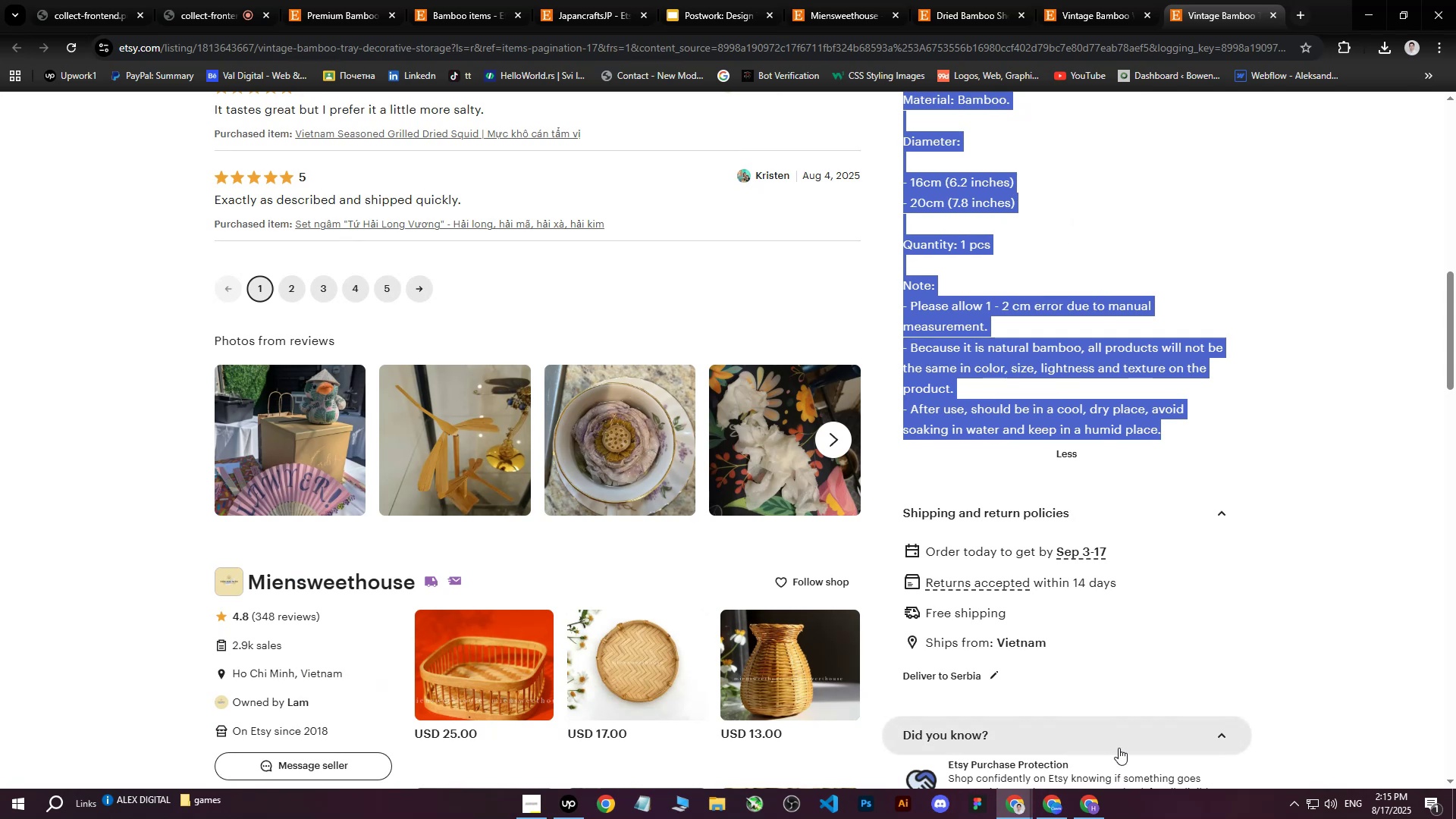 
left_click([1100, 808])
 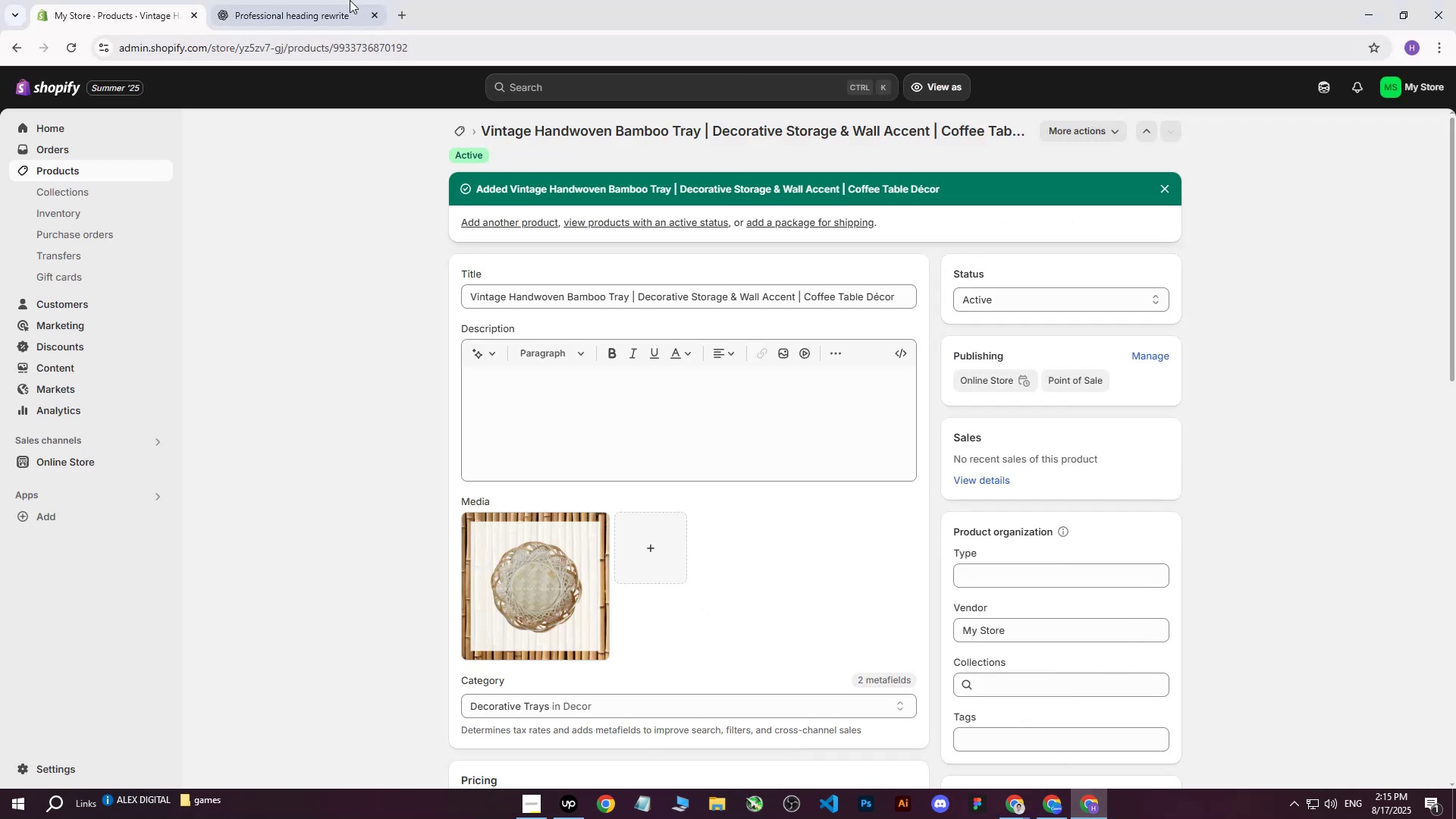 
left_click([342, 0])
 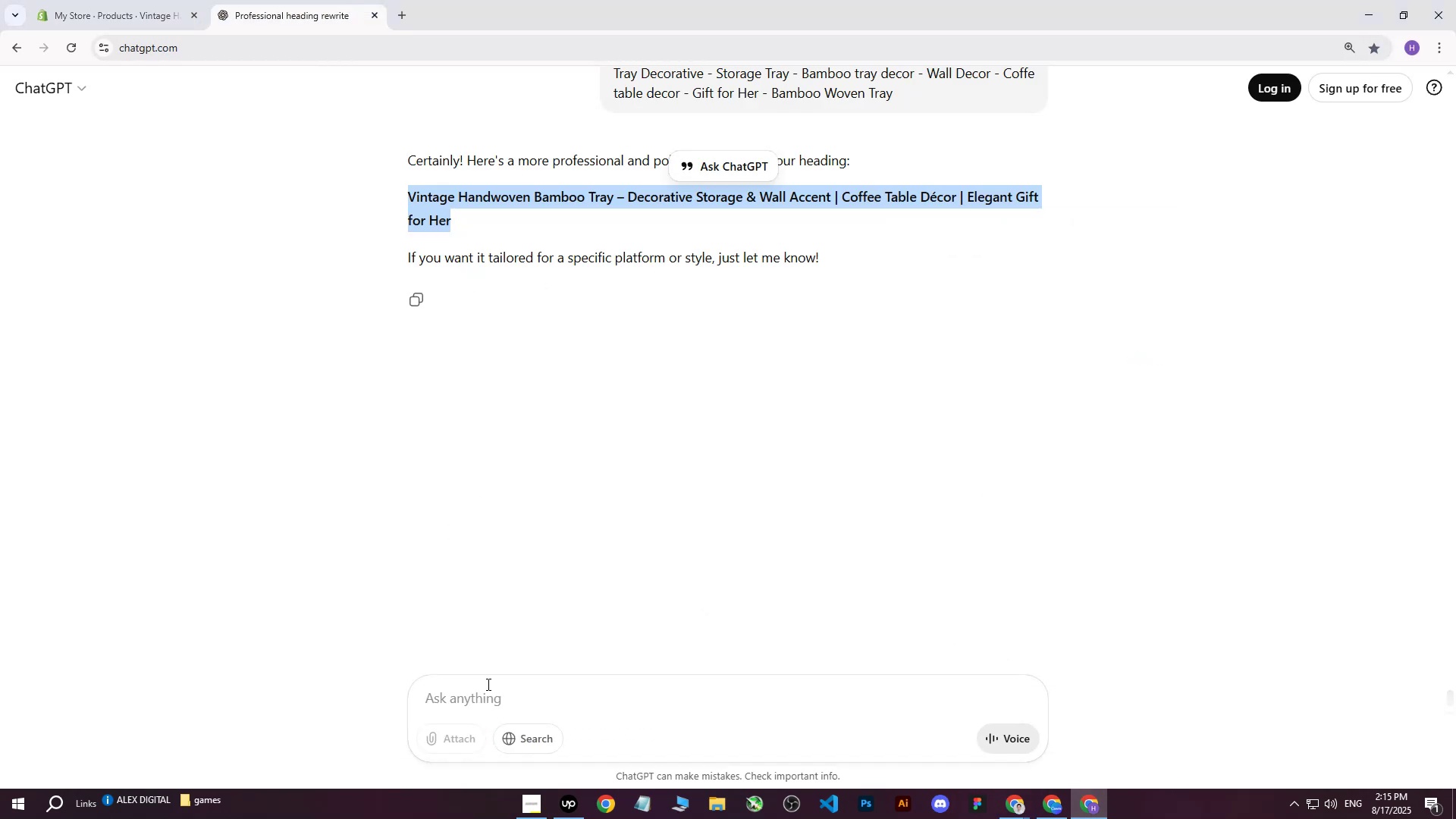 
type(write me this on more professional way for shopify store : )
 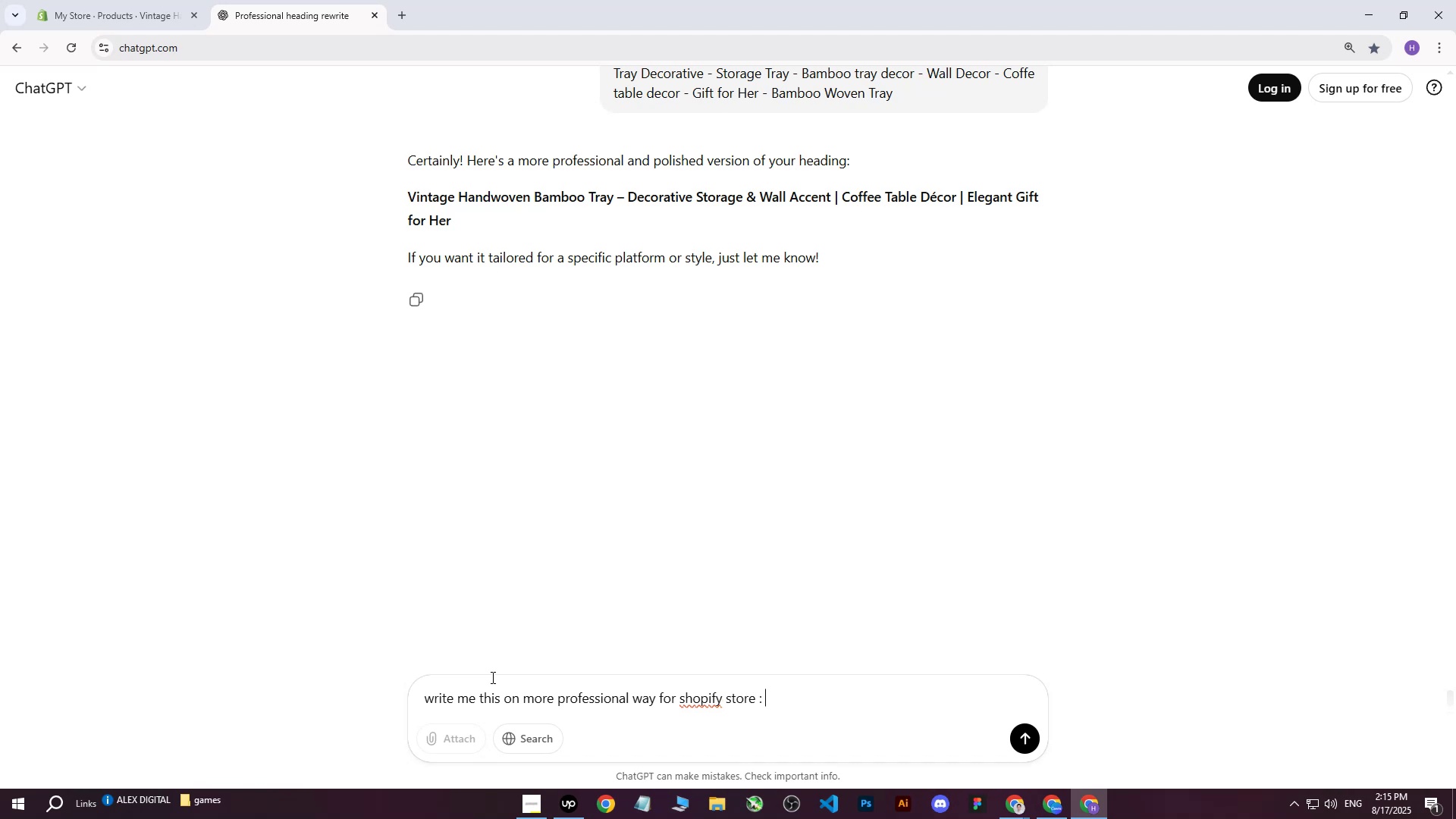 
key(Control+ControlLeft)
 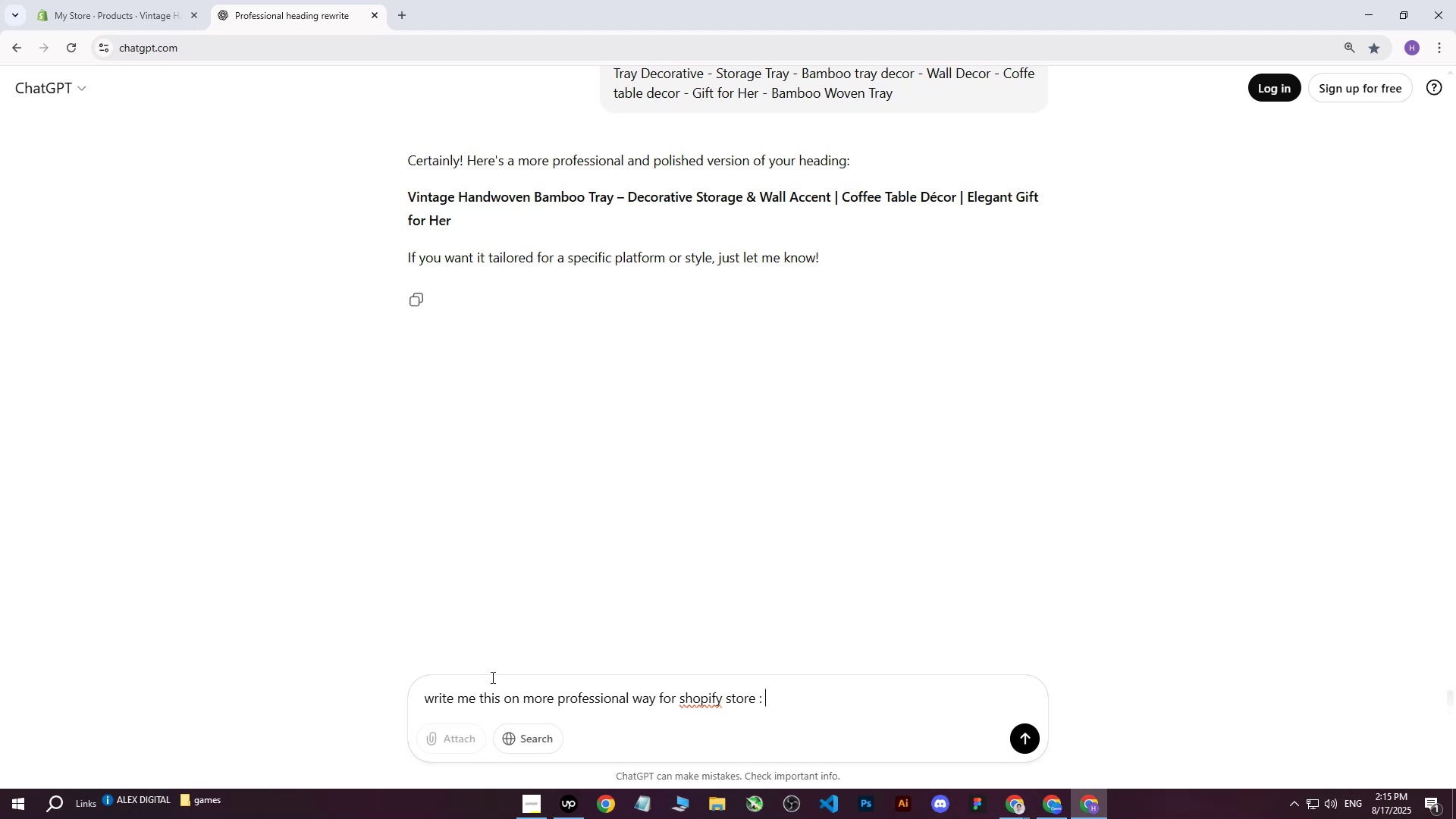 
key(Control+V)
 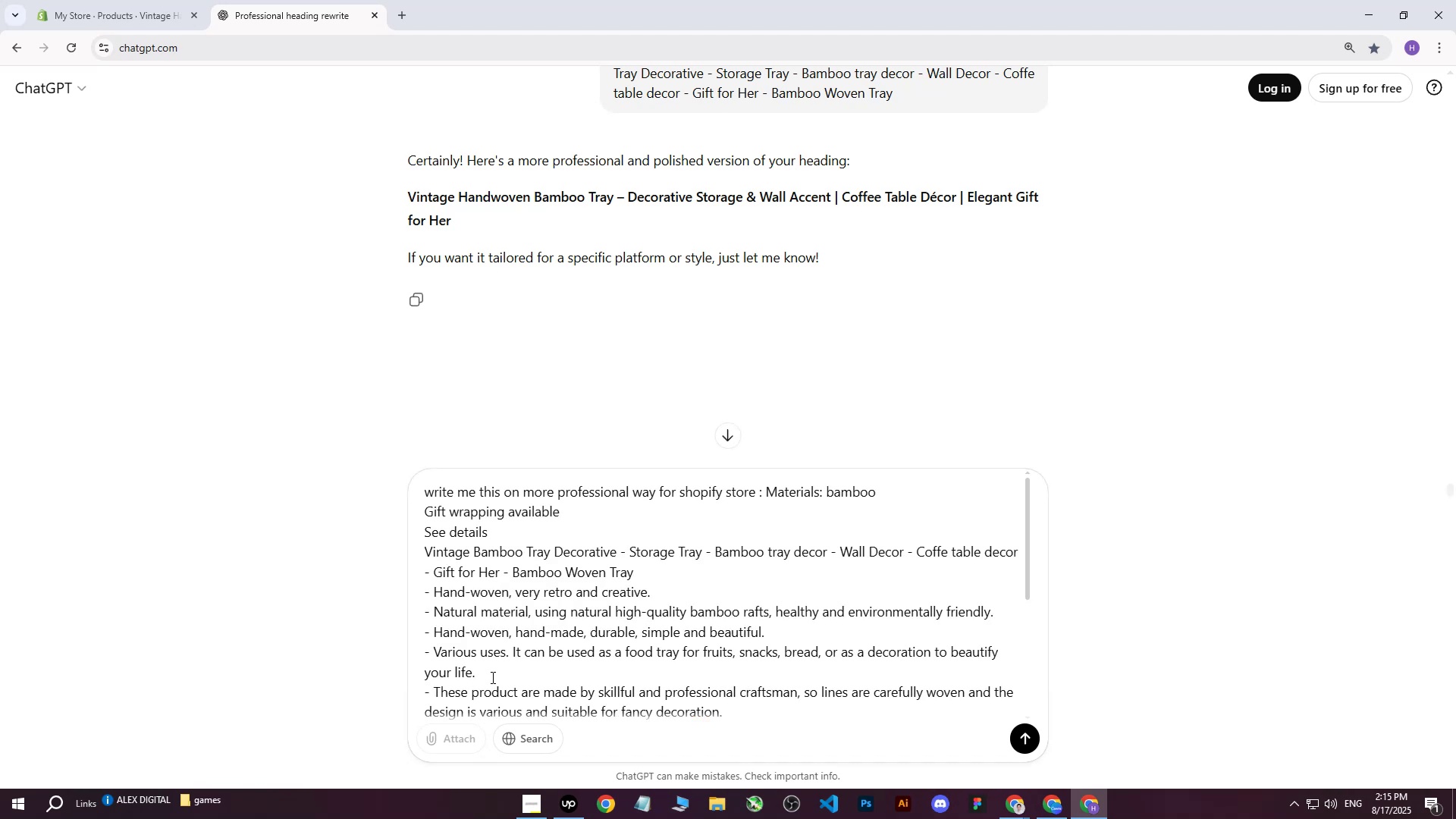 
key(Enter)
 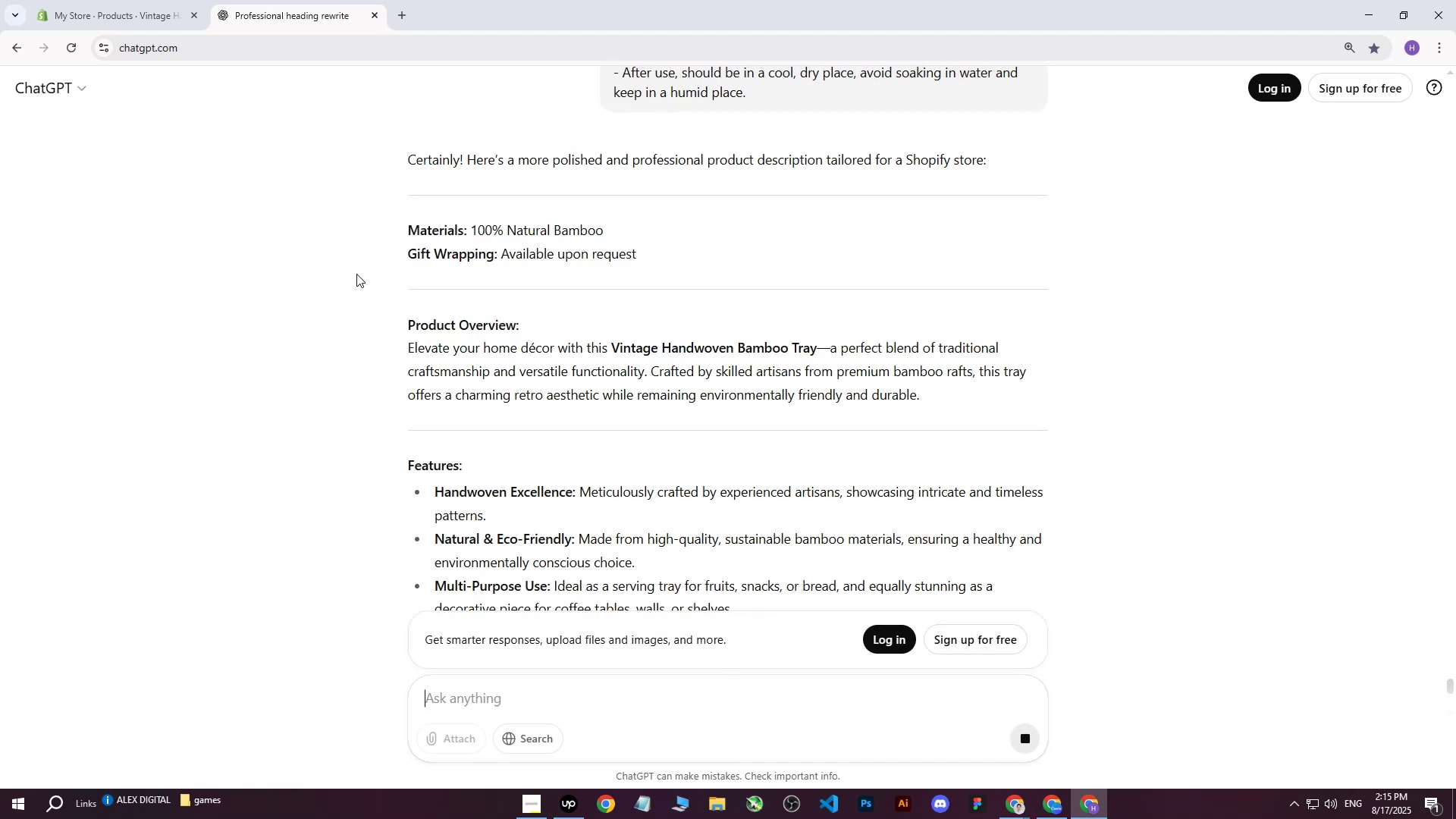 
left_click_drag(start_coordinate=[410, 230], to_coordinate=[708, 322])
 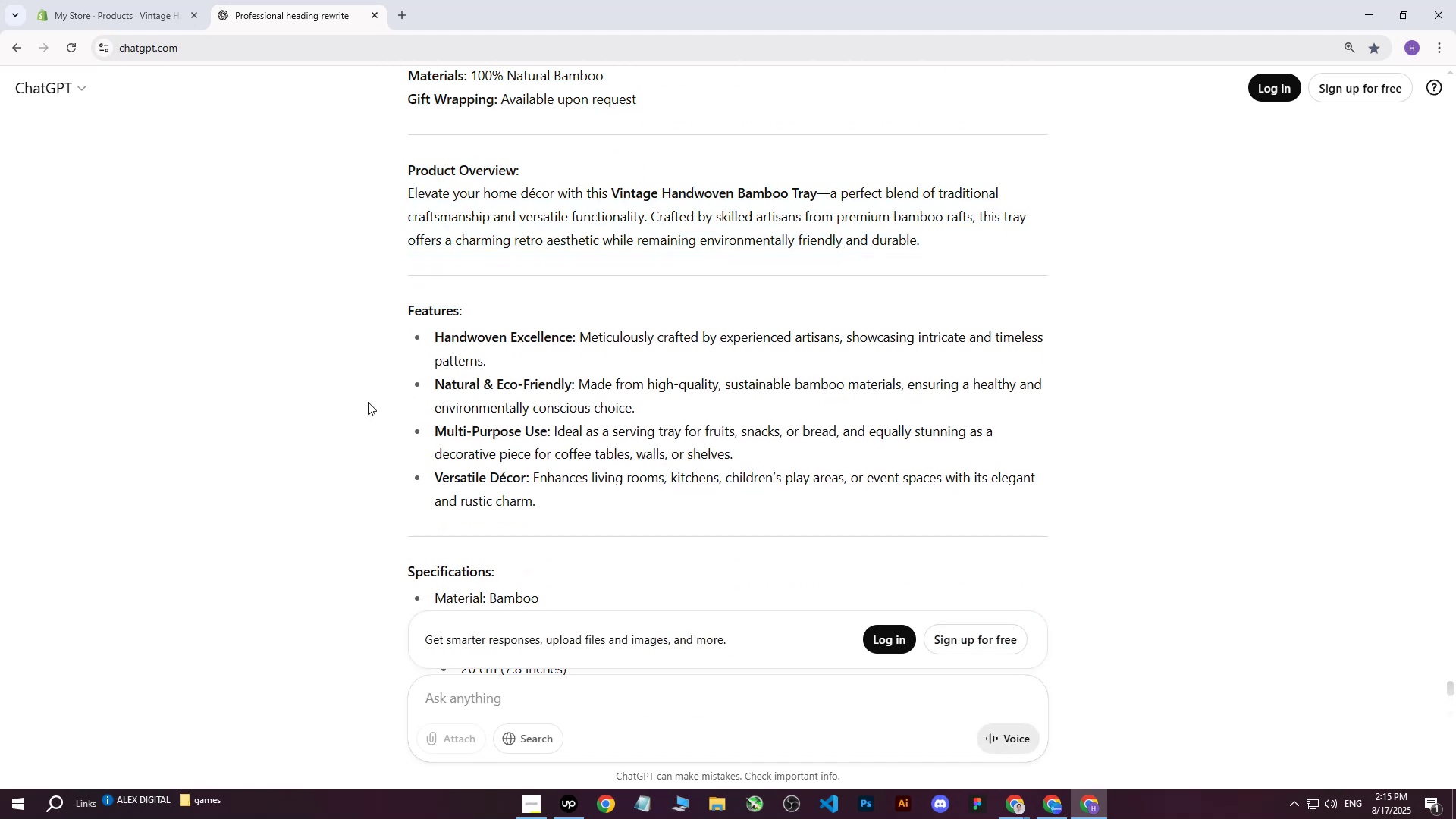 
scroll: coordinate [708, 322], scroll_direction: down, amount: 2.0
 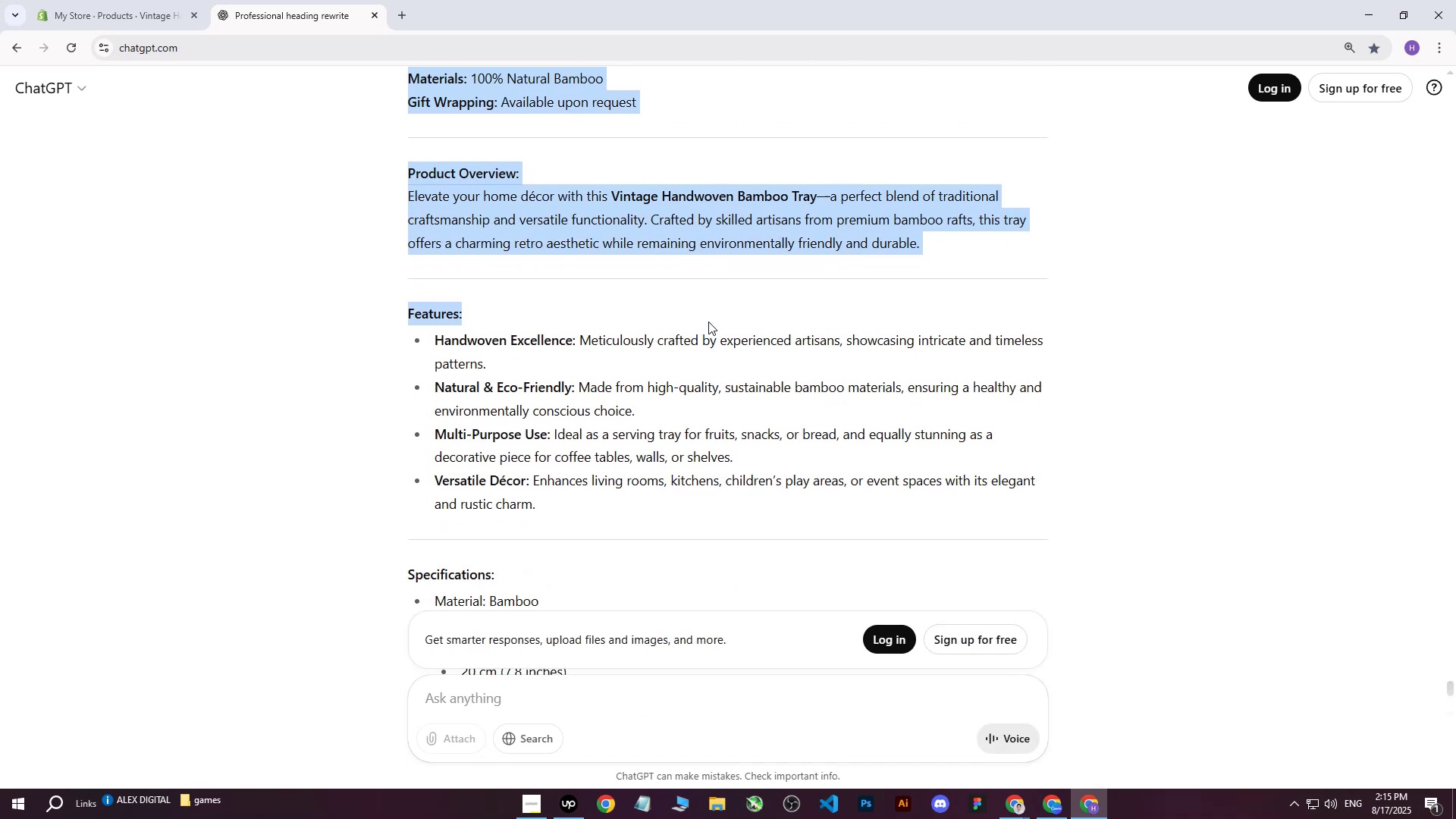 
left_click([280, 319])
 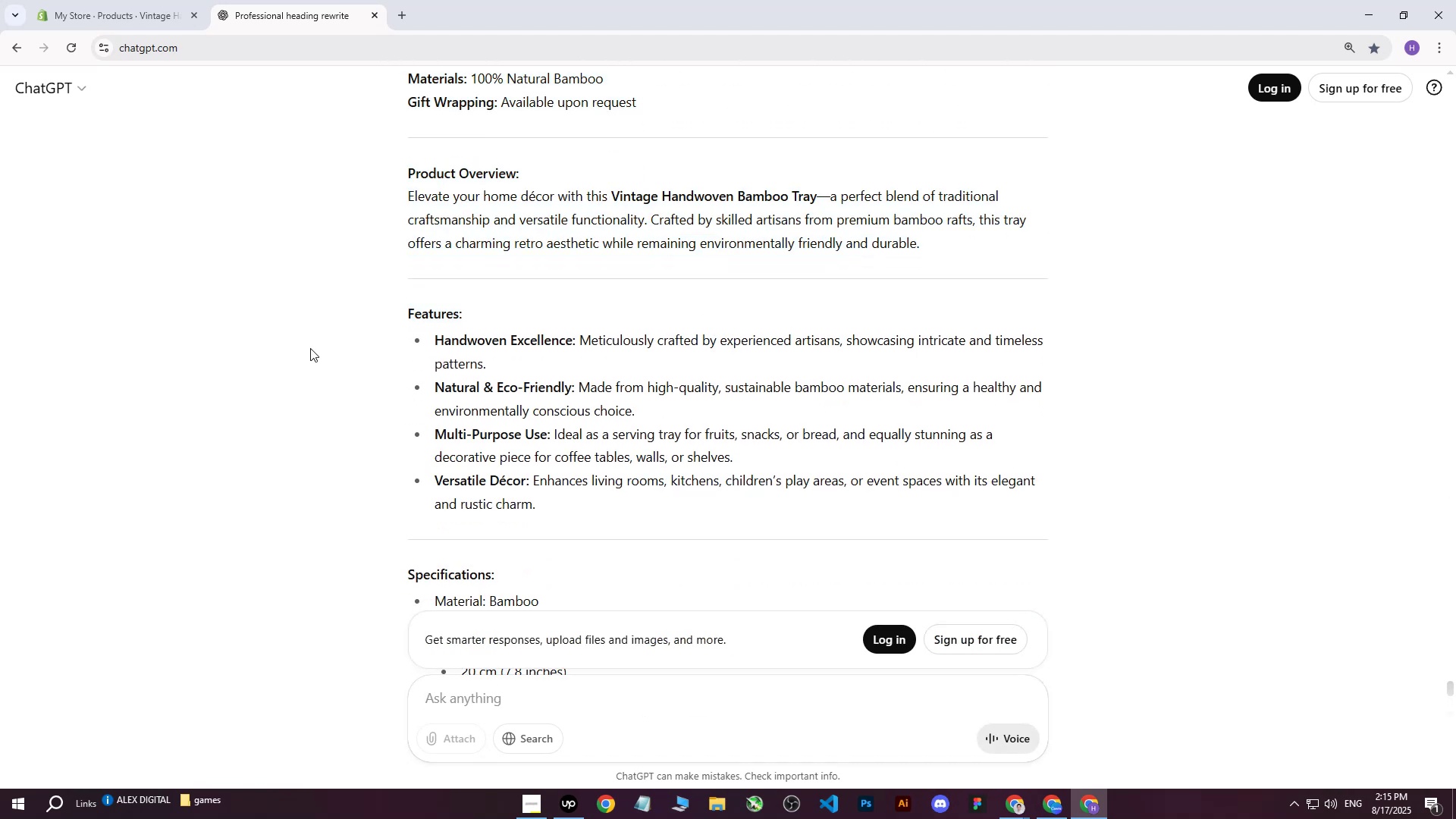 
scroll: coordinate [384, 391], scroll_direction: down, amount: 3.0
 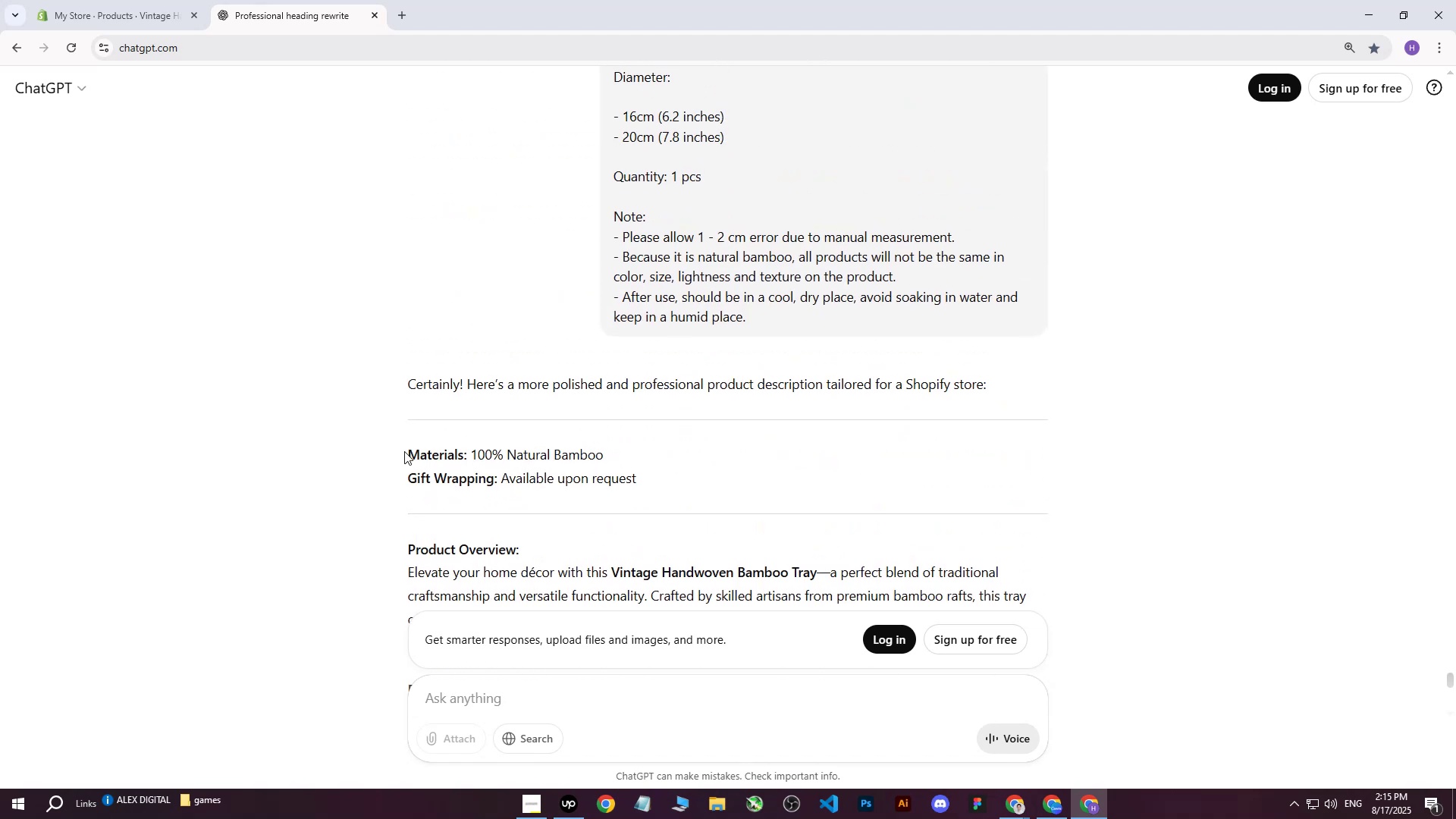 
left_click_drag(start_coordinate=[410, 454], to_coordinate=[513, 405])
 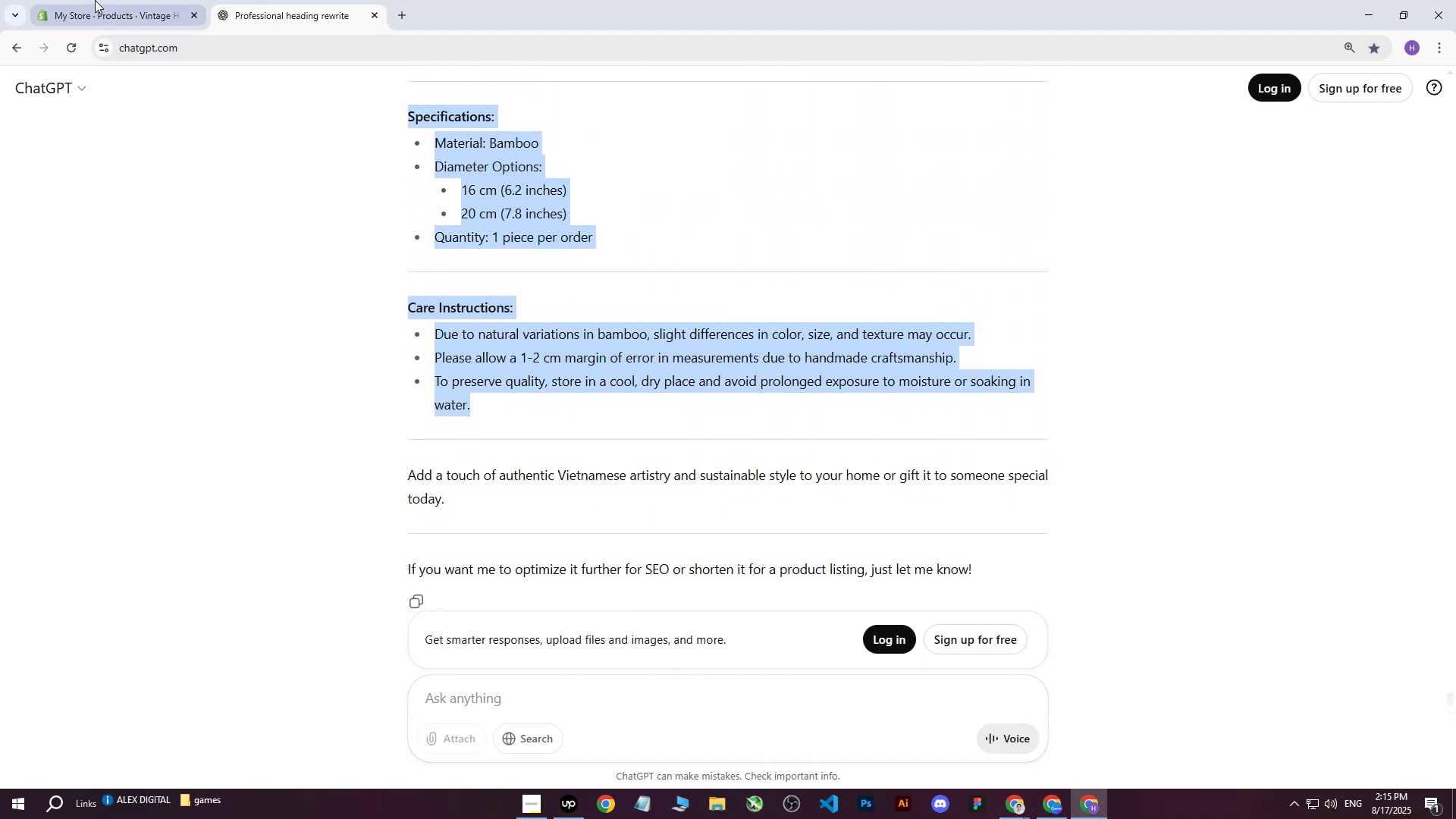 
scroll: coordinate [683, 488], scroll_direction: down, amount: 12.0
 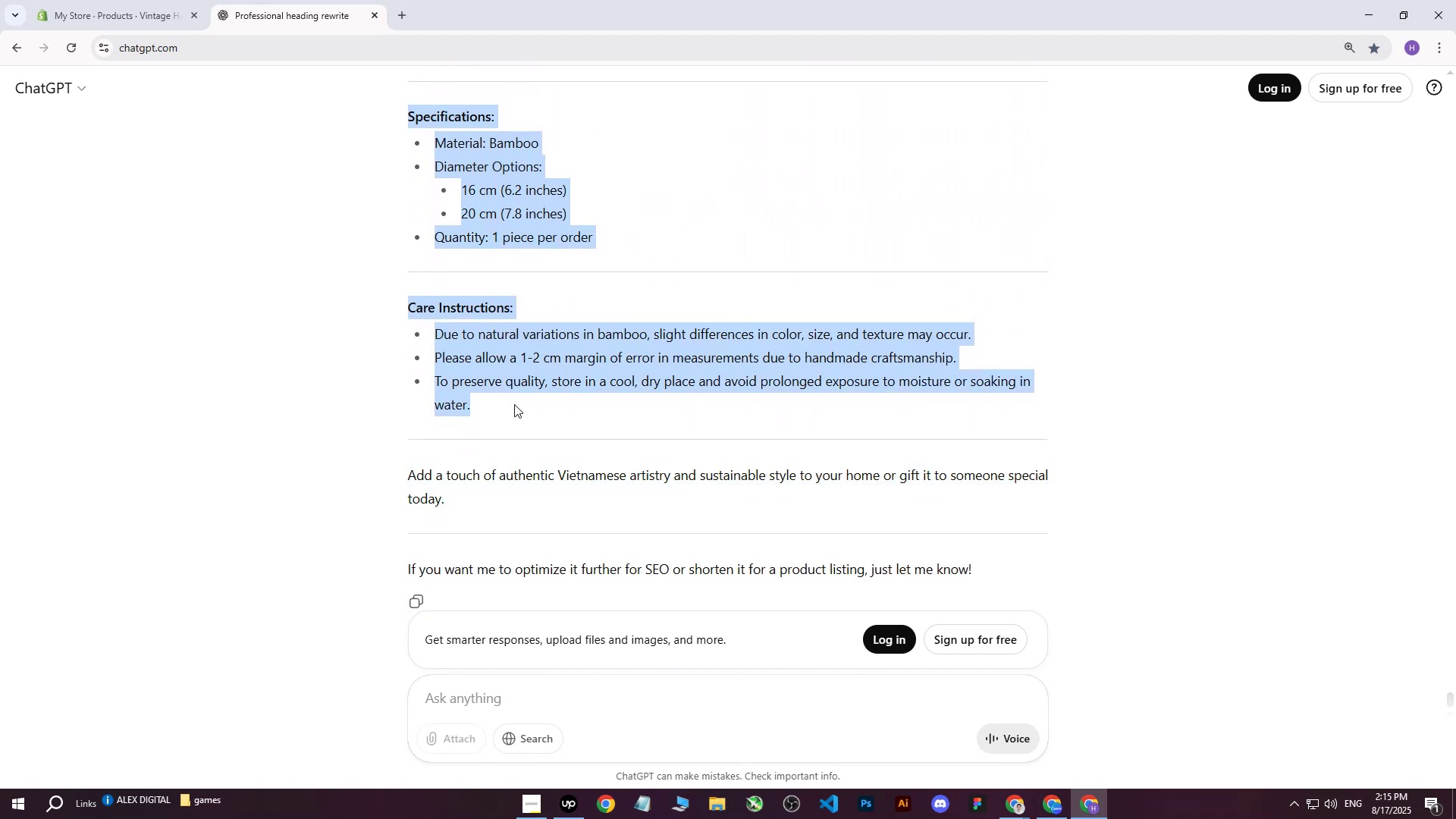 
key(Control+ControlLeft)
 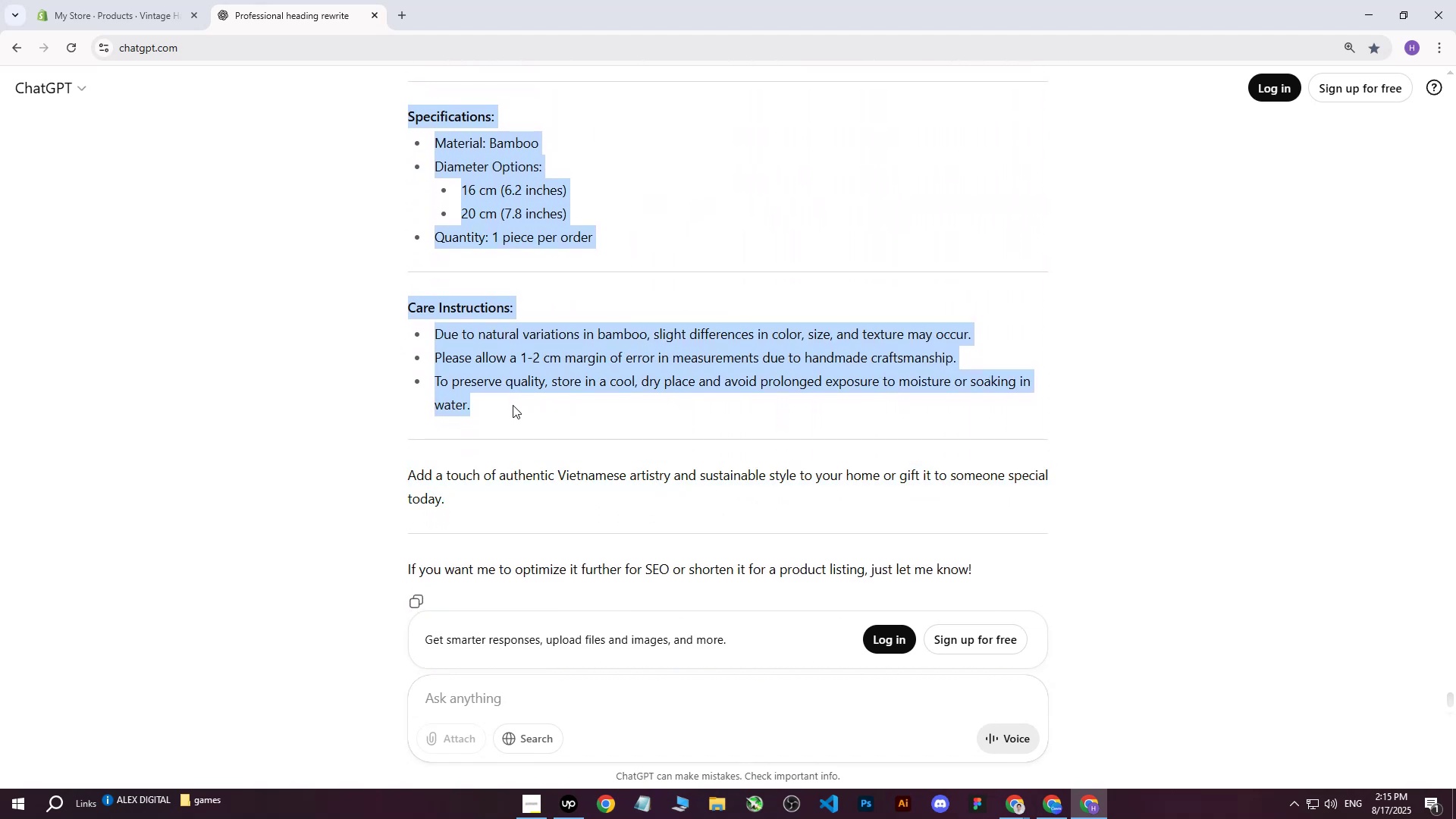 
key(Control+C)
 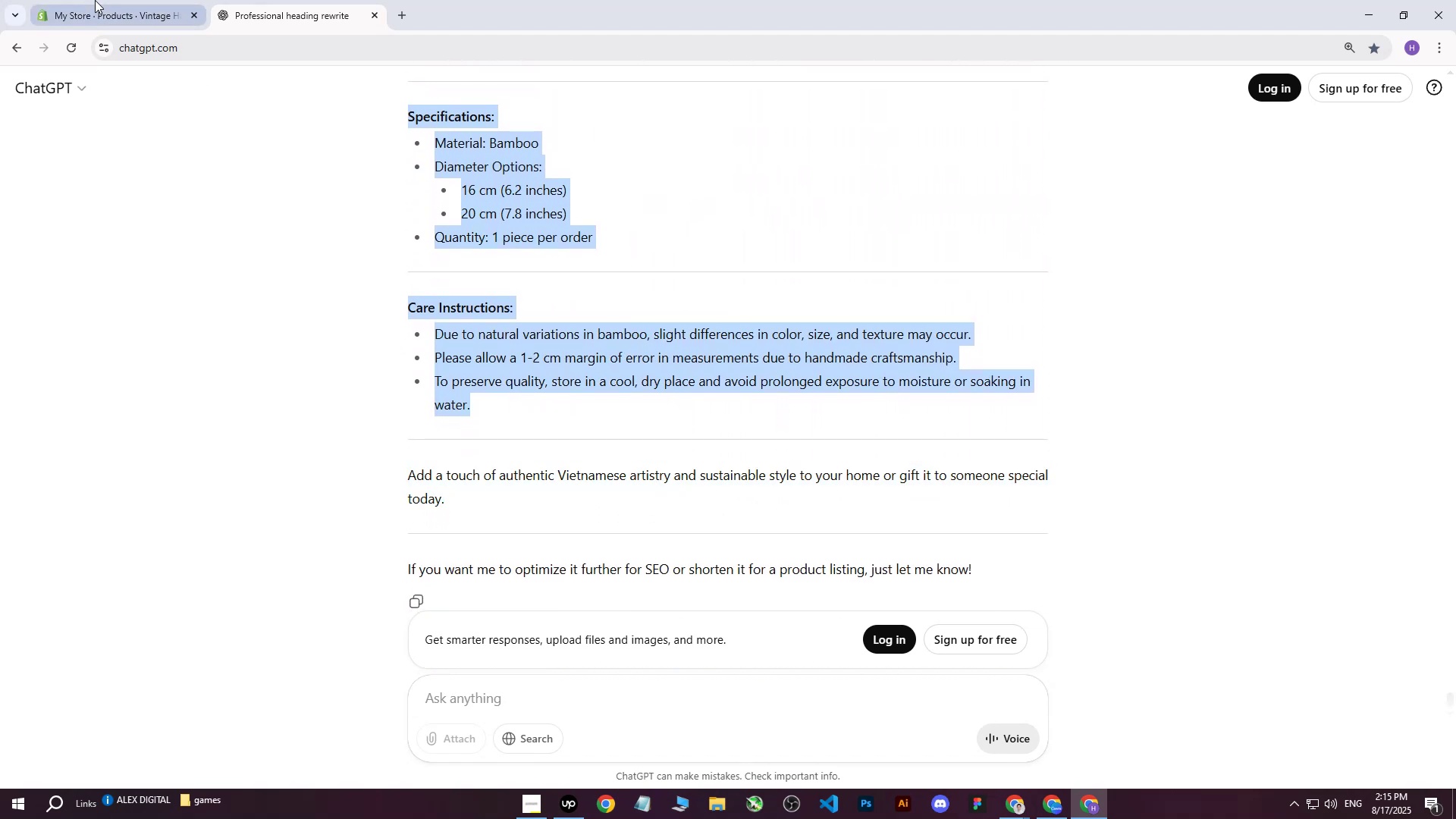 
left_click([95, 0])
 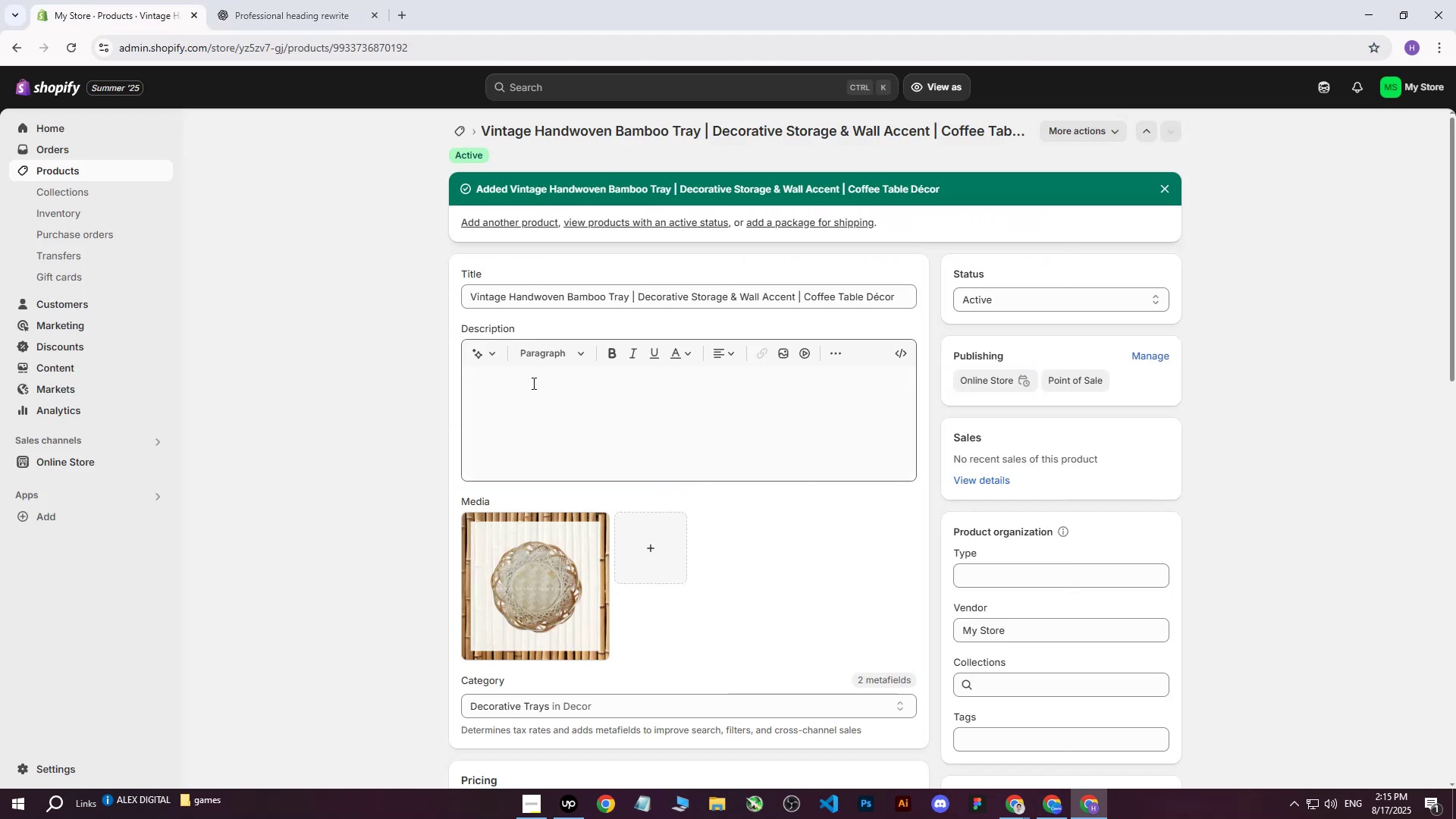 
left_click([529, 394])
 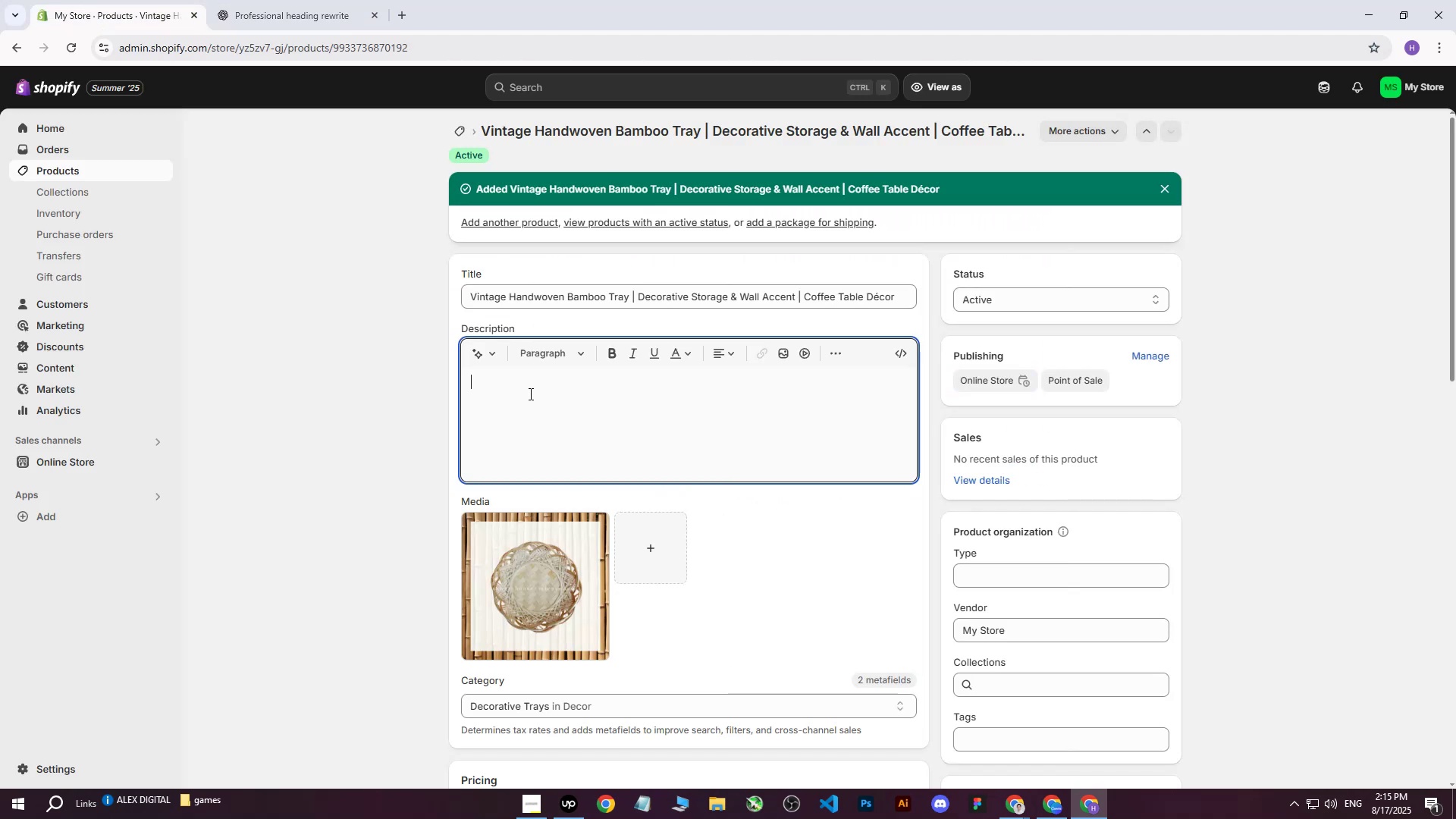 
key(Control+ControlLeft)
 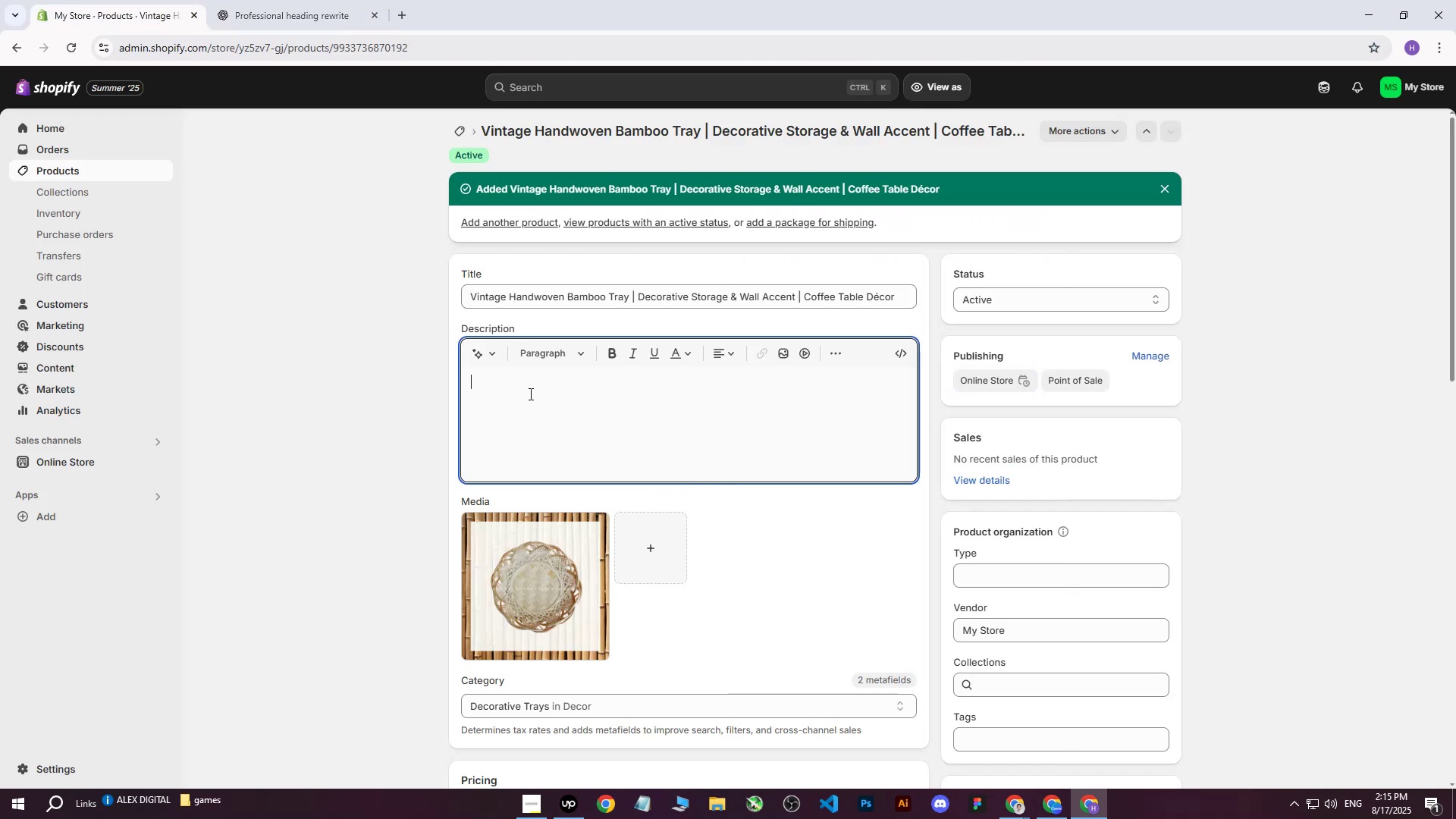 
key(Control+V)
 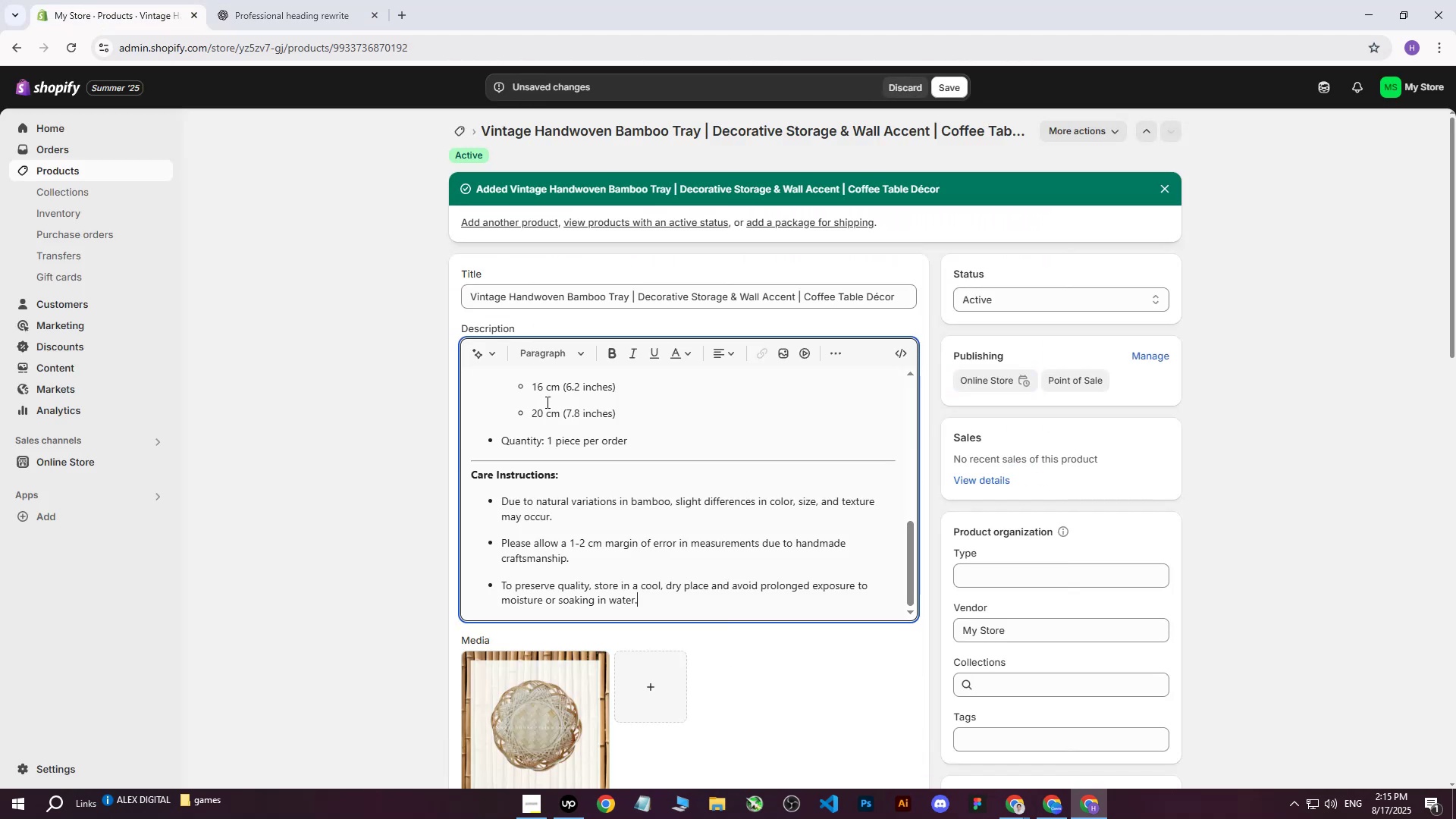 
scroll: coordinate [546, 467], scroll_direction: up, amount: 12.0
 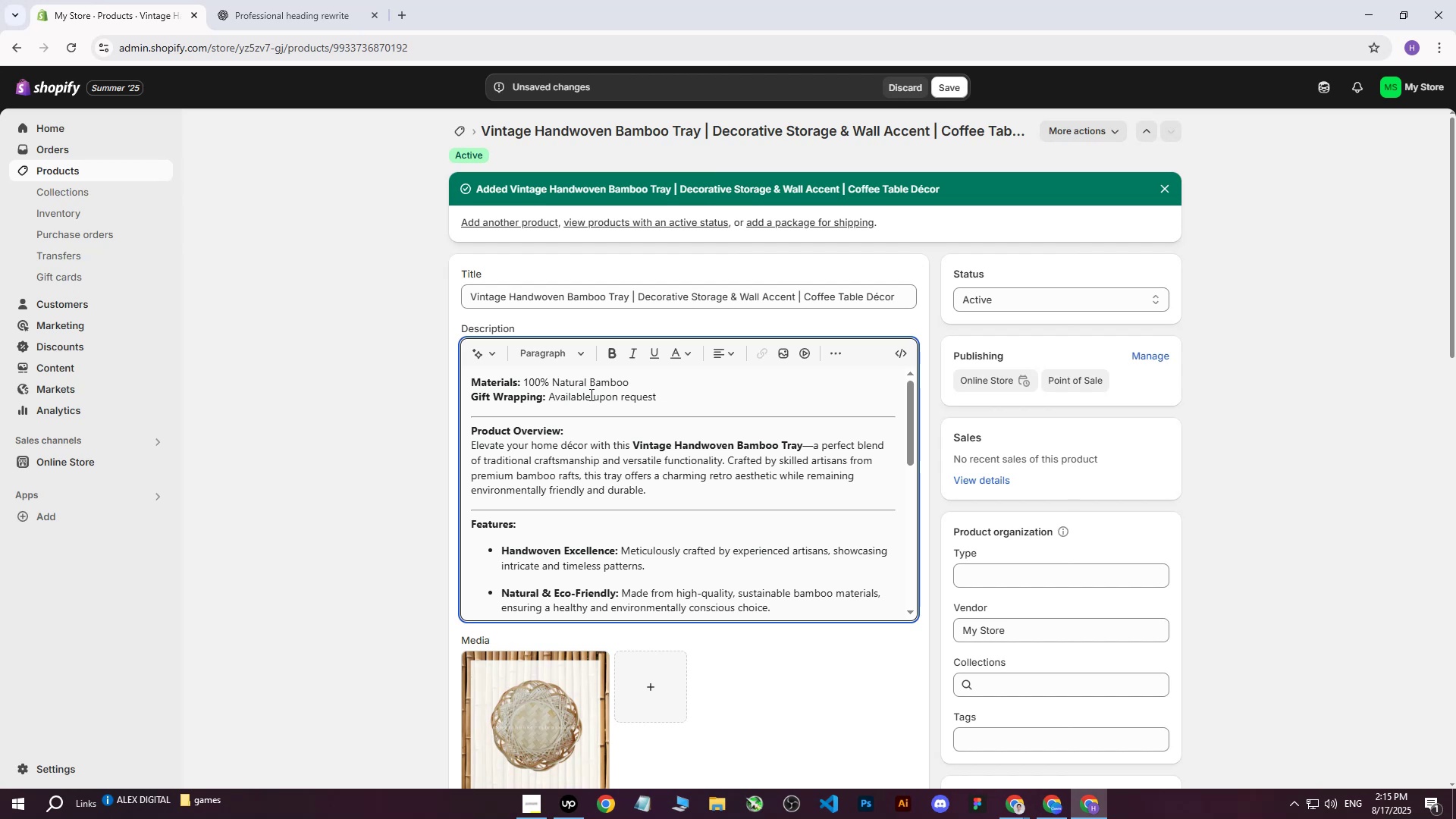 
wait(5.2)
 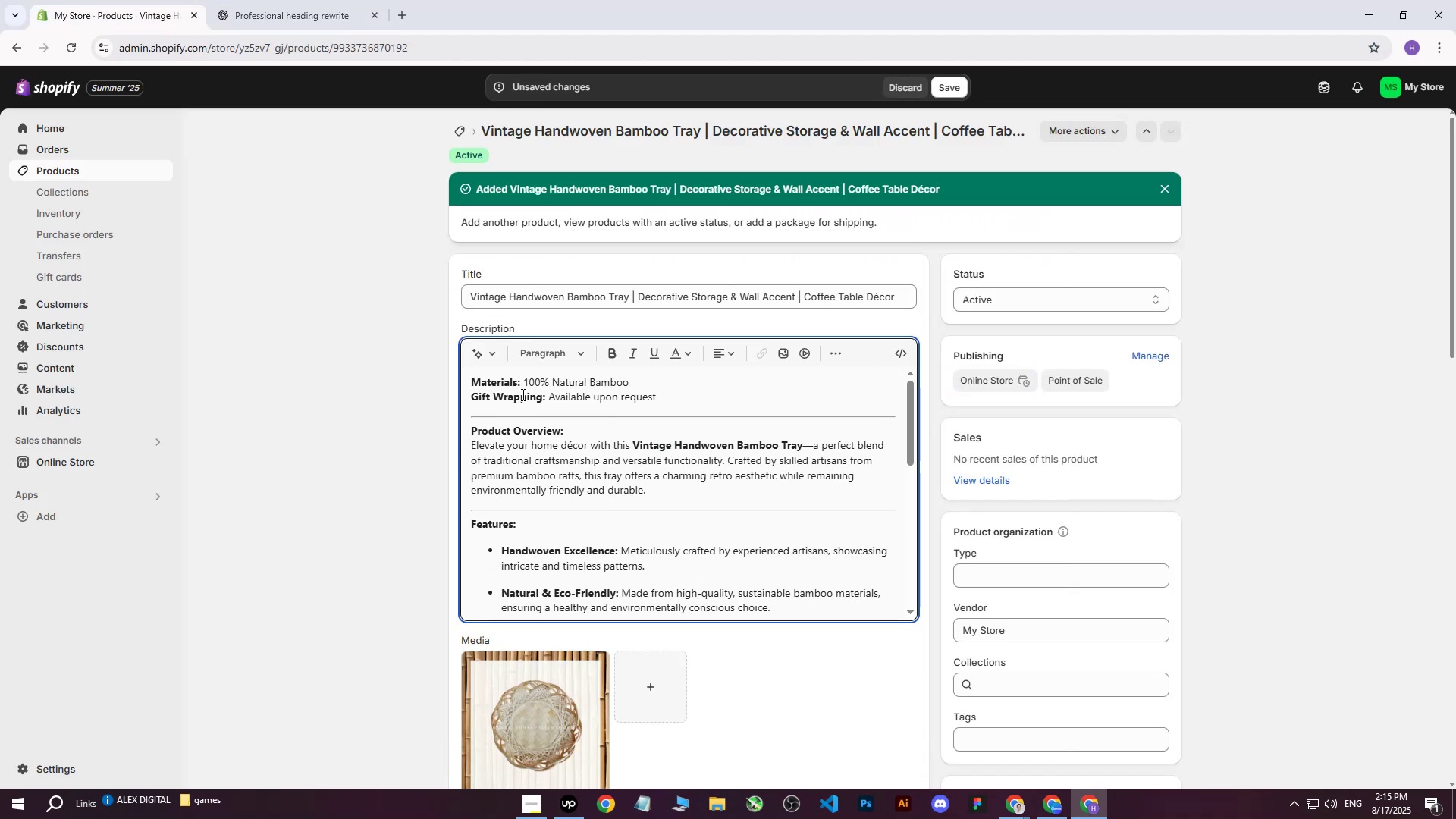 
scroll: coordinate [598, 404], scroll_direction: down, amount: 1.0
 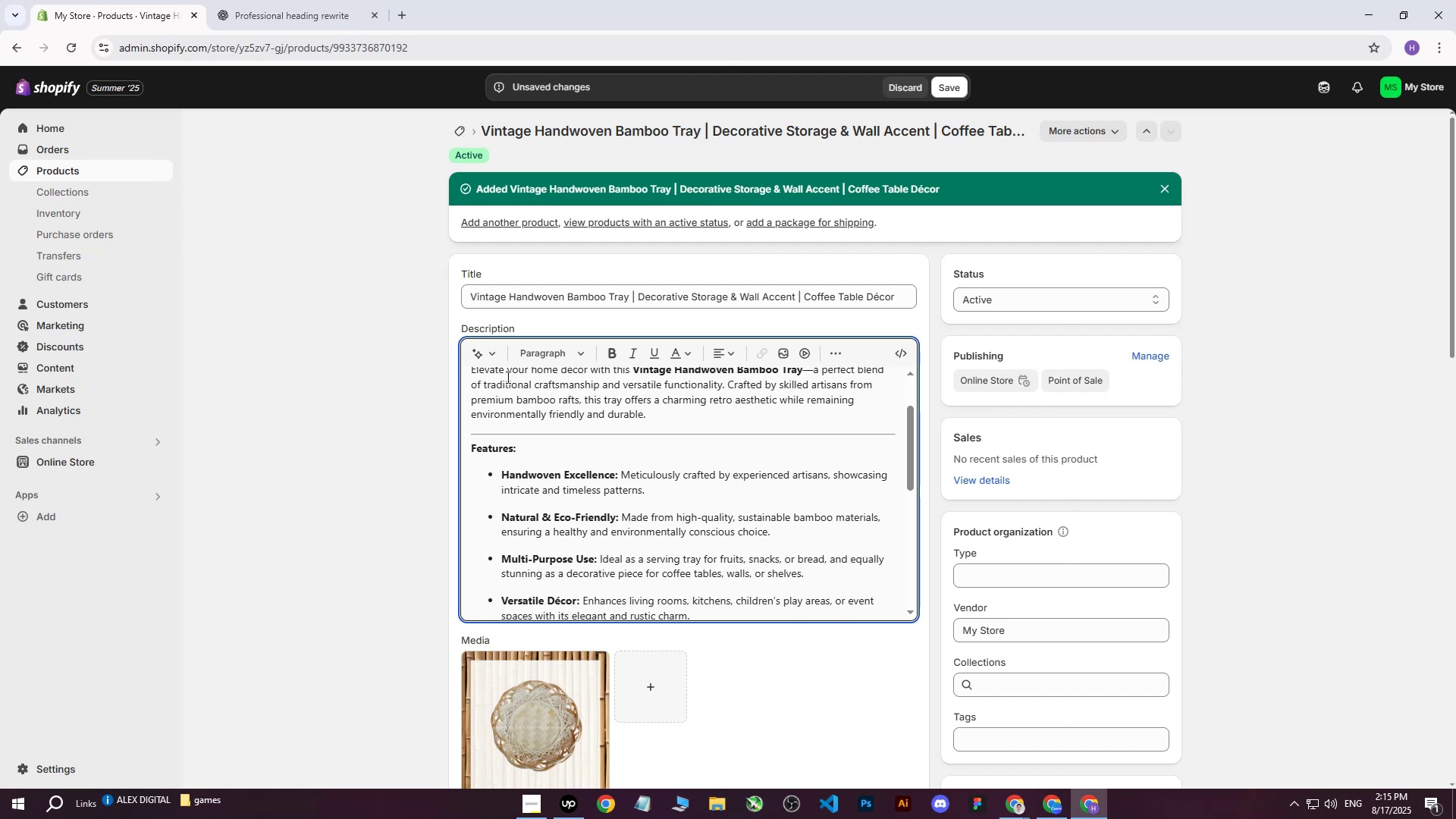 
scroll: coordinate [507, 377], scroll_direction: up, amount: 1.0
 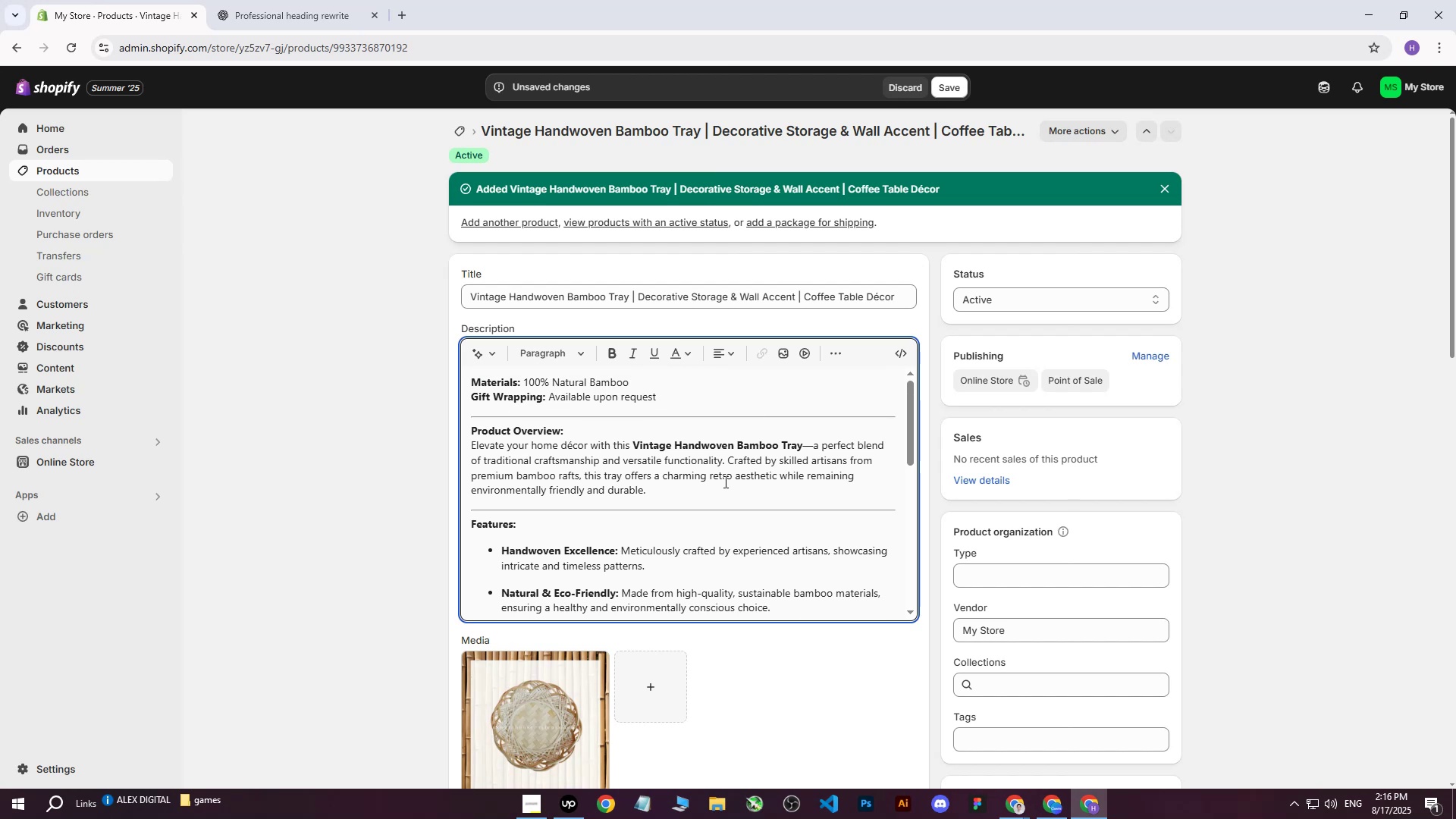 
wait(5.75)
 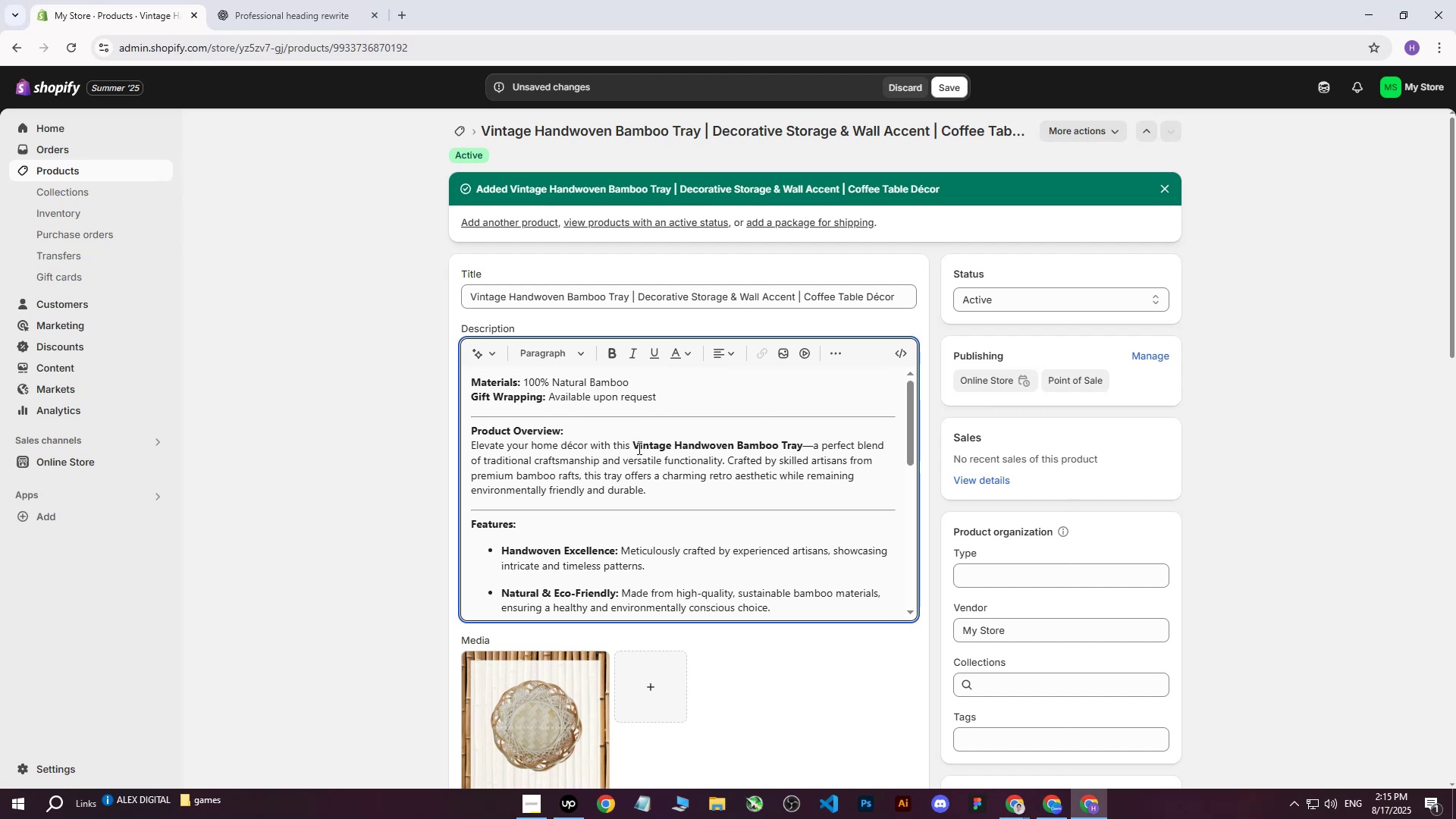 
scroll: coordinate [597, 488], scroll_direction: down, amount: 1.0
 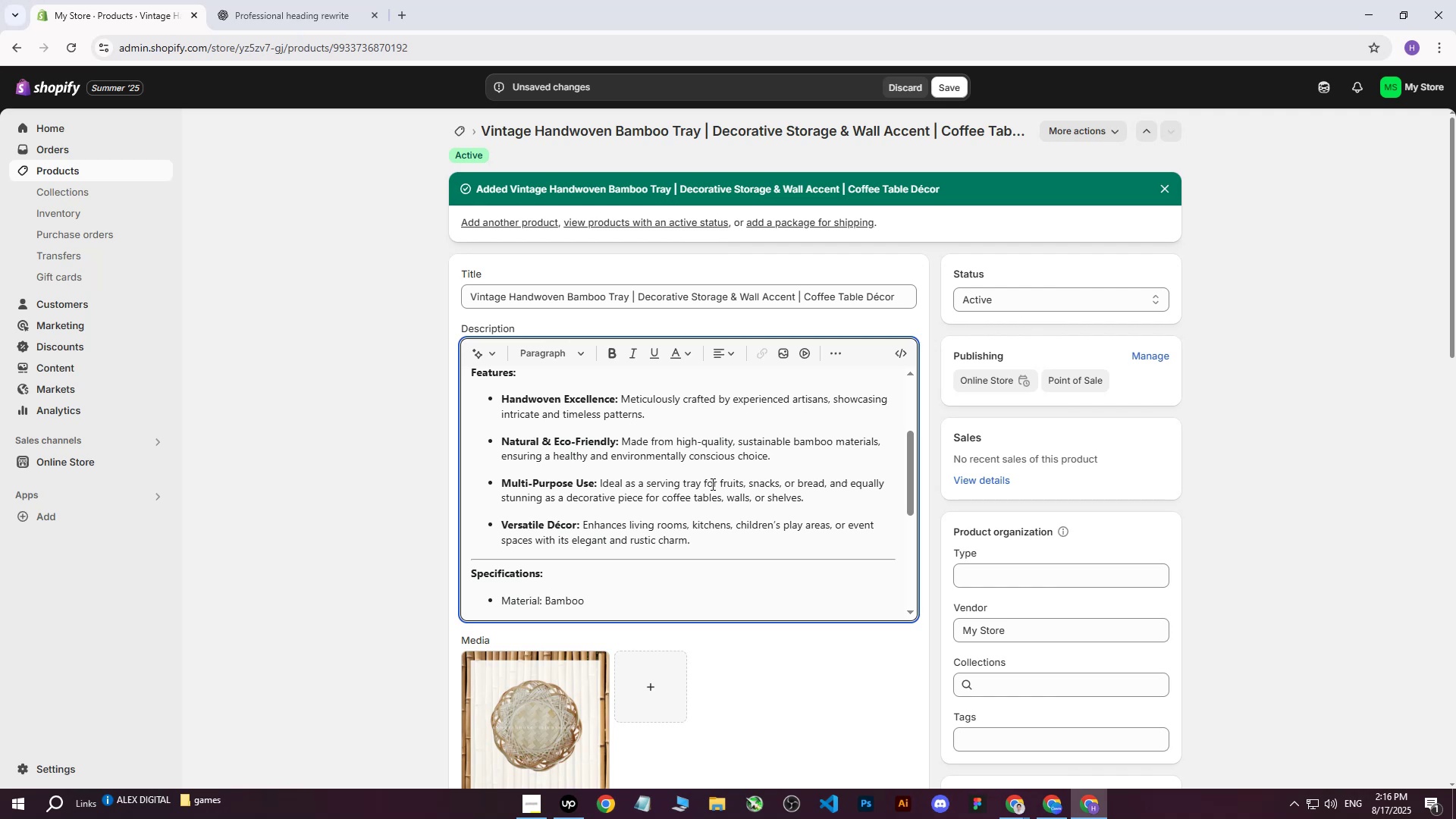 
wait(12.66)
 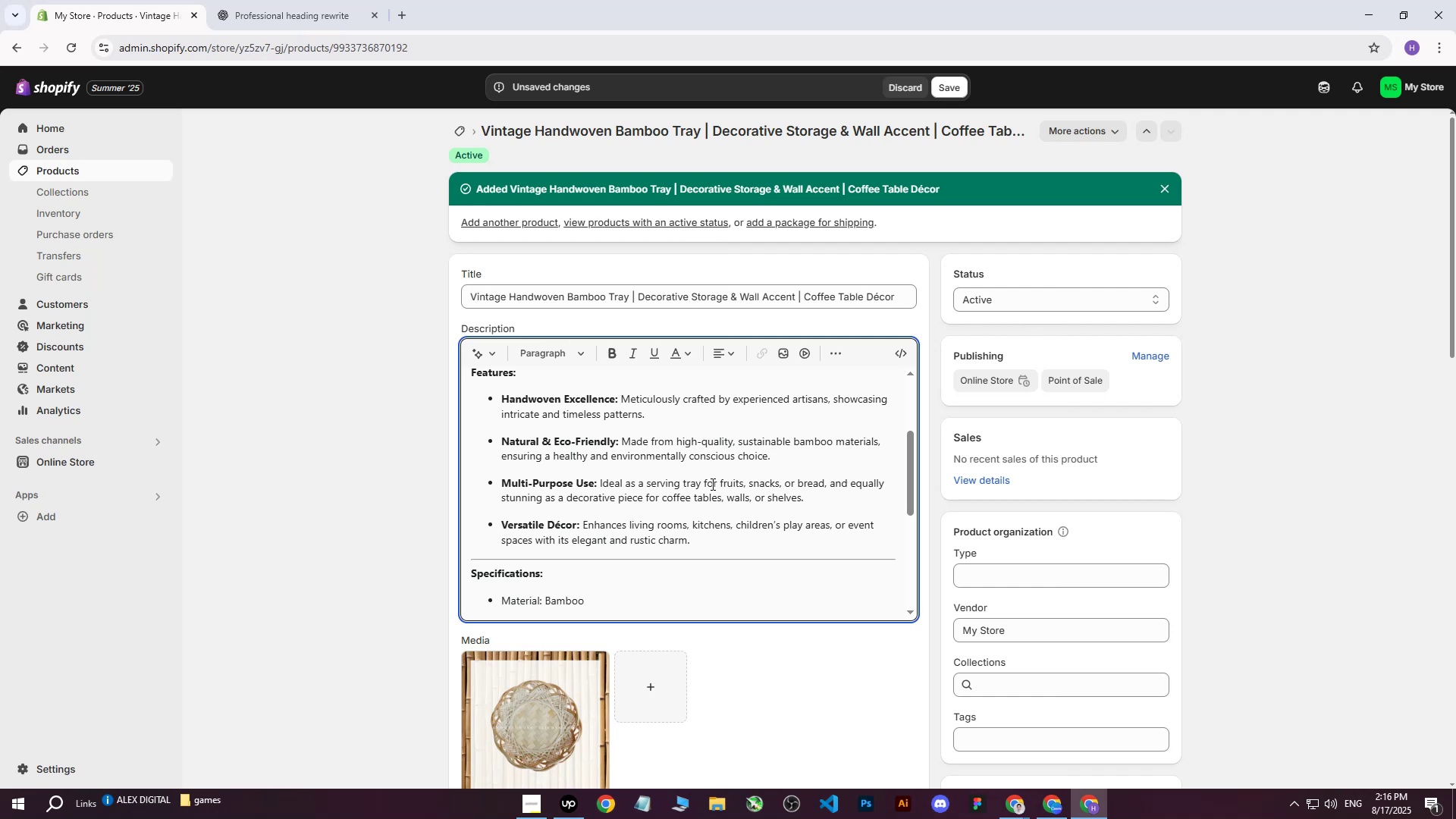 
scroll: coordinate [650, 496], scroll_direction: down, amount: 1.0
 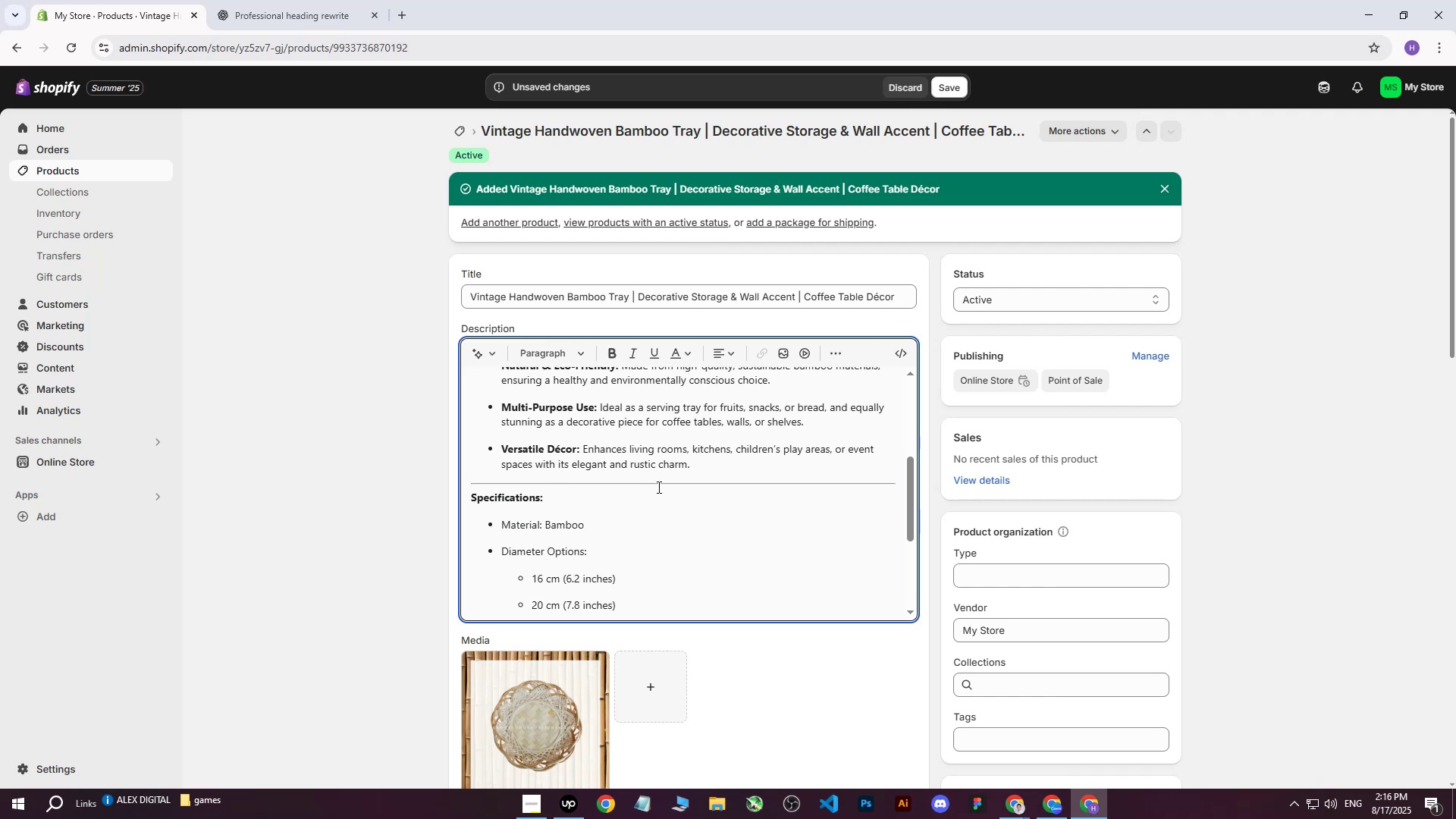 
wait(5.21)
 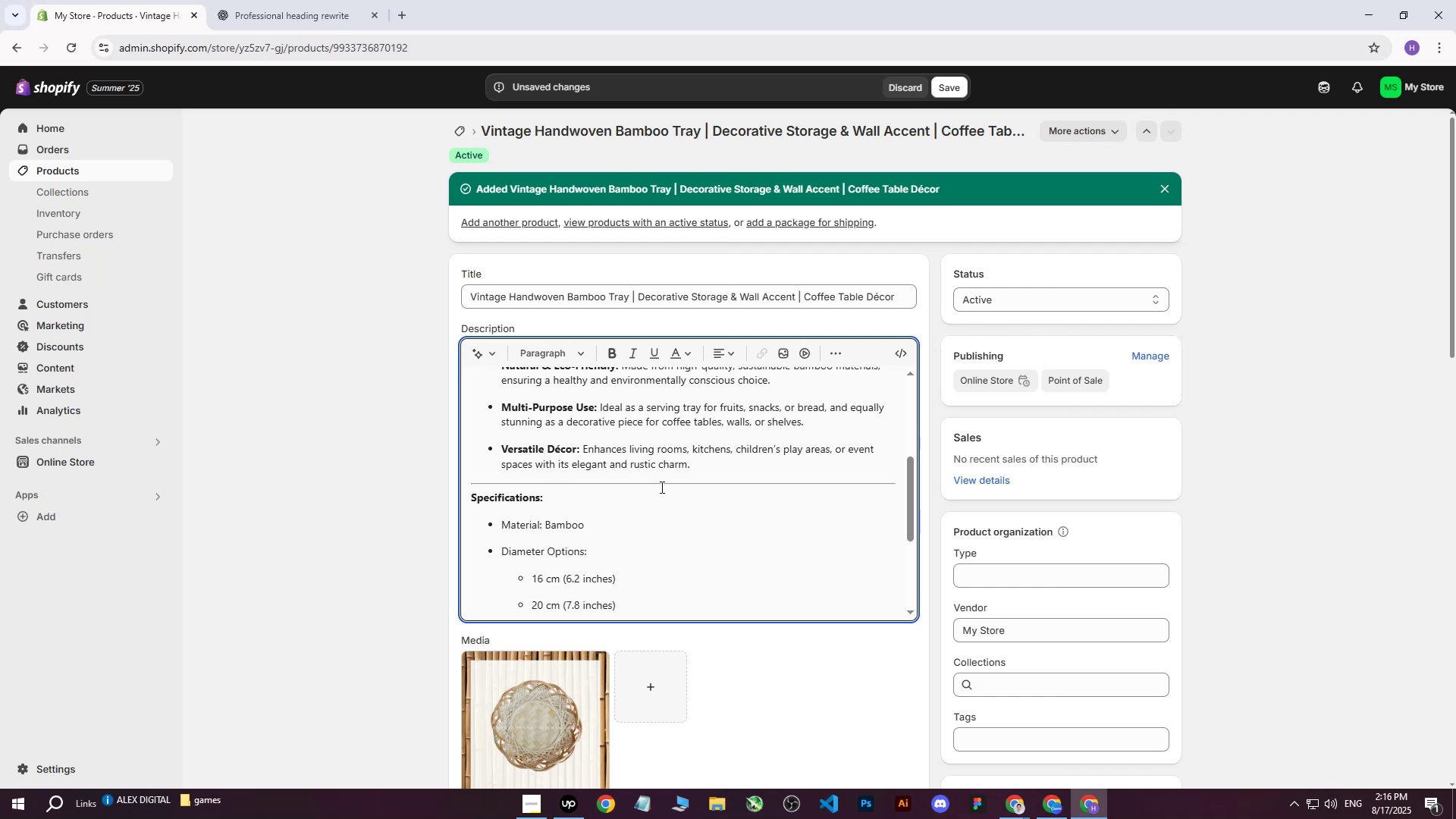 
scroll: coordinate [573, 472], scroll_direction: down, amount: 3.0
 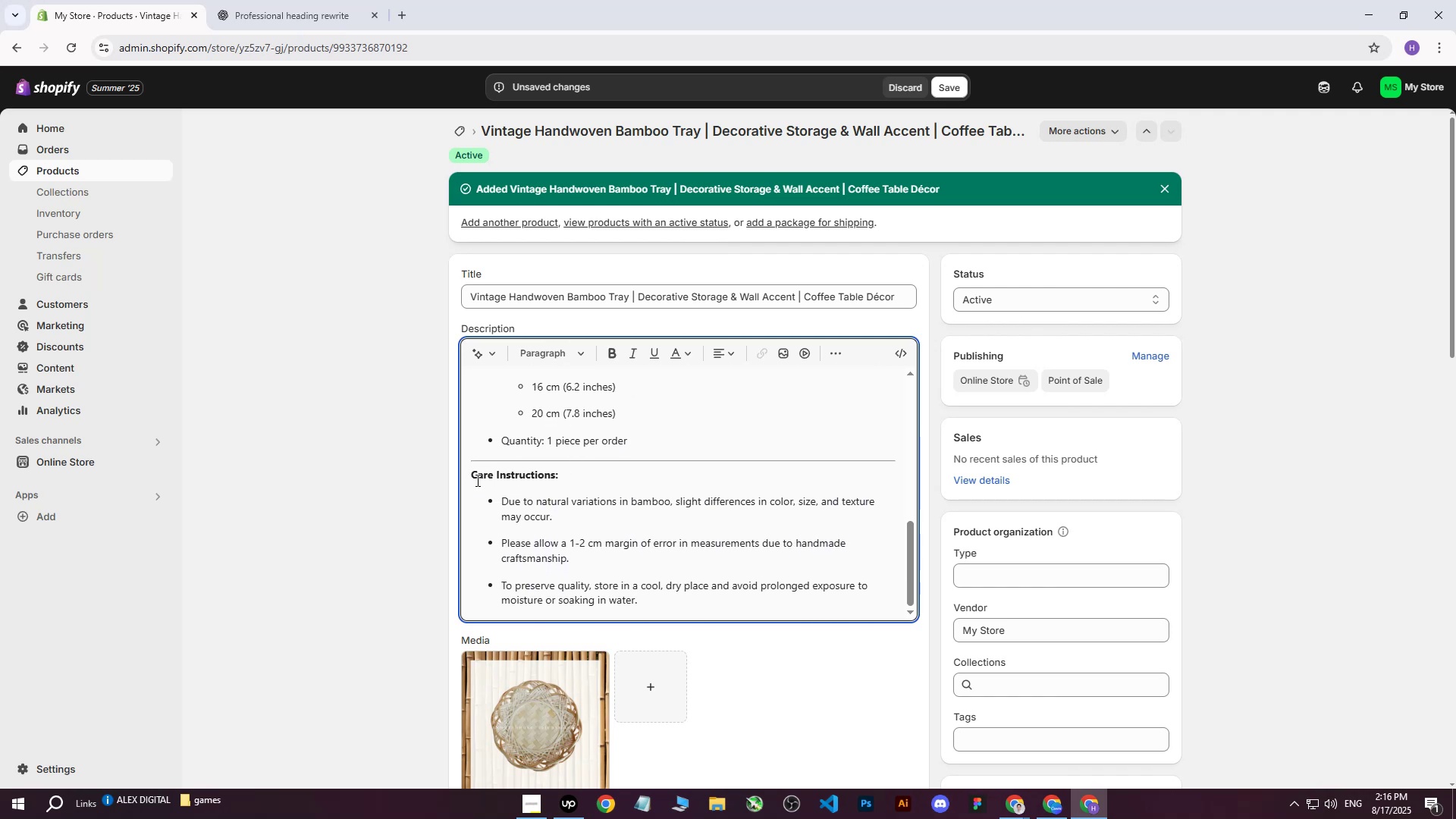 
scroll: coordinate [497, 470], scroll_direction: up, amount: 1.0
 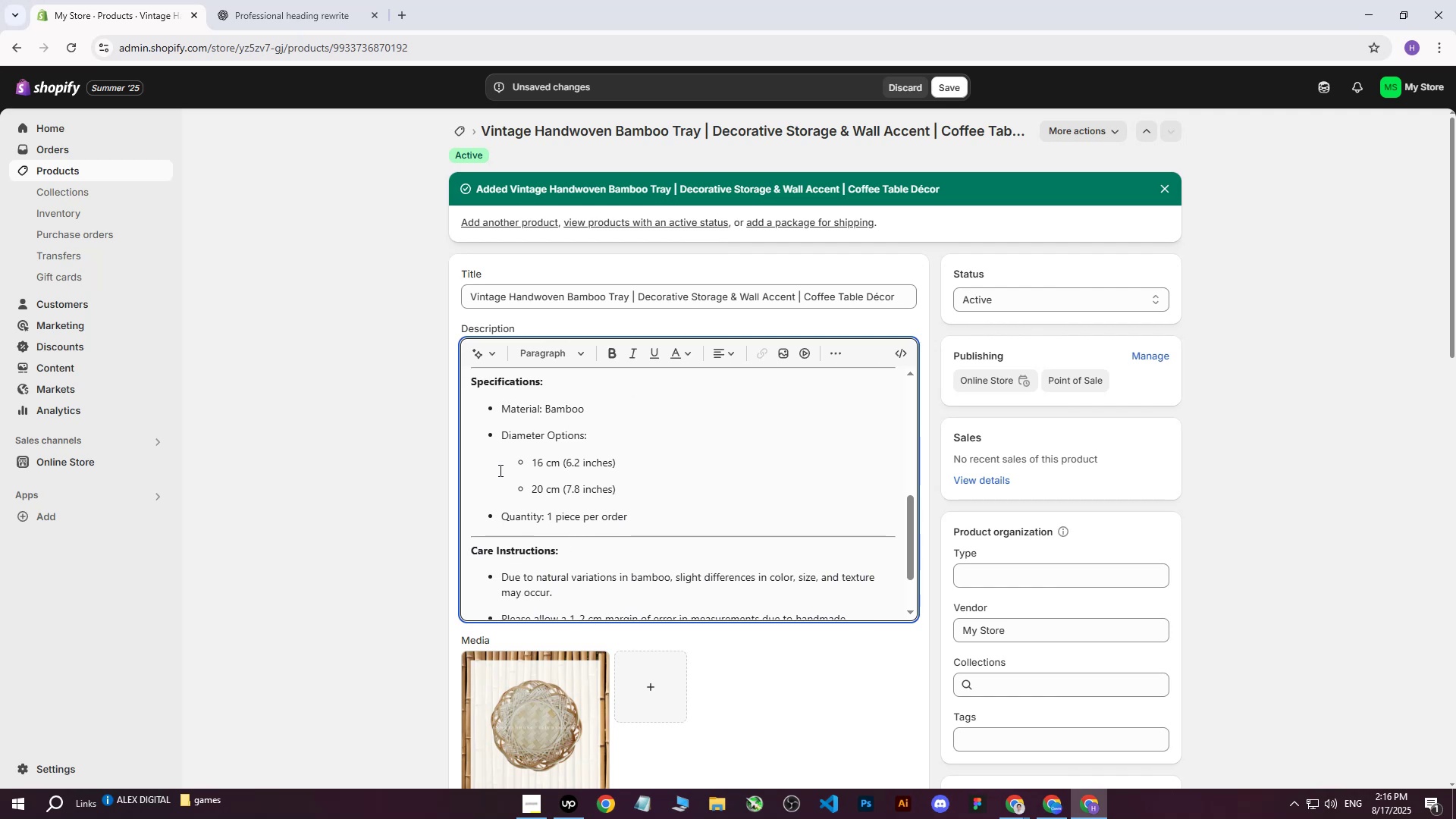 
scroll: coordinate [504, 476], scroll_direction: down, amount: 2.0
 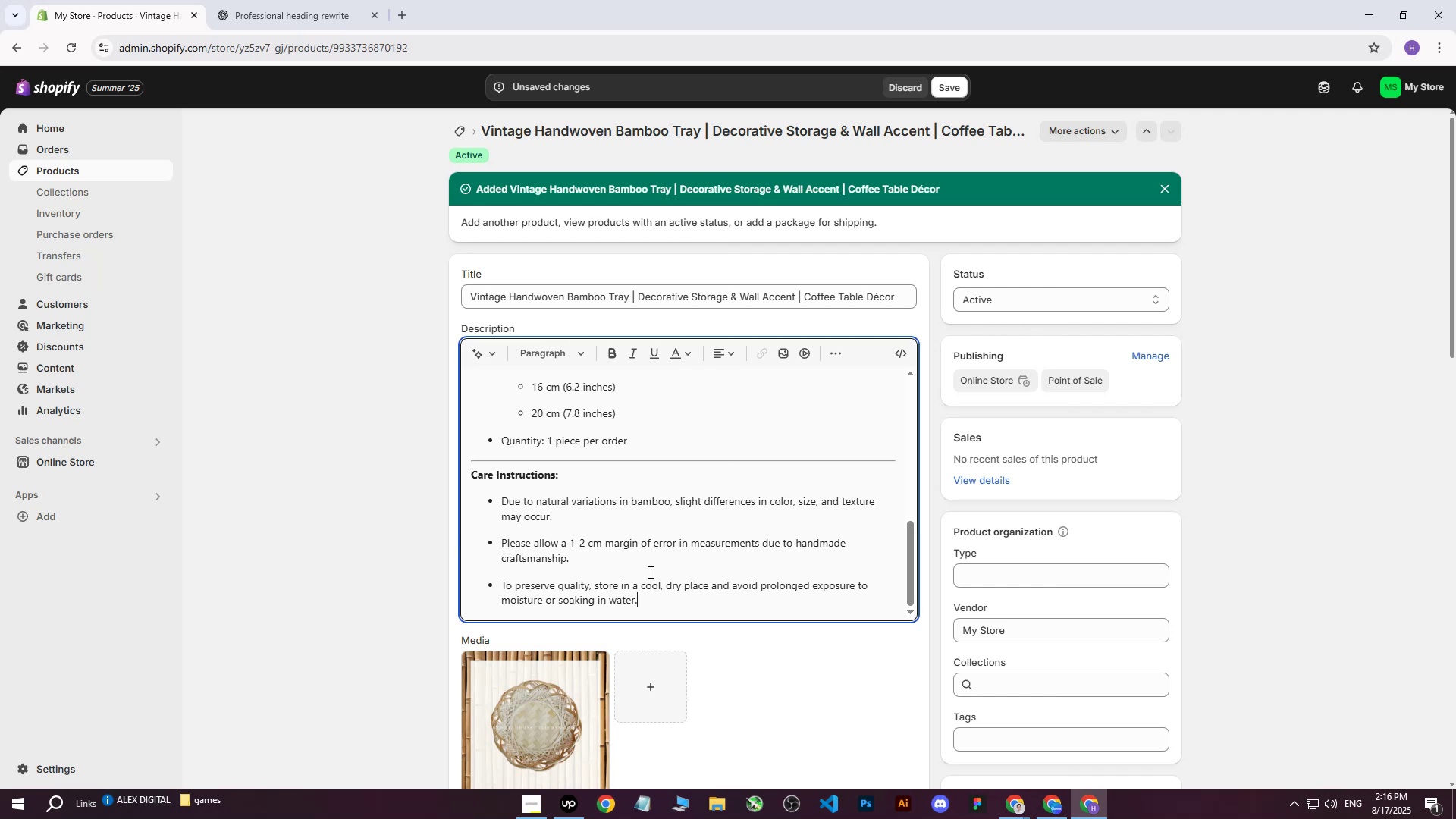 
wait(6.02)
 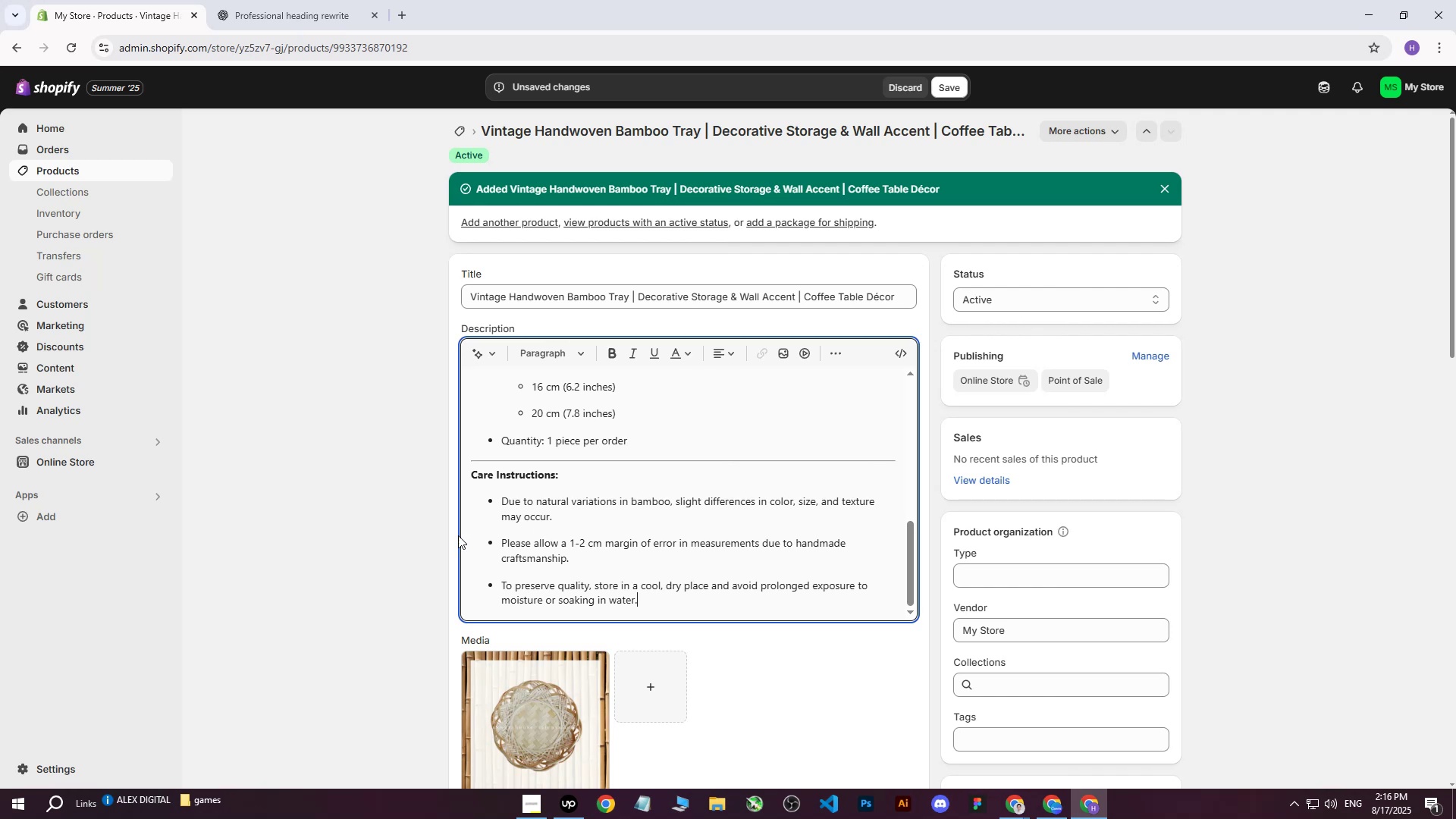 
scroll: coordinate [570, 589], scroll_direction: down, amount: 3.0
 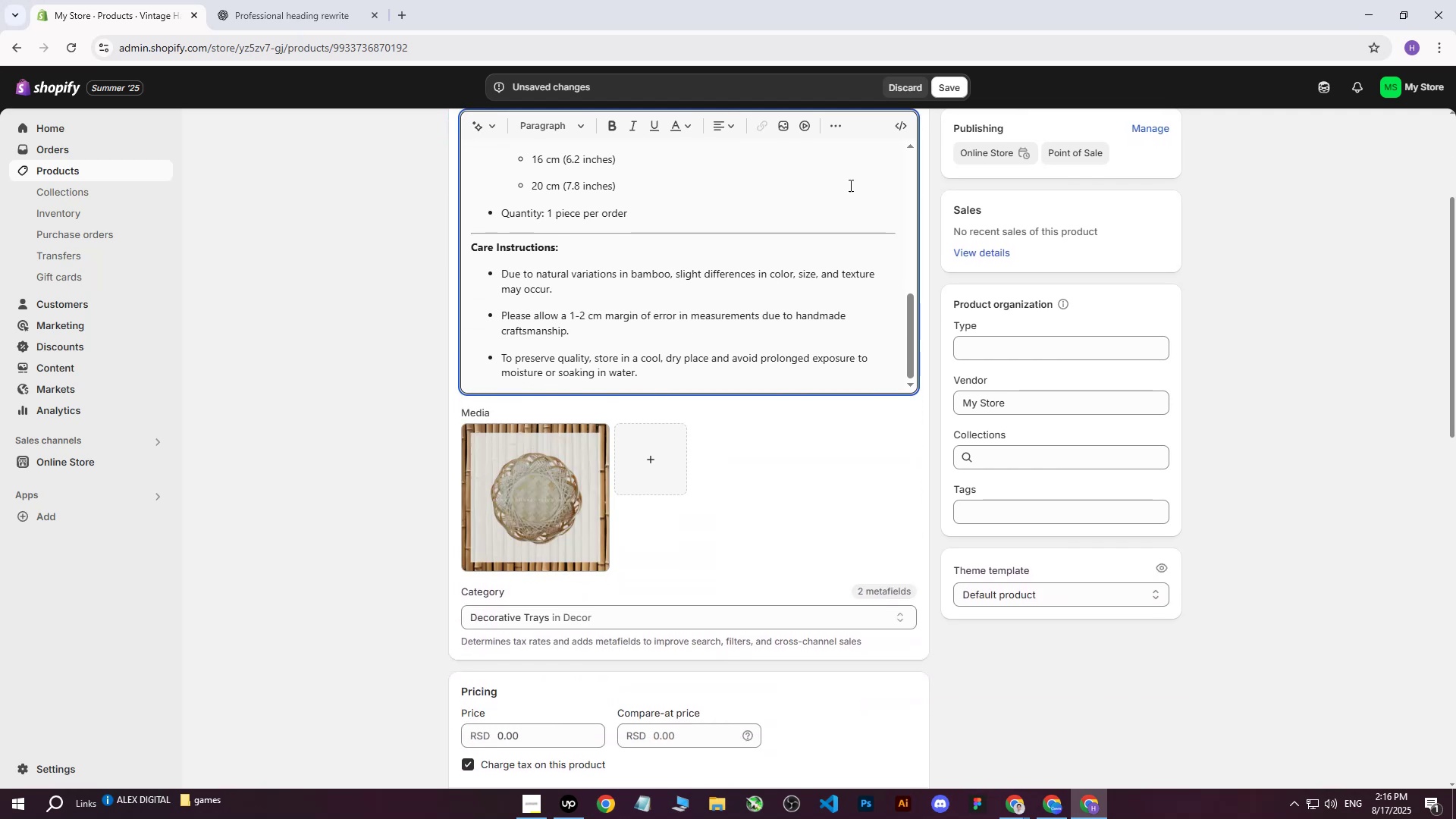 
left_click([952, 89])
 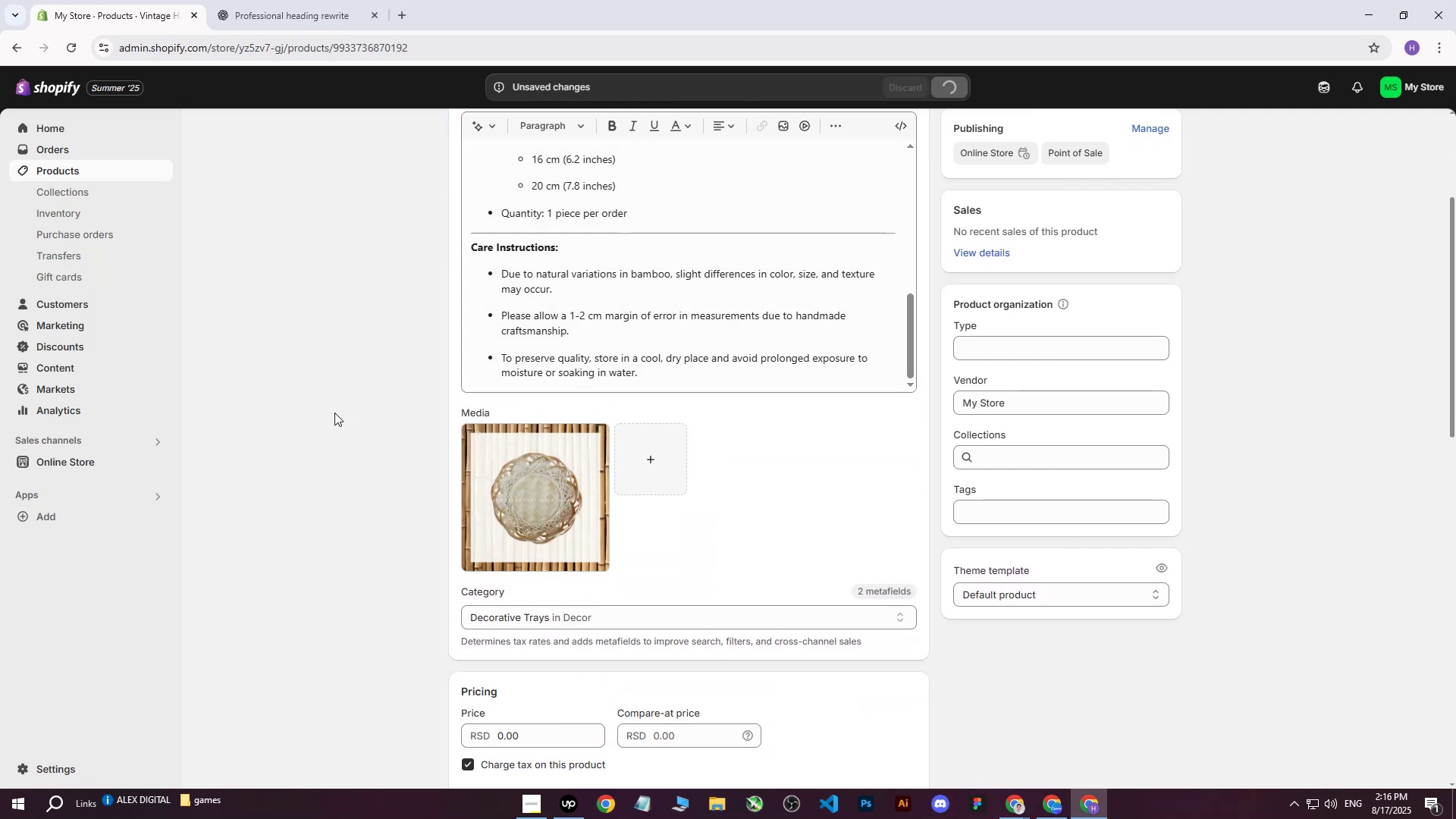 
scroll: coordinate [339, 413], scroll_direction: up, amount: 9.0
 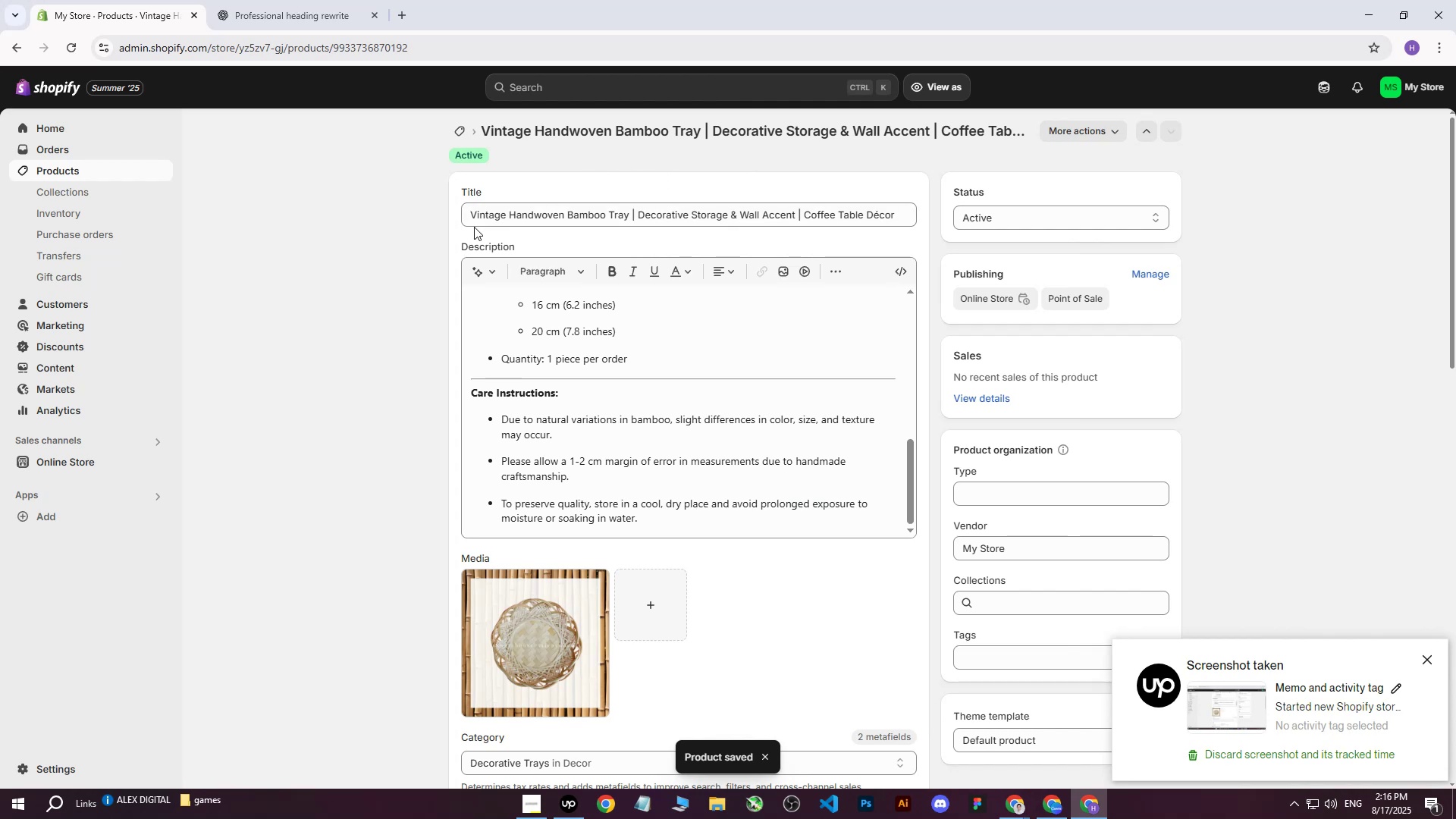 
left_click_drag(start_coordinate=[474, 218], to_coordinate=[1050, 228])
 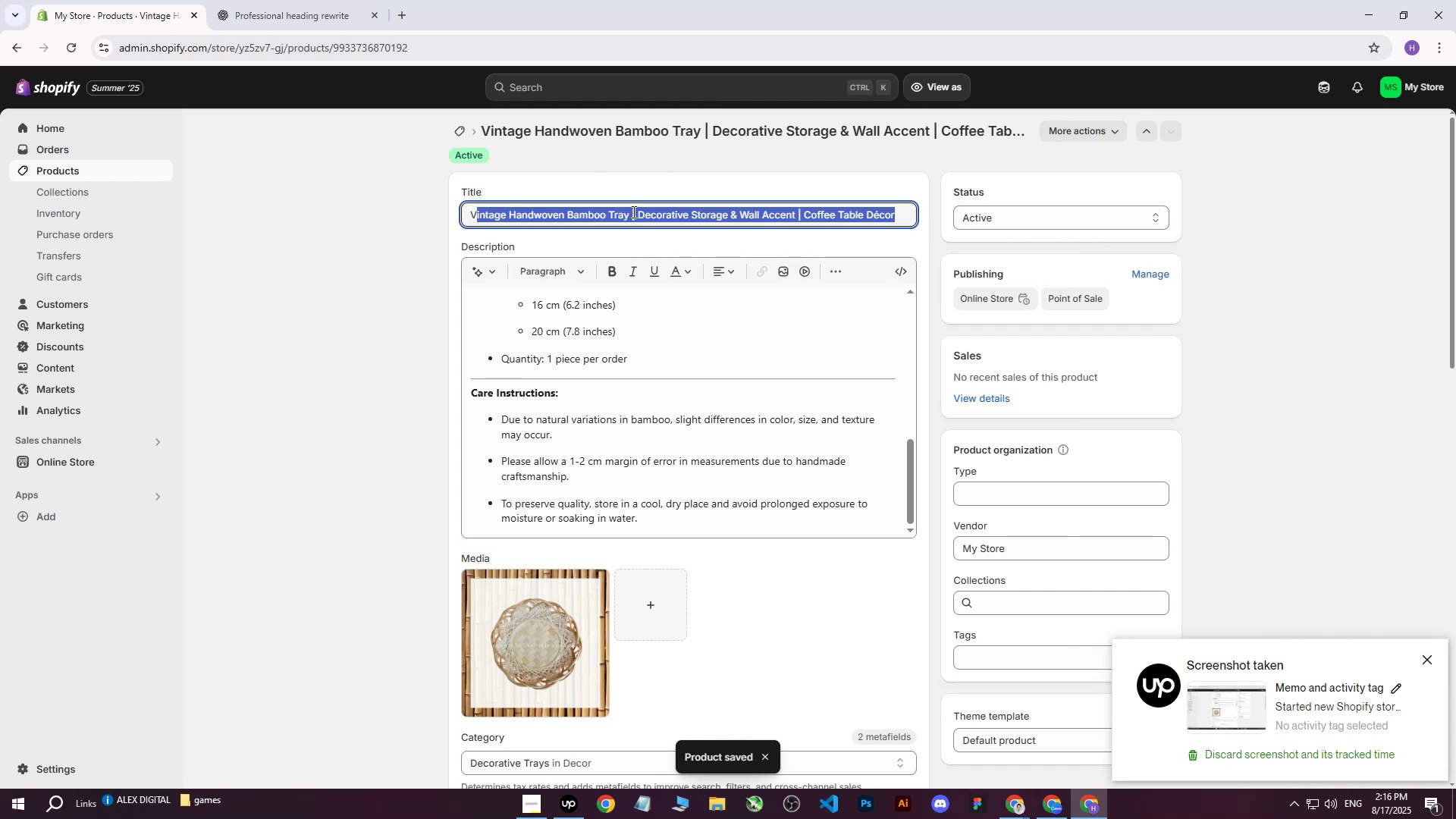 
left_click([553, 212])
 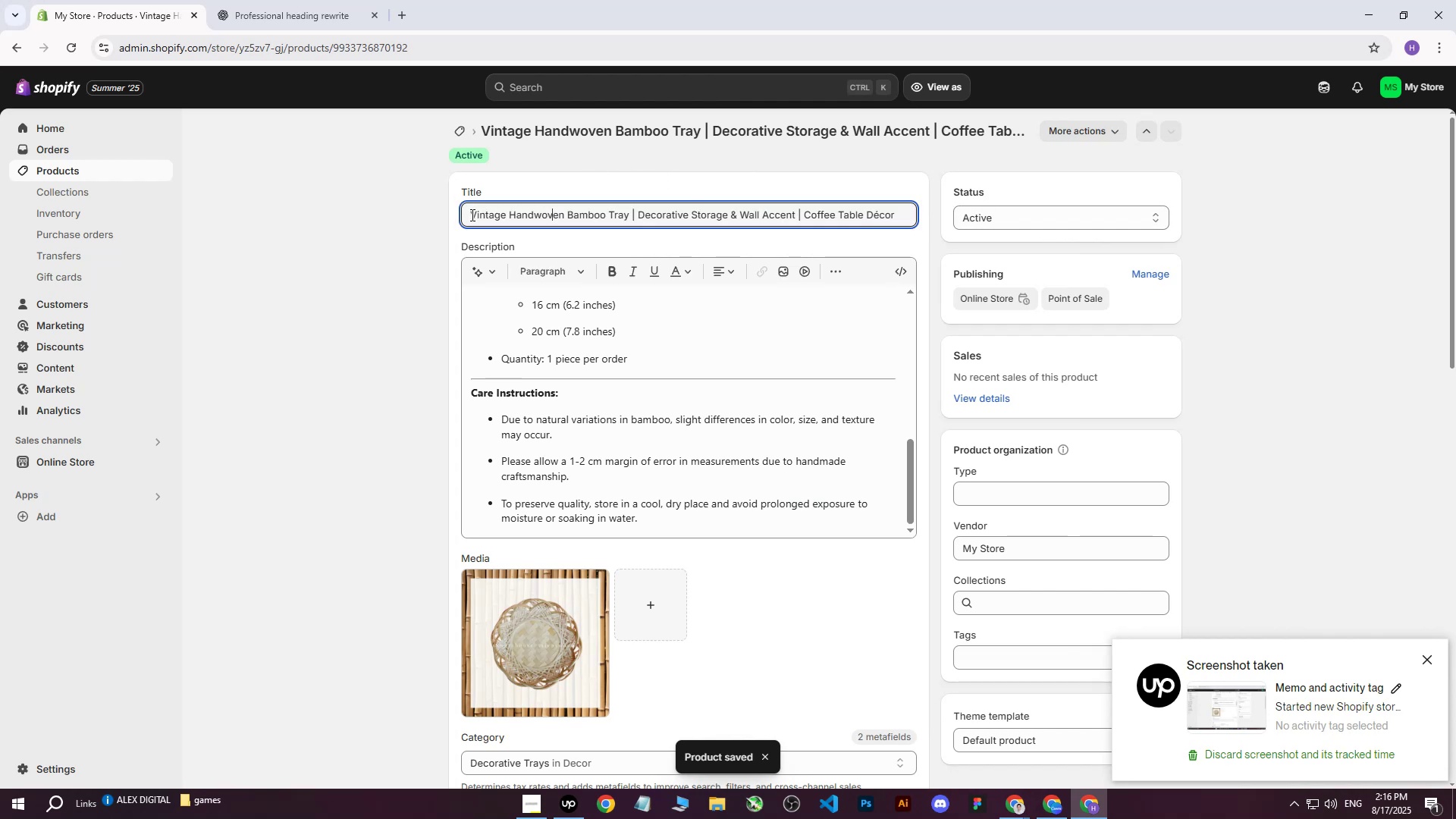 
left_click_drag(start_coordinate=[469, 215], to_coordinate=[1163, 252])
 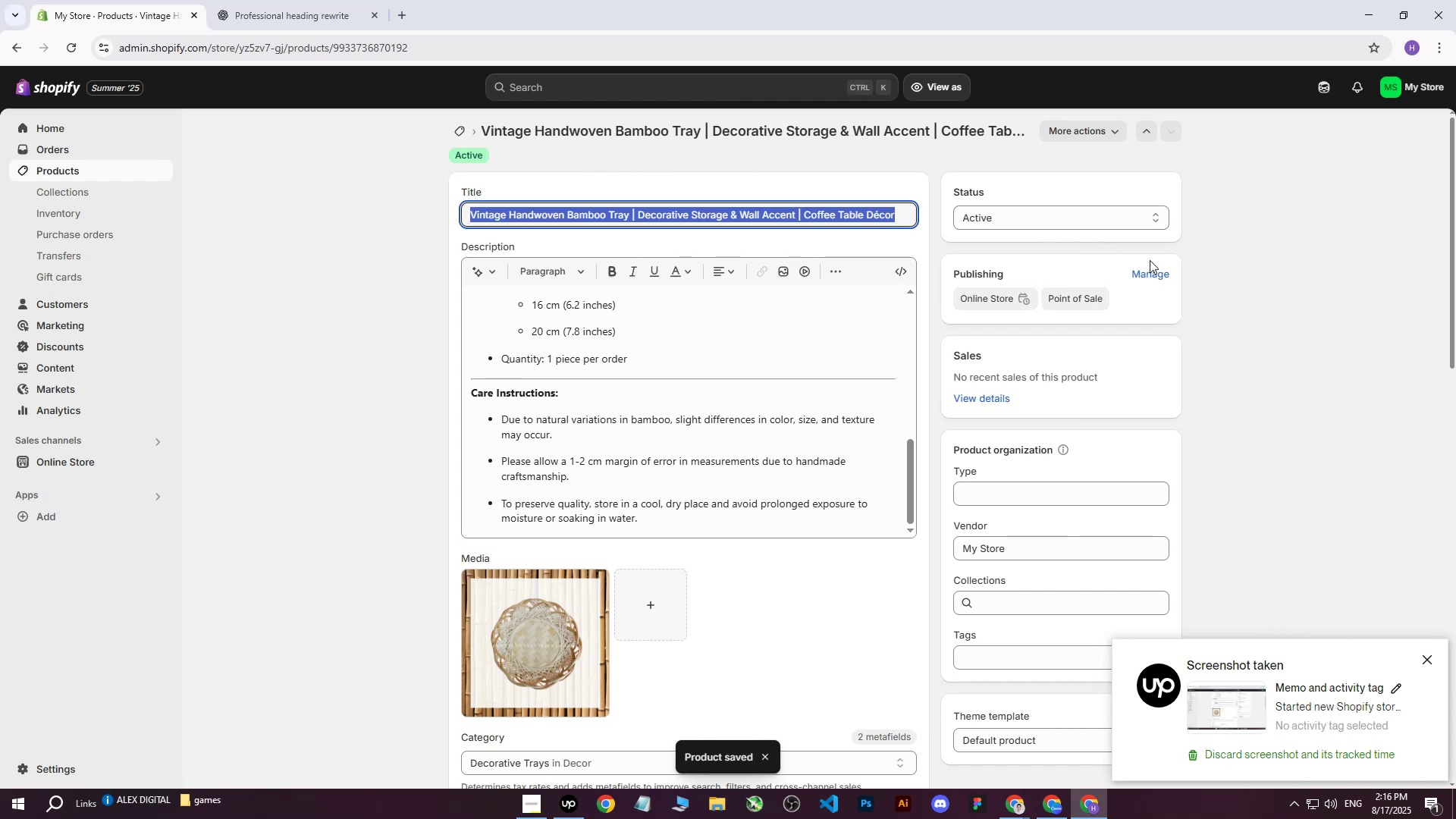 
key(Control+C)
 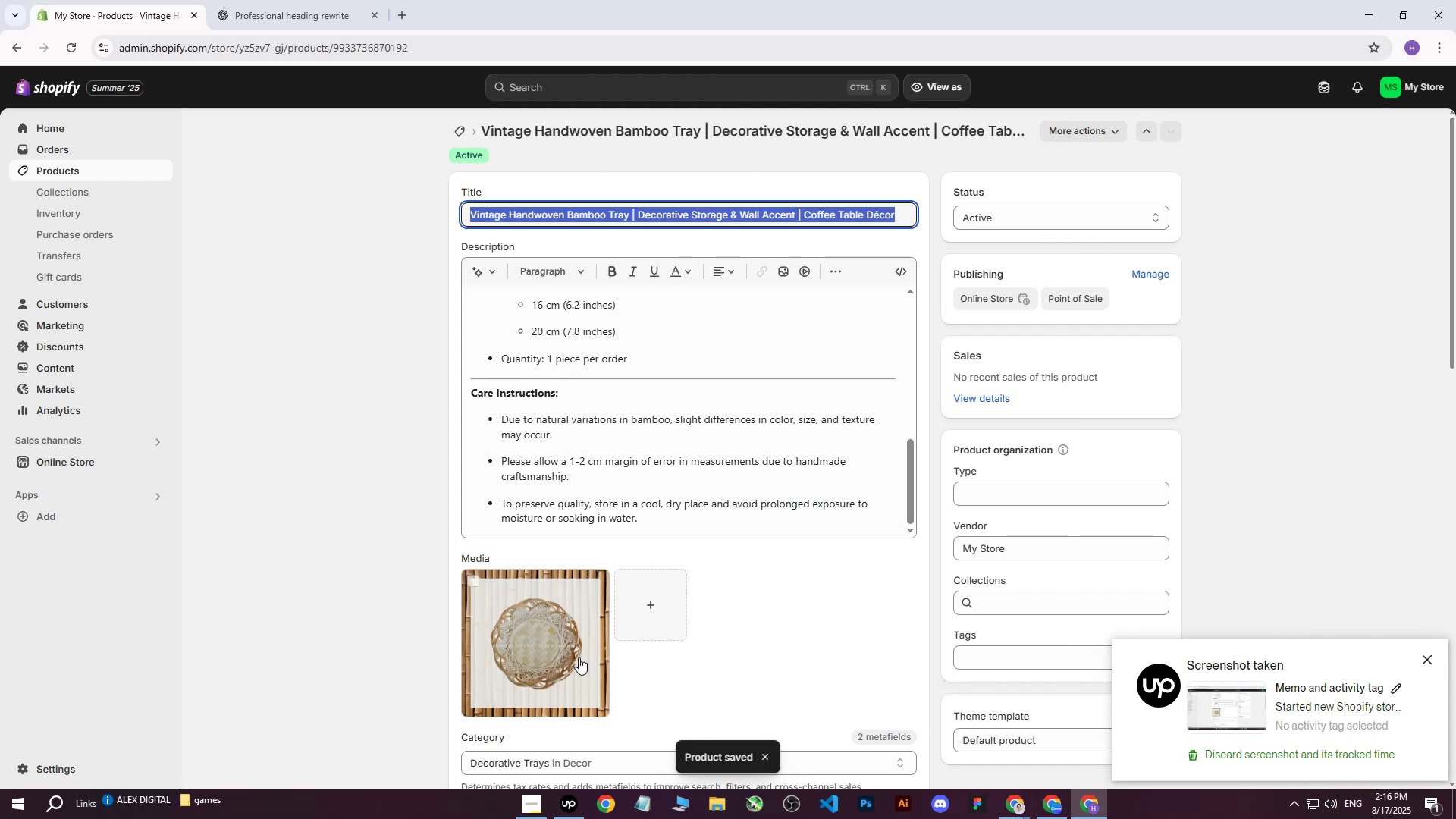 
left_click([562, 657])
 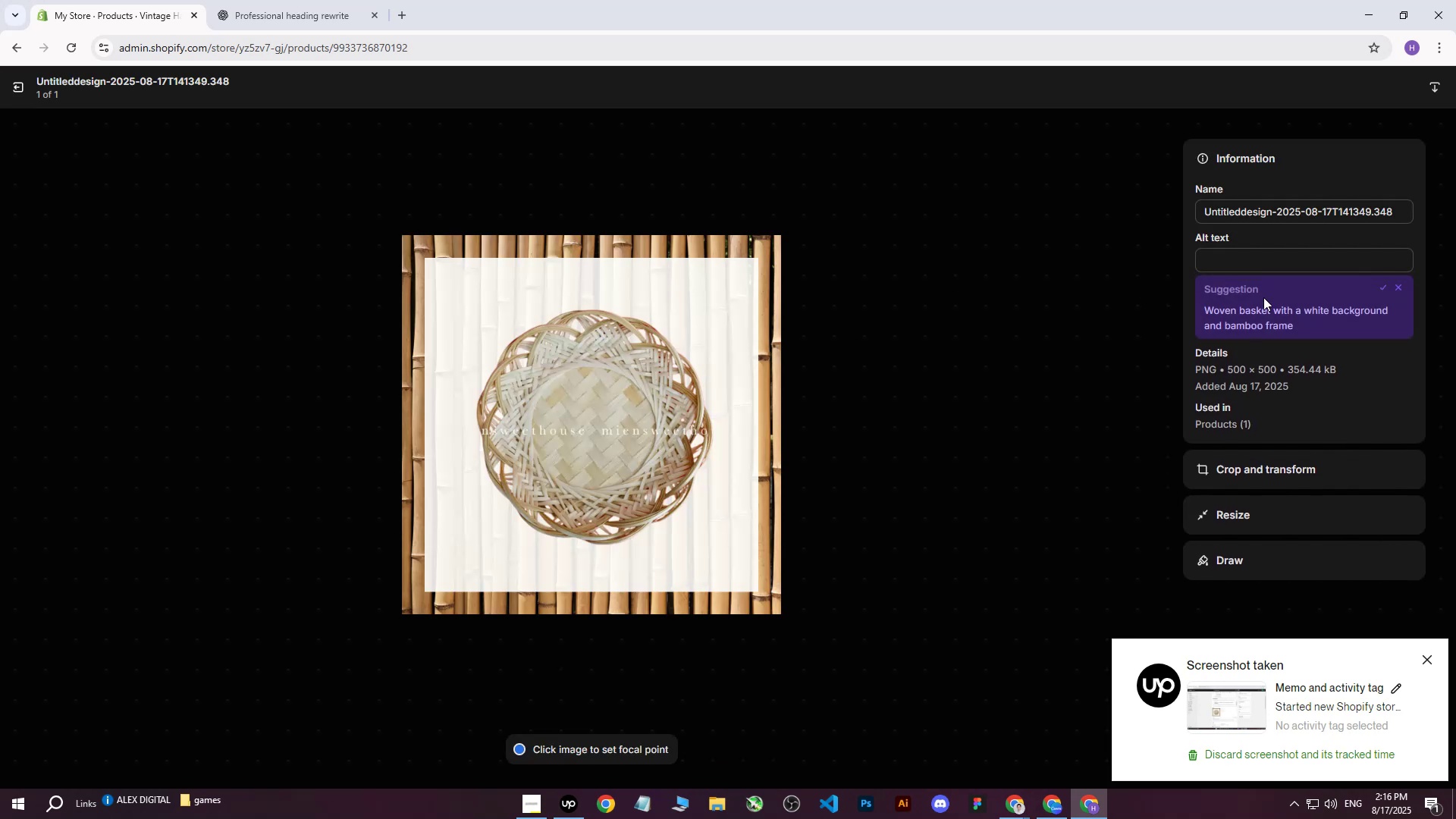 
key(Control+V)
 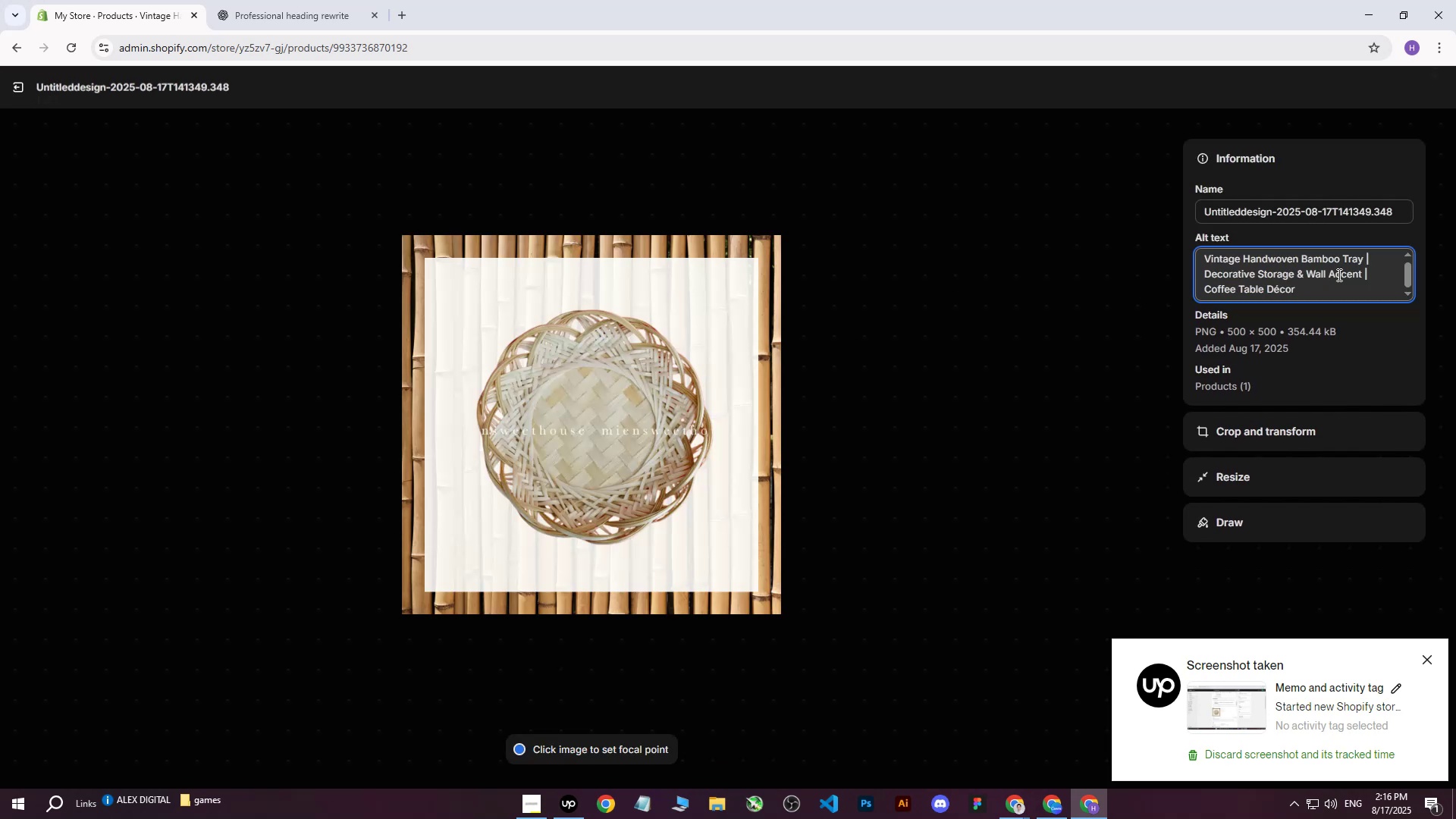 
left_click_drag(start_coordinate=[1340, 295], to_coordinate=[1364, 277])
 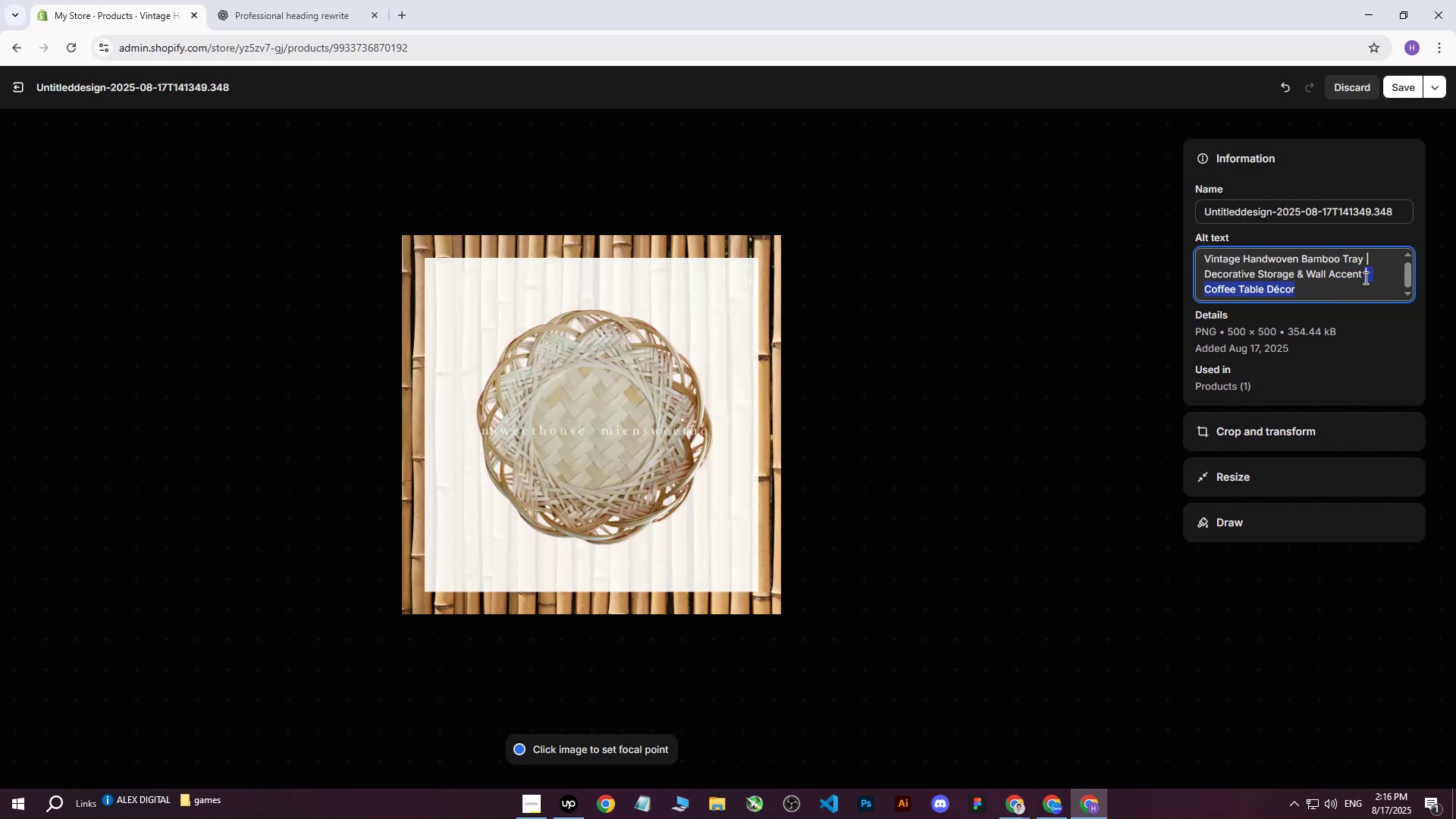 
key(Backspace)
type(on white background)
 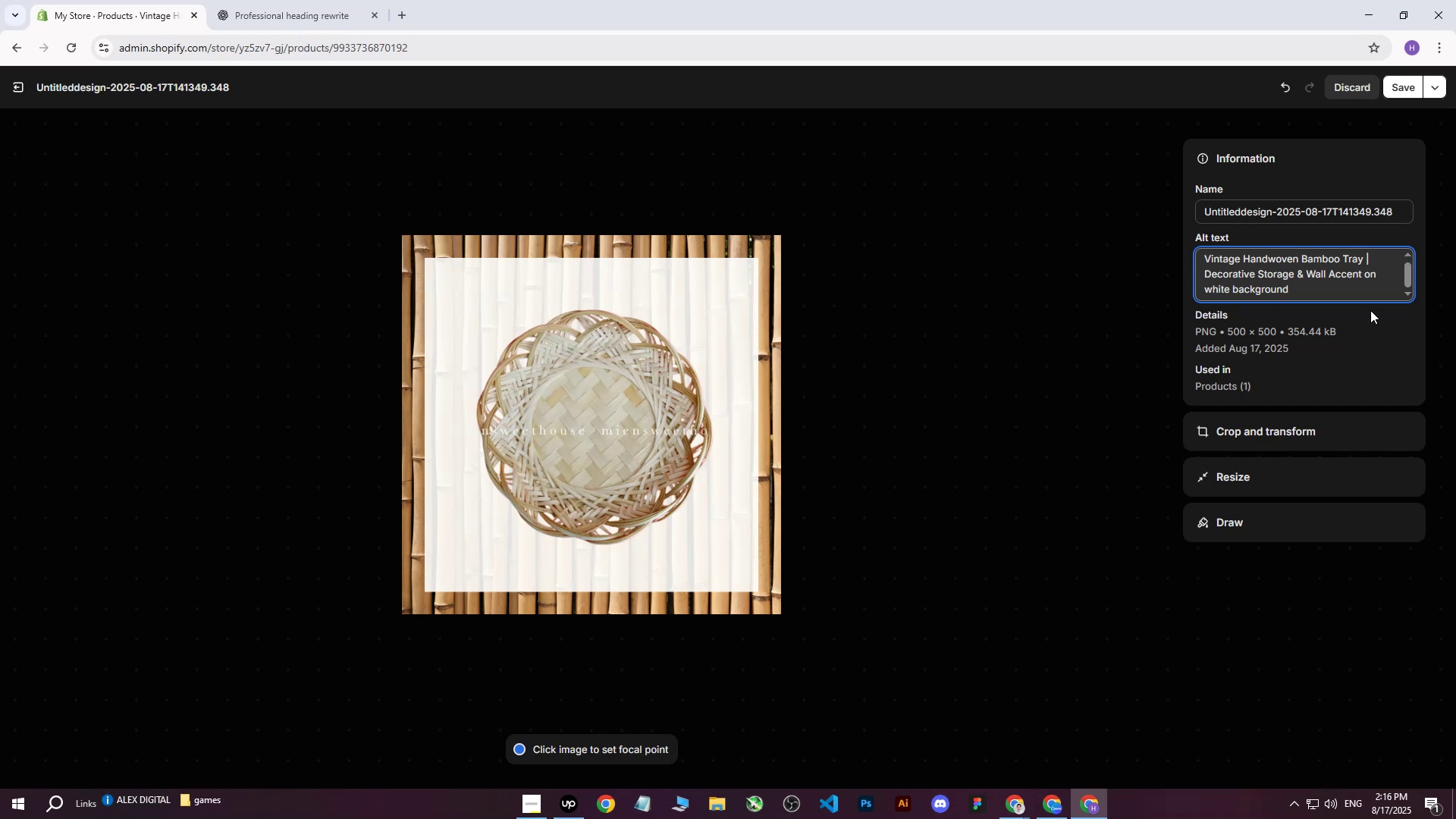 
wait(5.39)
 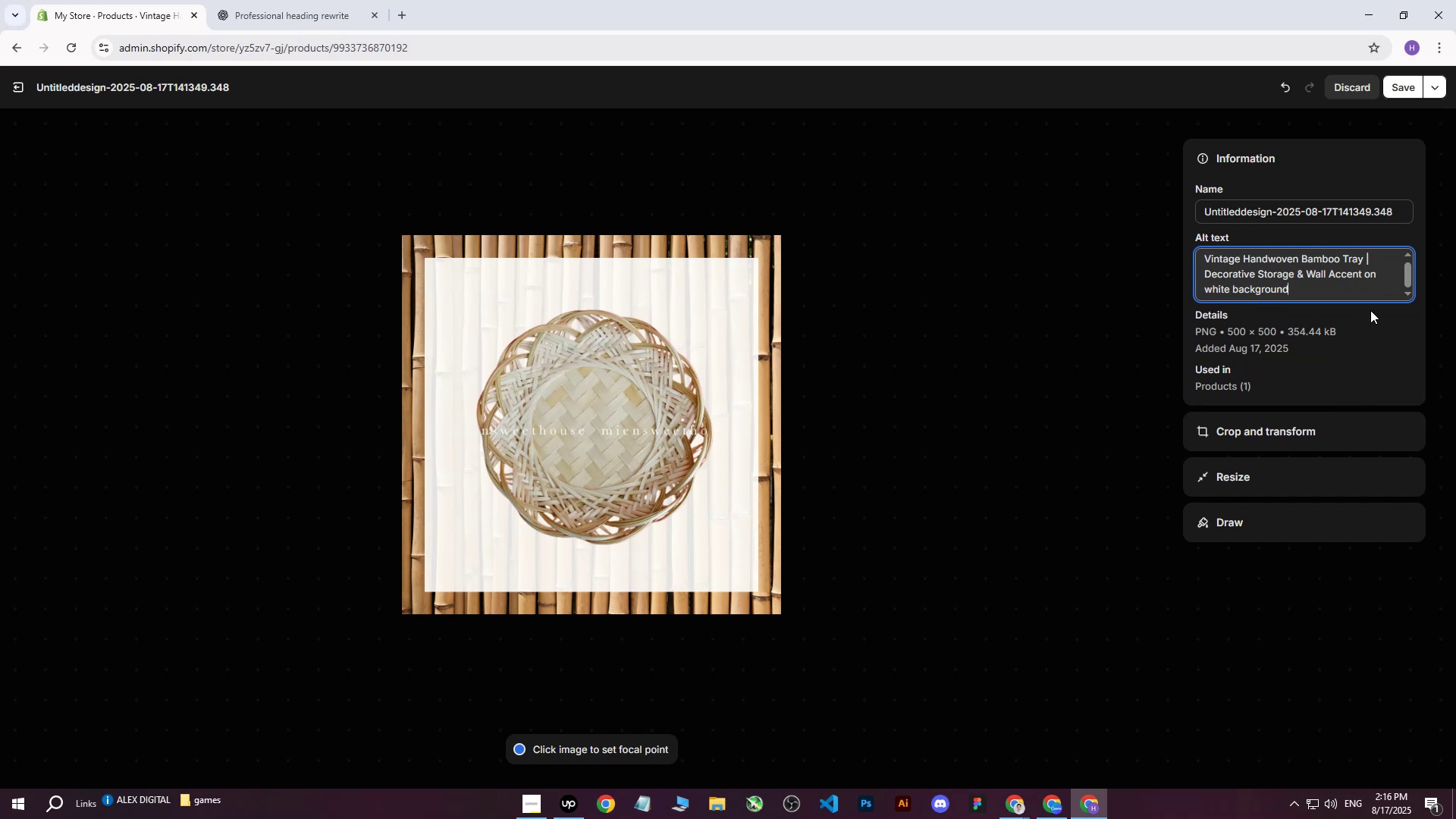 
type( with bamboo.)
 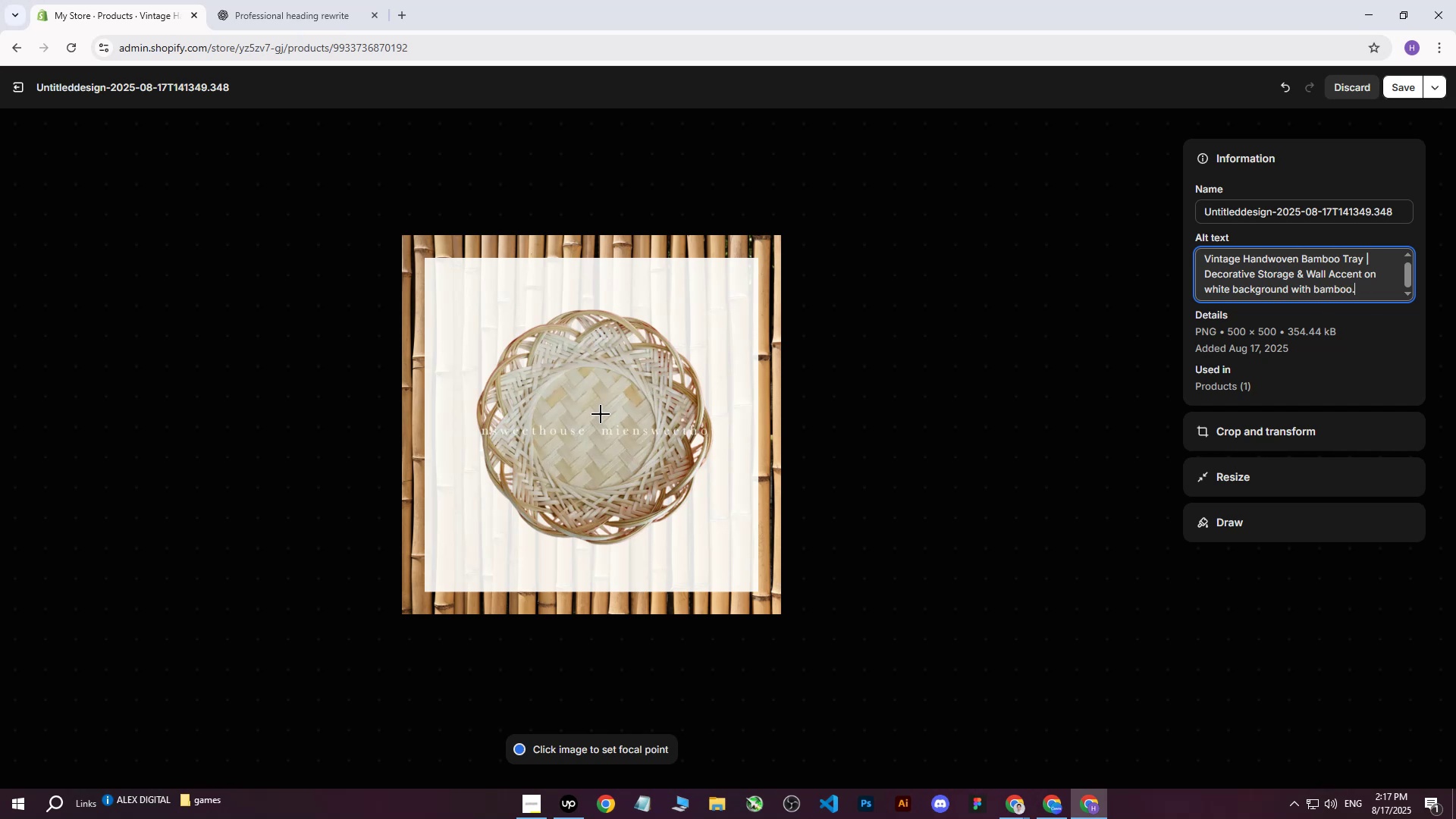 
left_click([595, 422])
 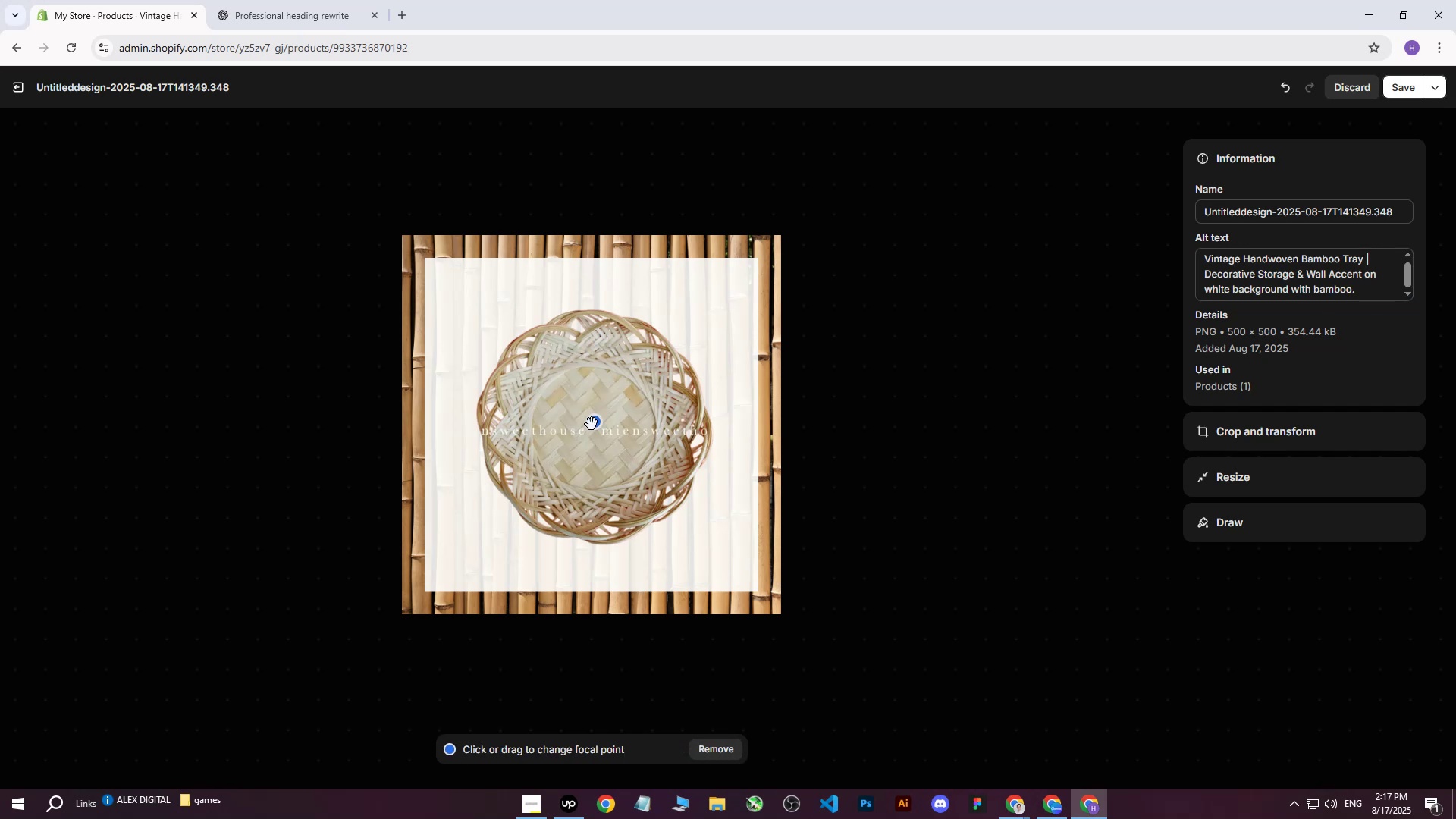 
double_click([592, 424])
 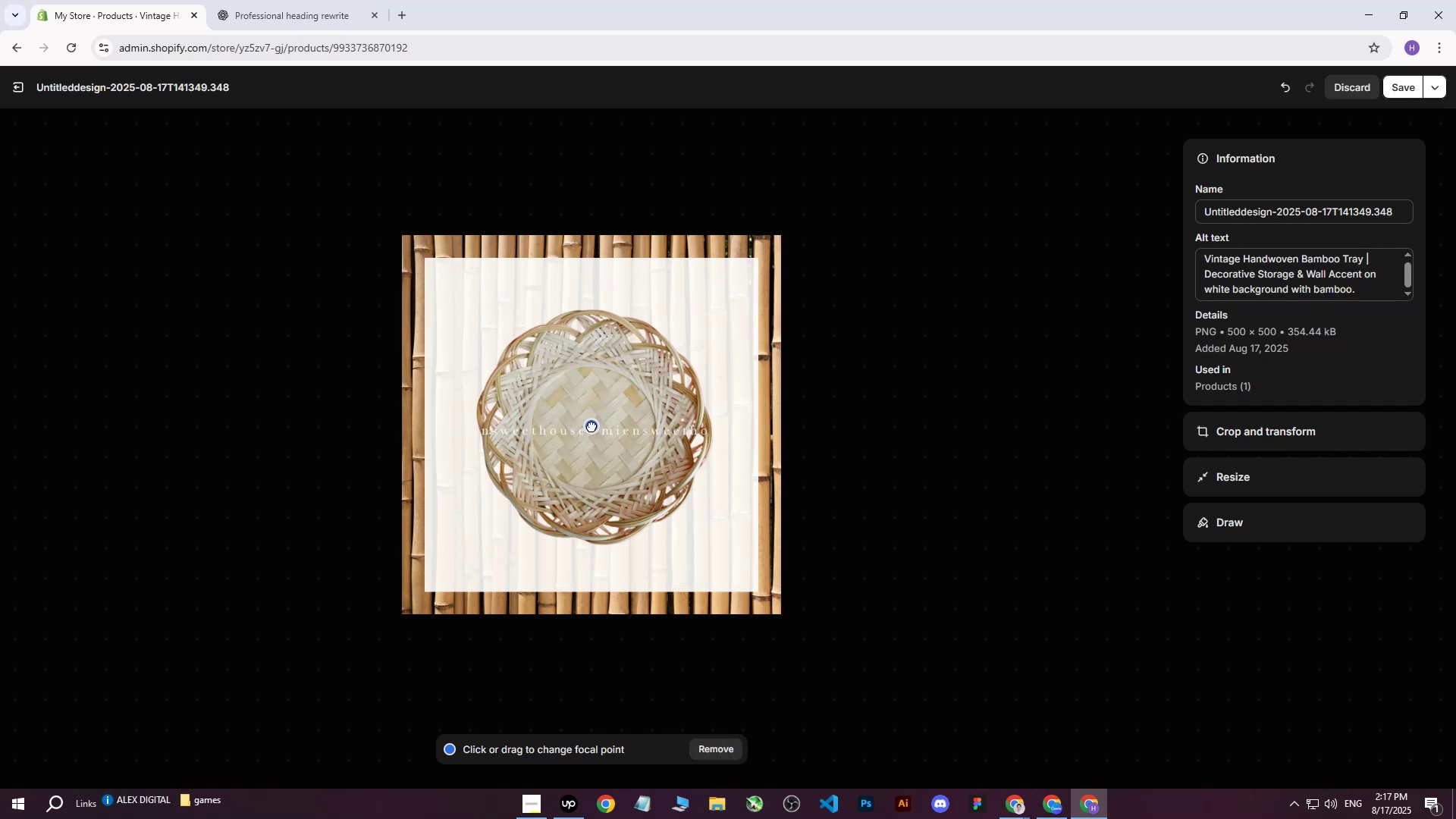 
left_click([1408, 93])
 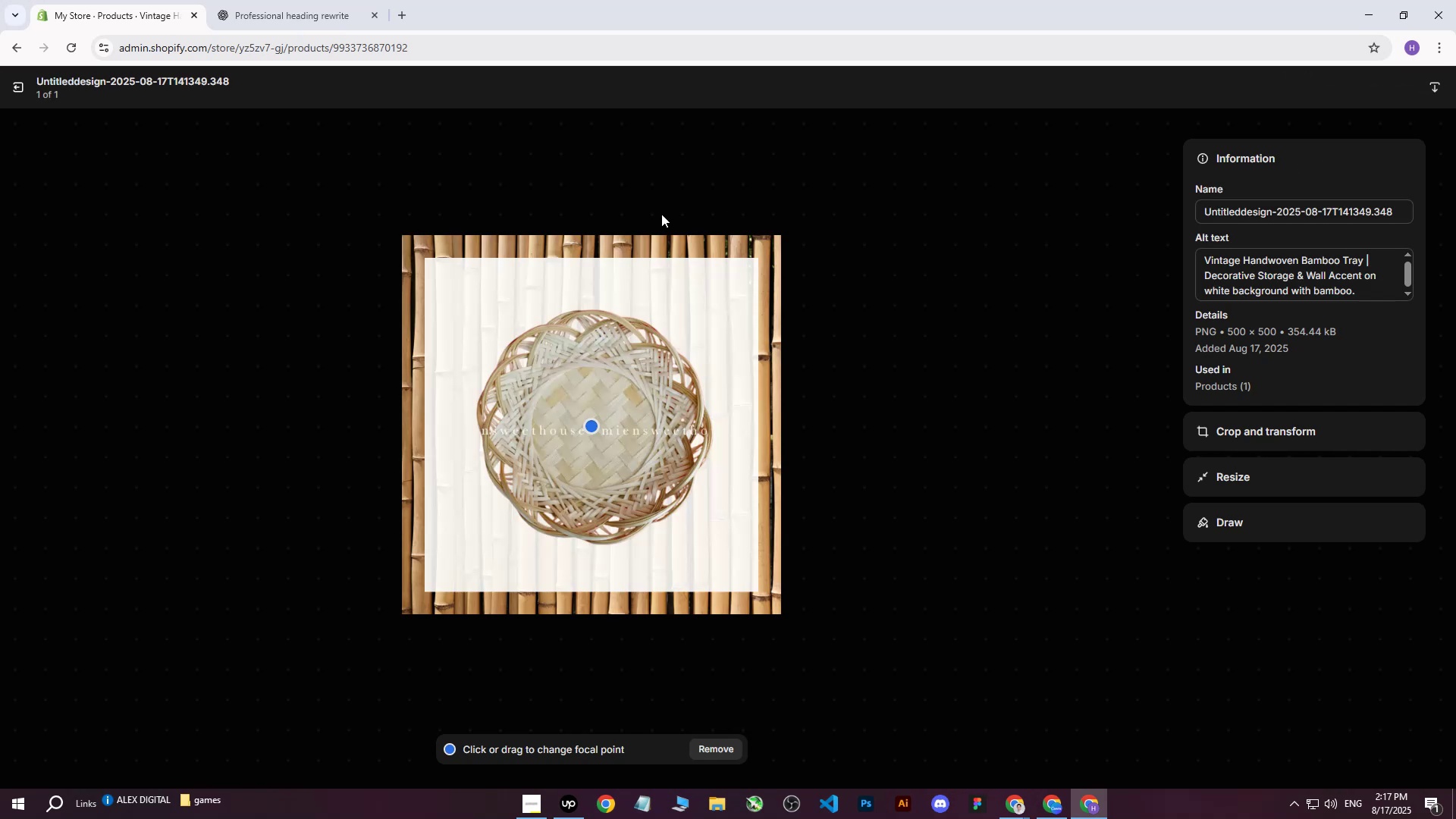 
wait(10.7)
 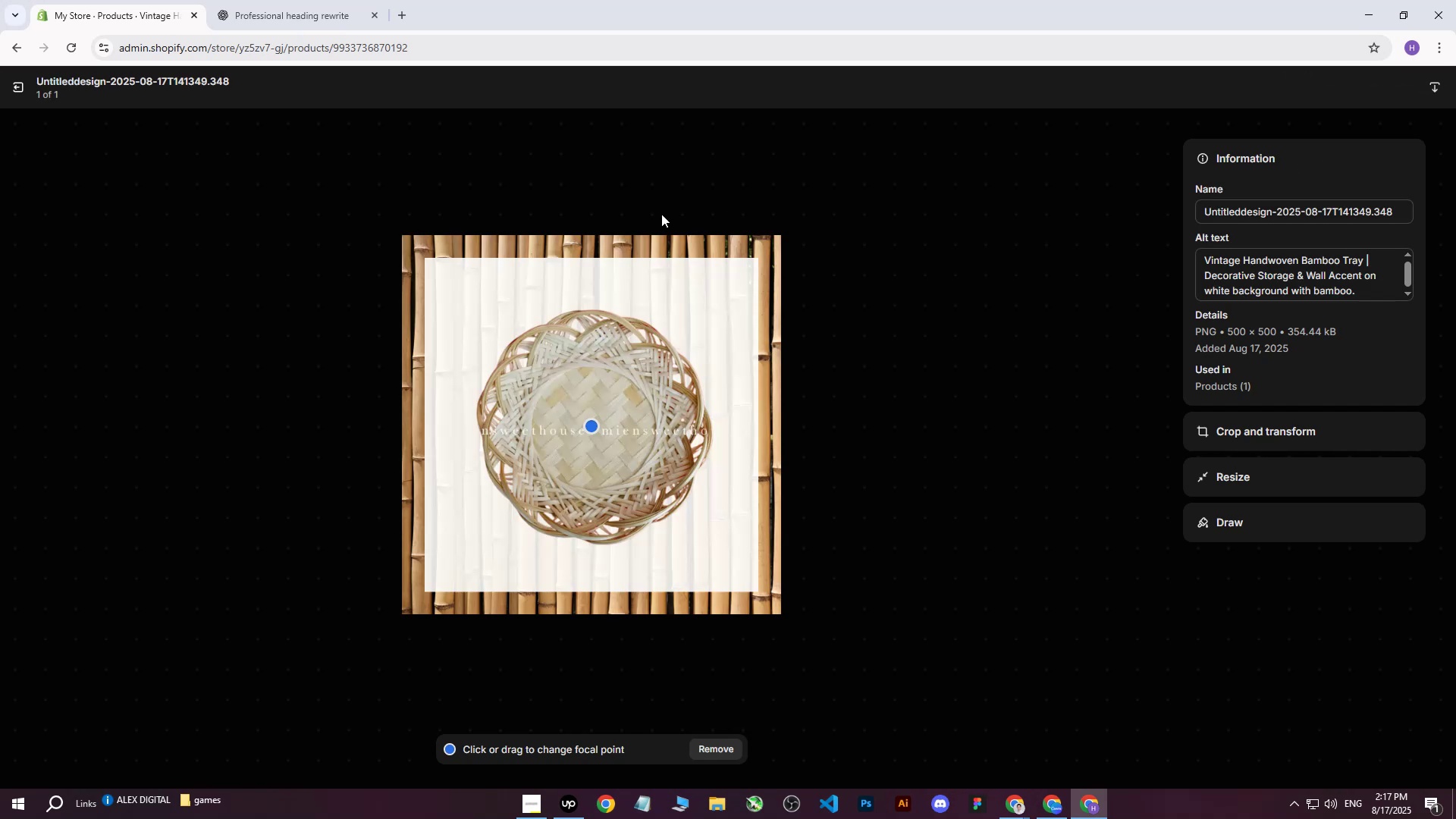 
left_click([22, 92])
 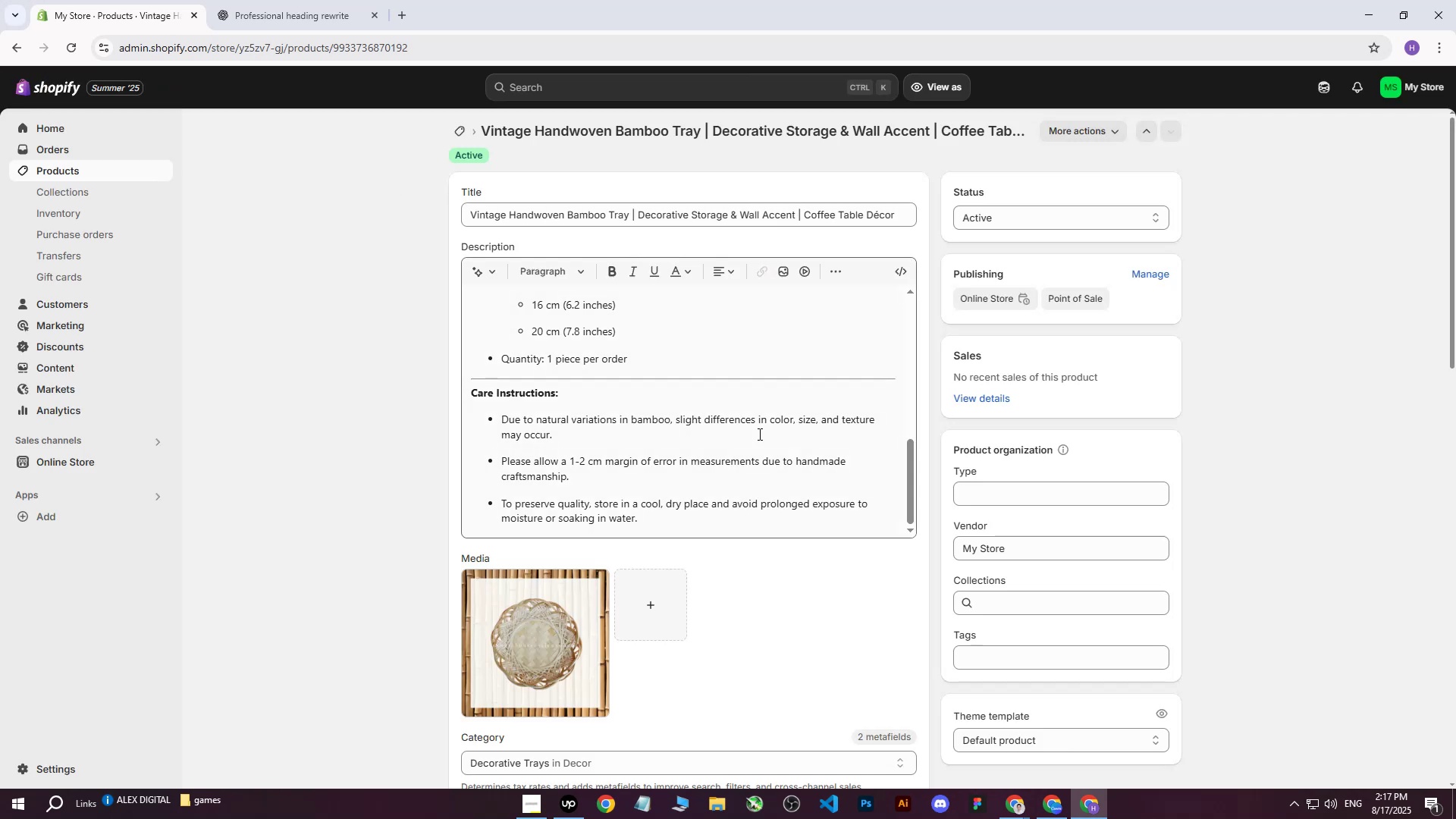 
scroll: coordinate [772, 419], scroll_direction: down, amount: 5.0
 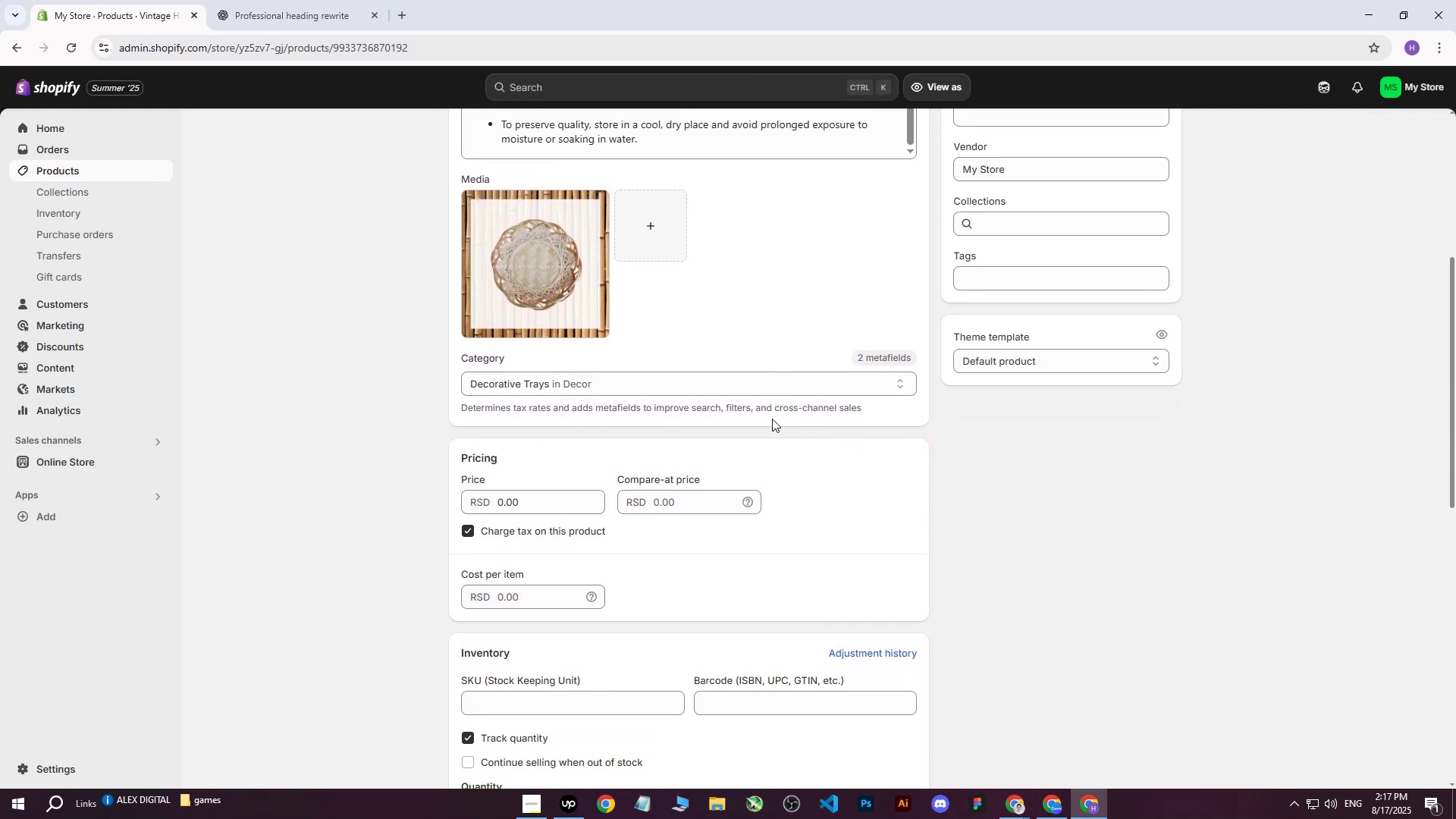 
scroll: coordinate [772, 419], scroll_direction: up, amount: 1.0
 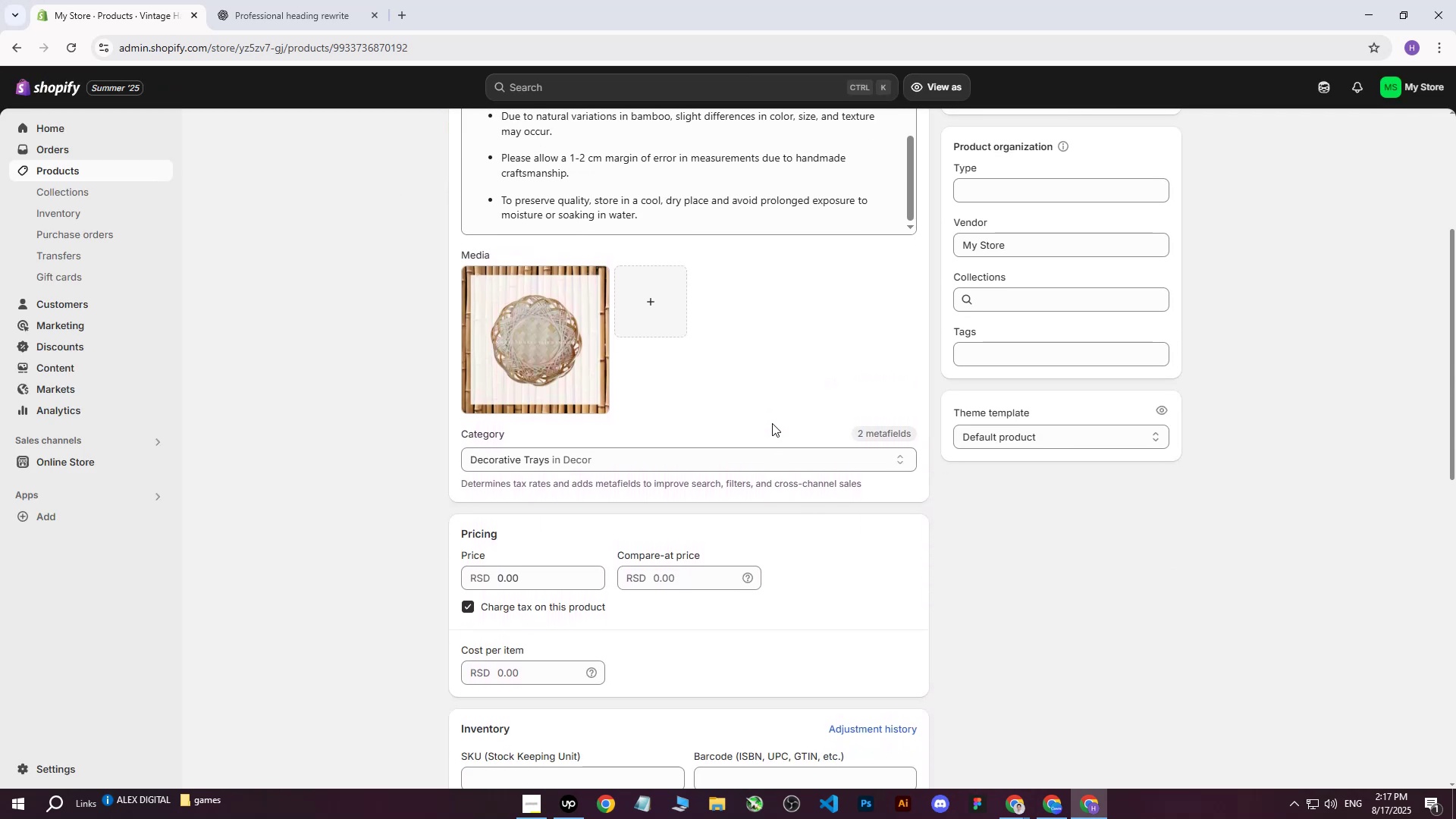 
scroll: coordinate [841, 519], scroll_direction: down, amount: 3.0
 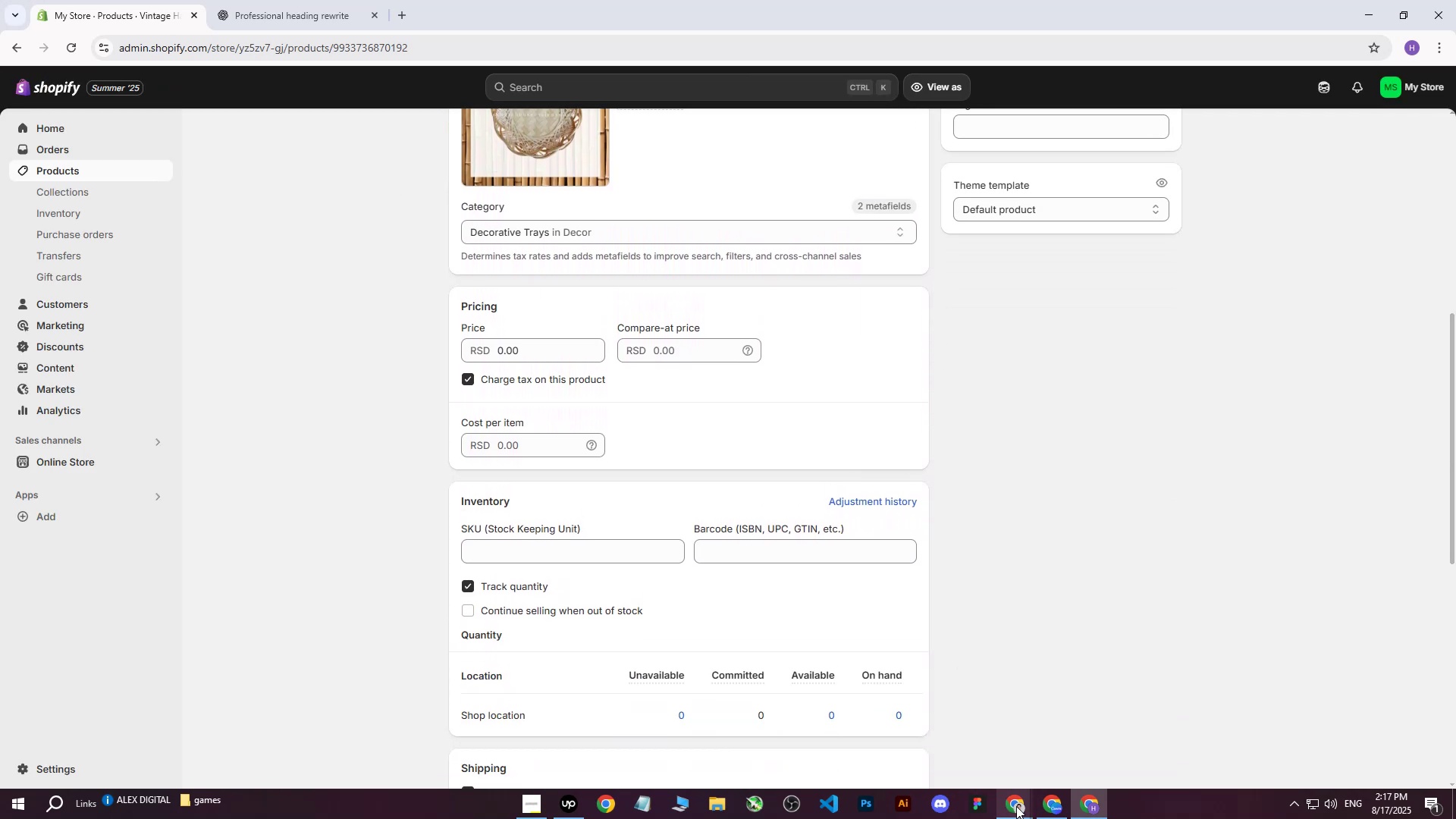 
left_click([1016, 806])
 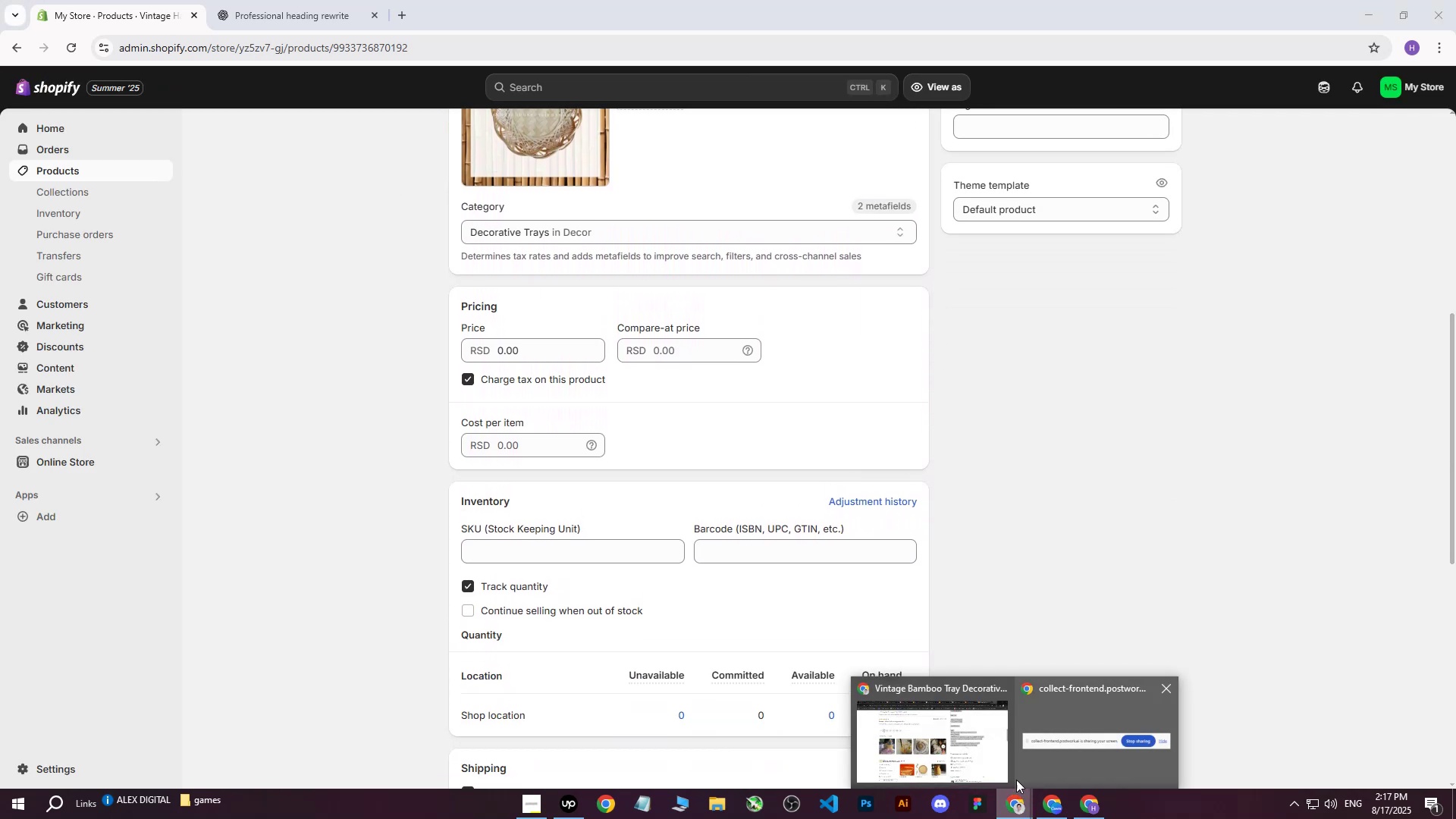 
left_click([943, 745])
 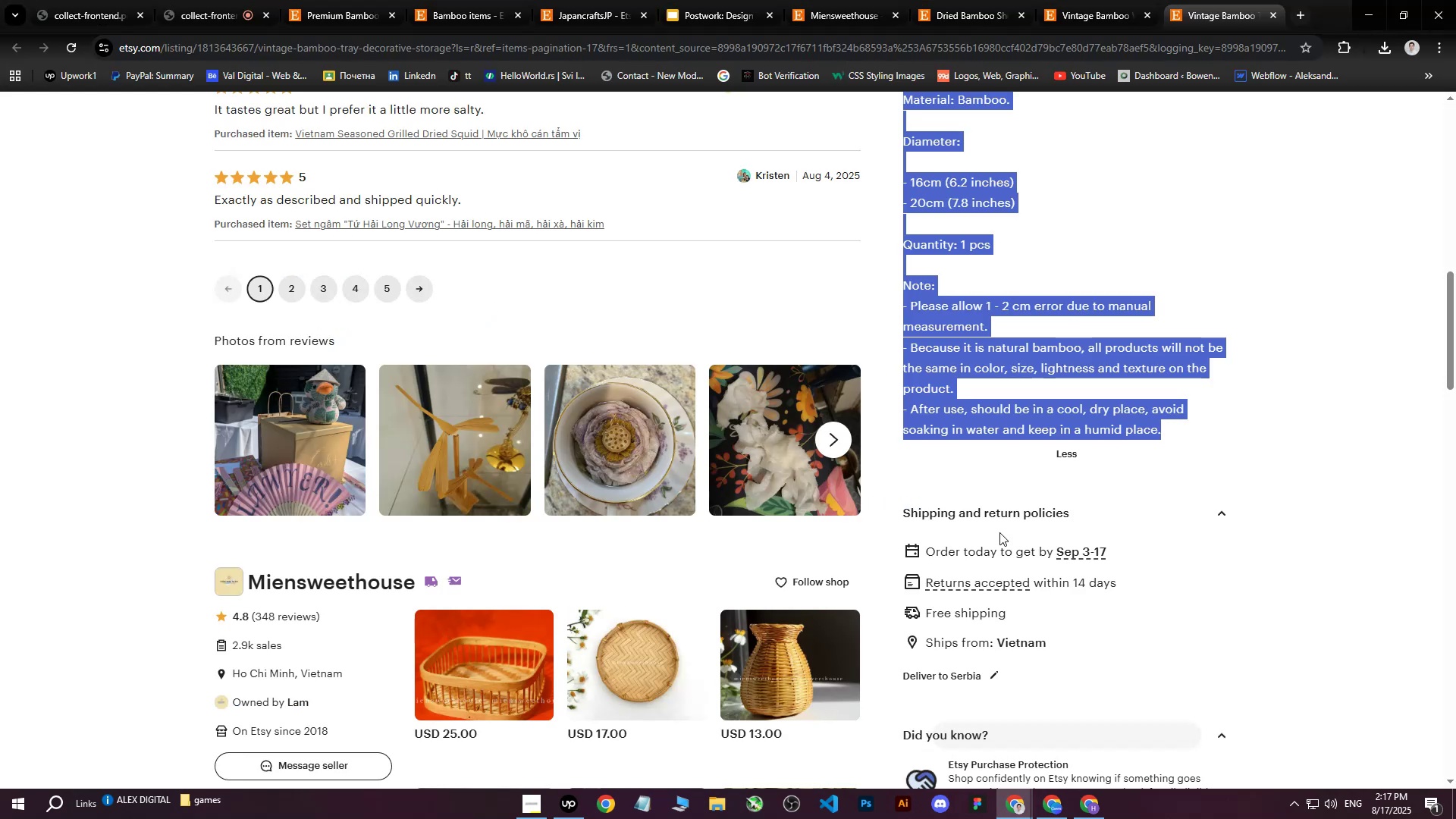 
scroll: coordinate [1124, 525], scroll_direction: up, amount: 17.0
 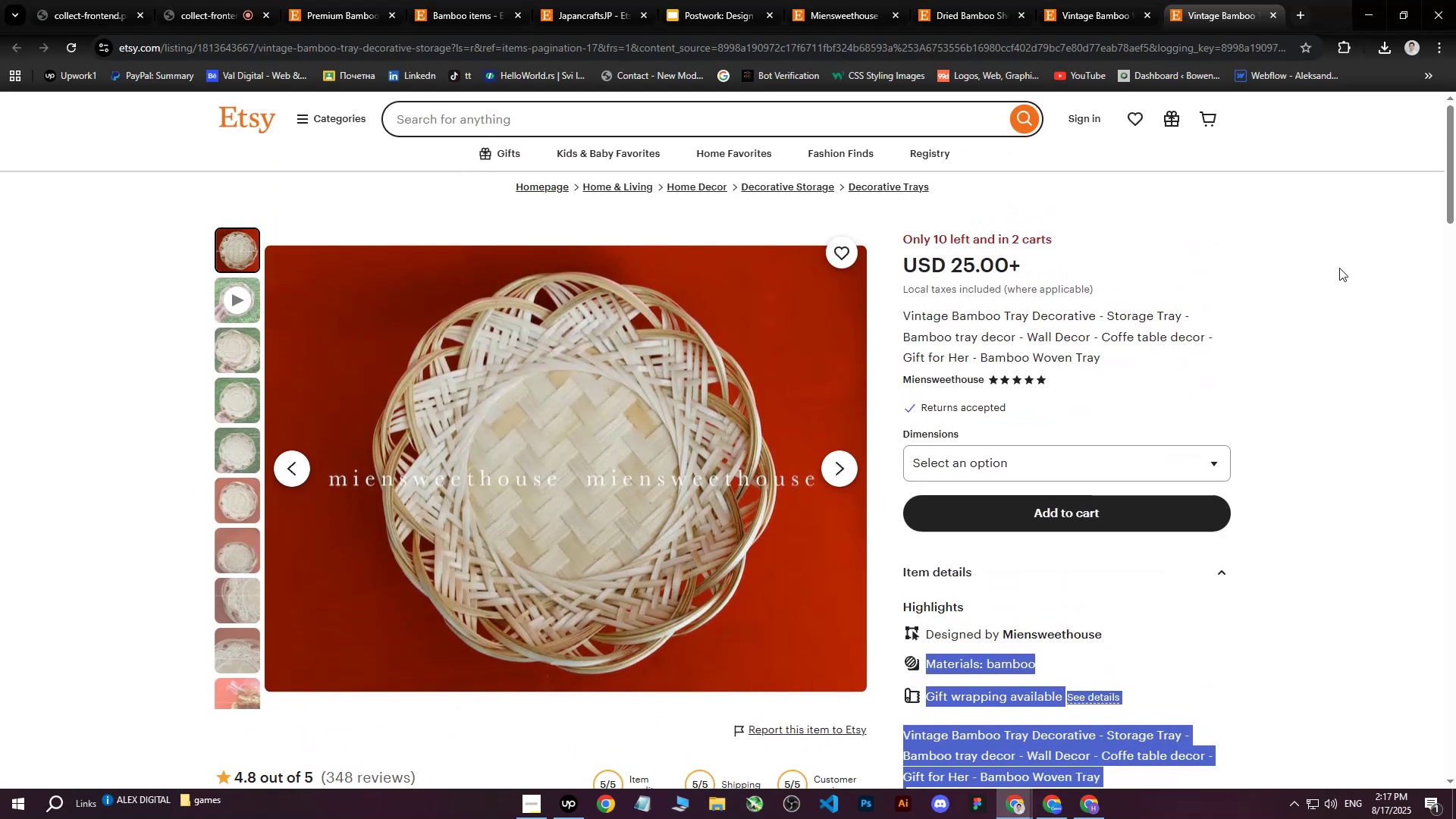 
left_click([1339, 268])
 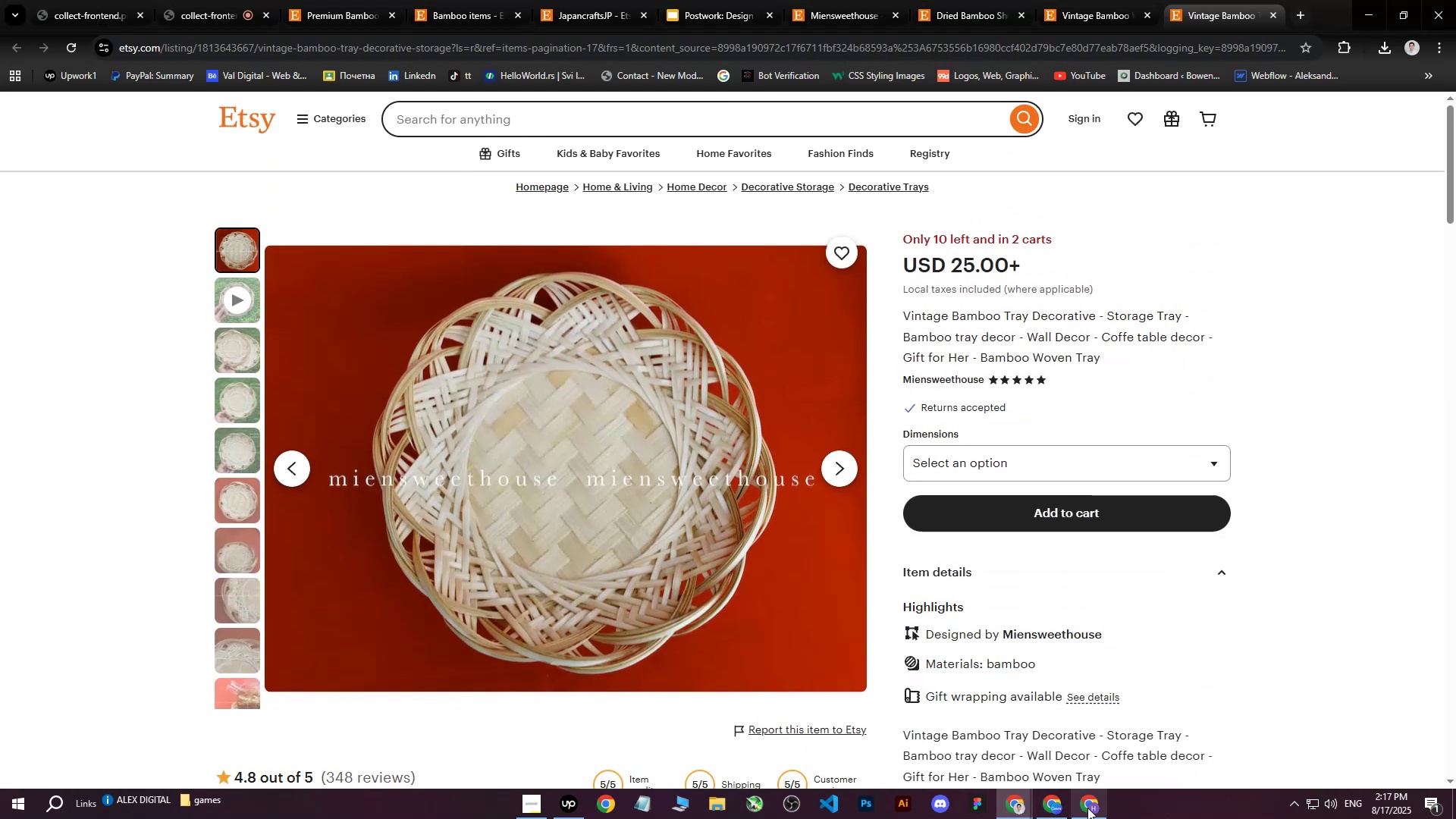 
left_click([1090, 817])
 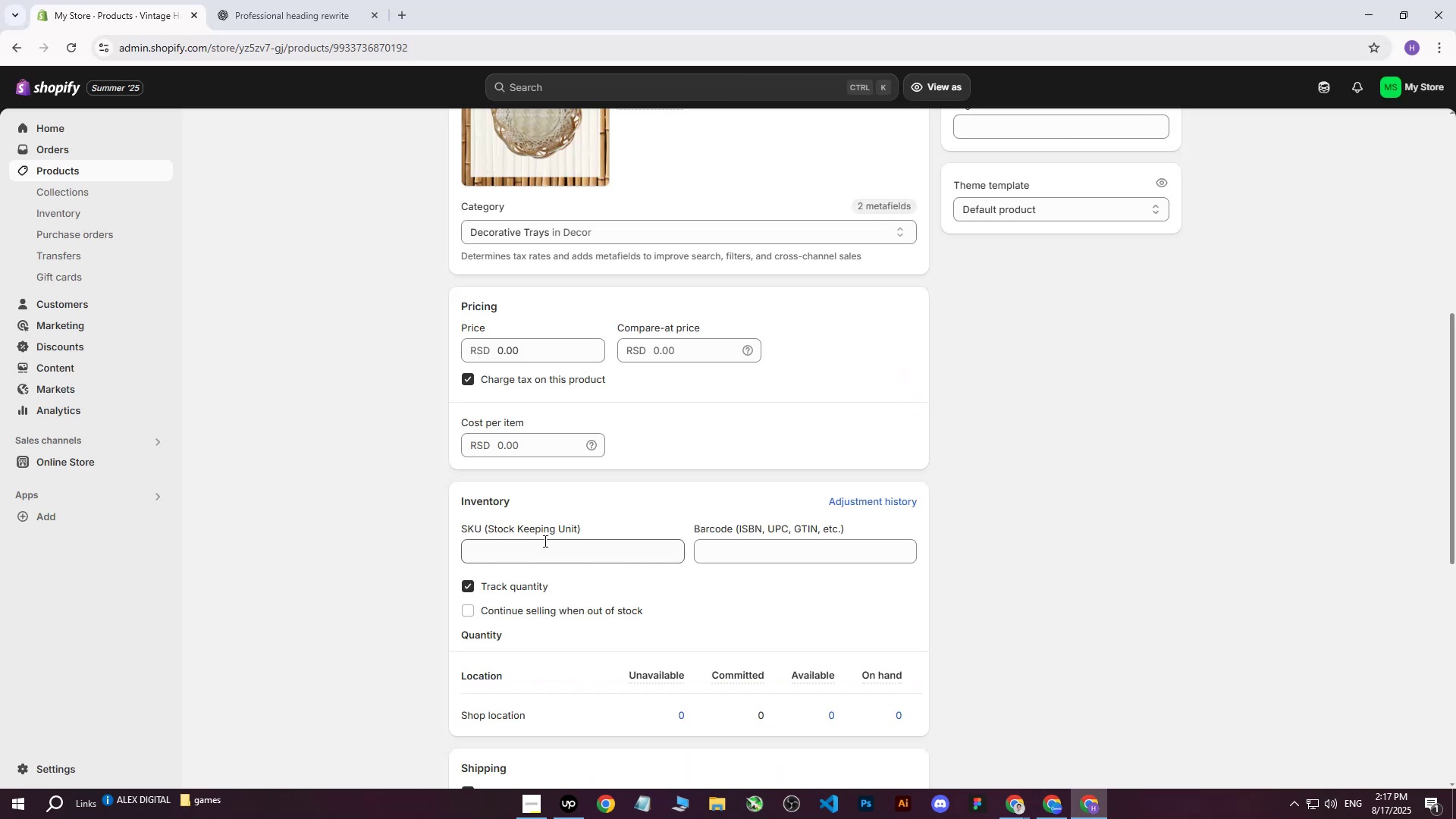 
left_click([541, 547])
 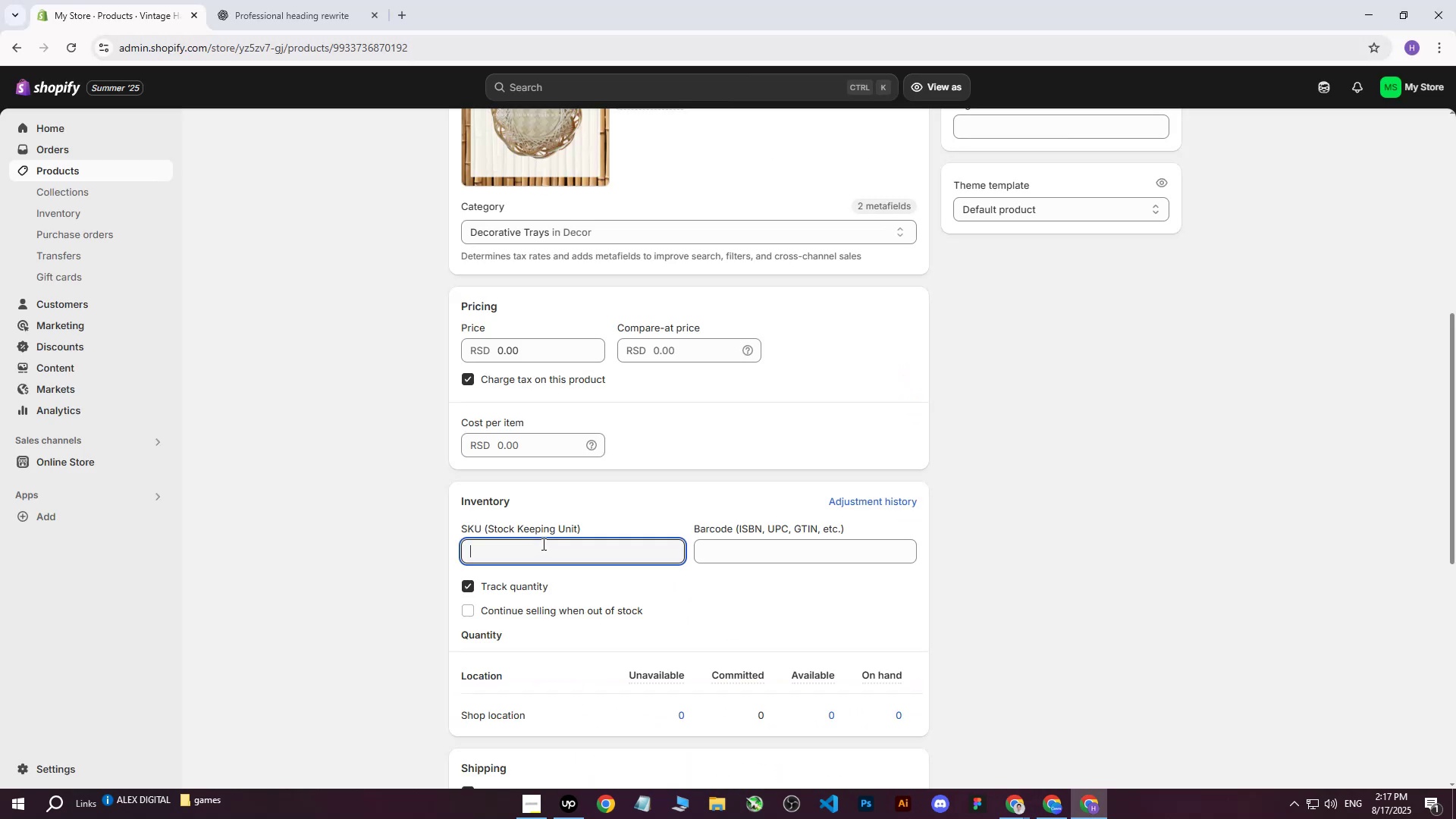 
key(3)
 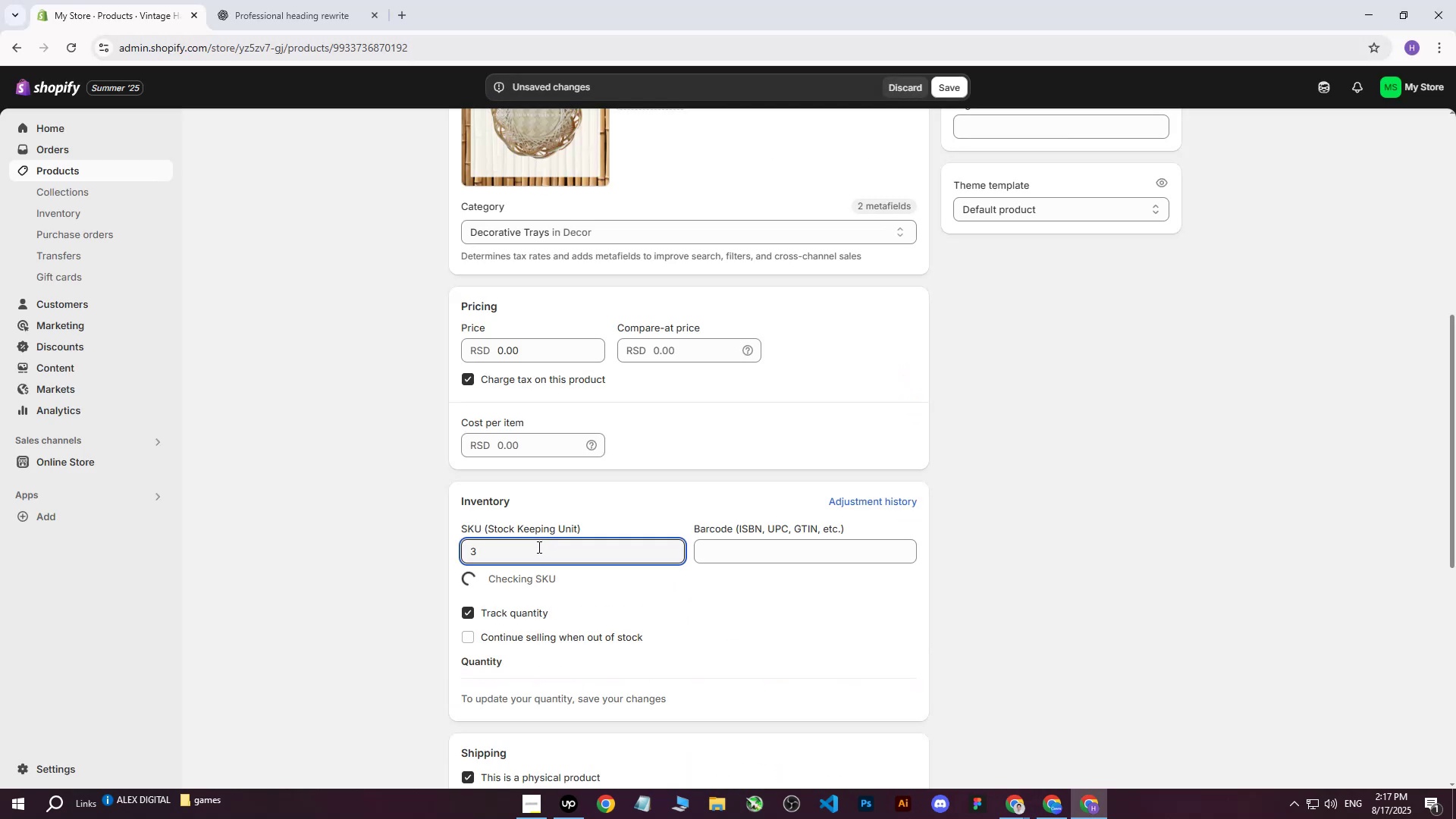 
left_click_drag(start_coordinate=[537, 548], to_coordinate=[420, 554])
 